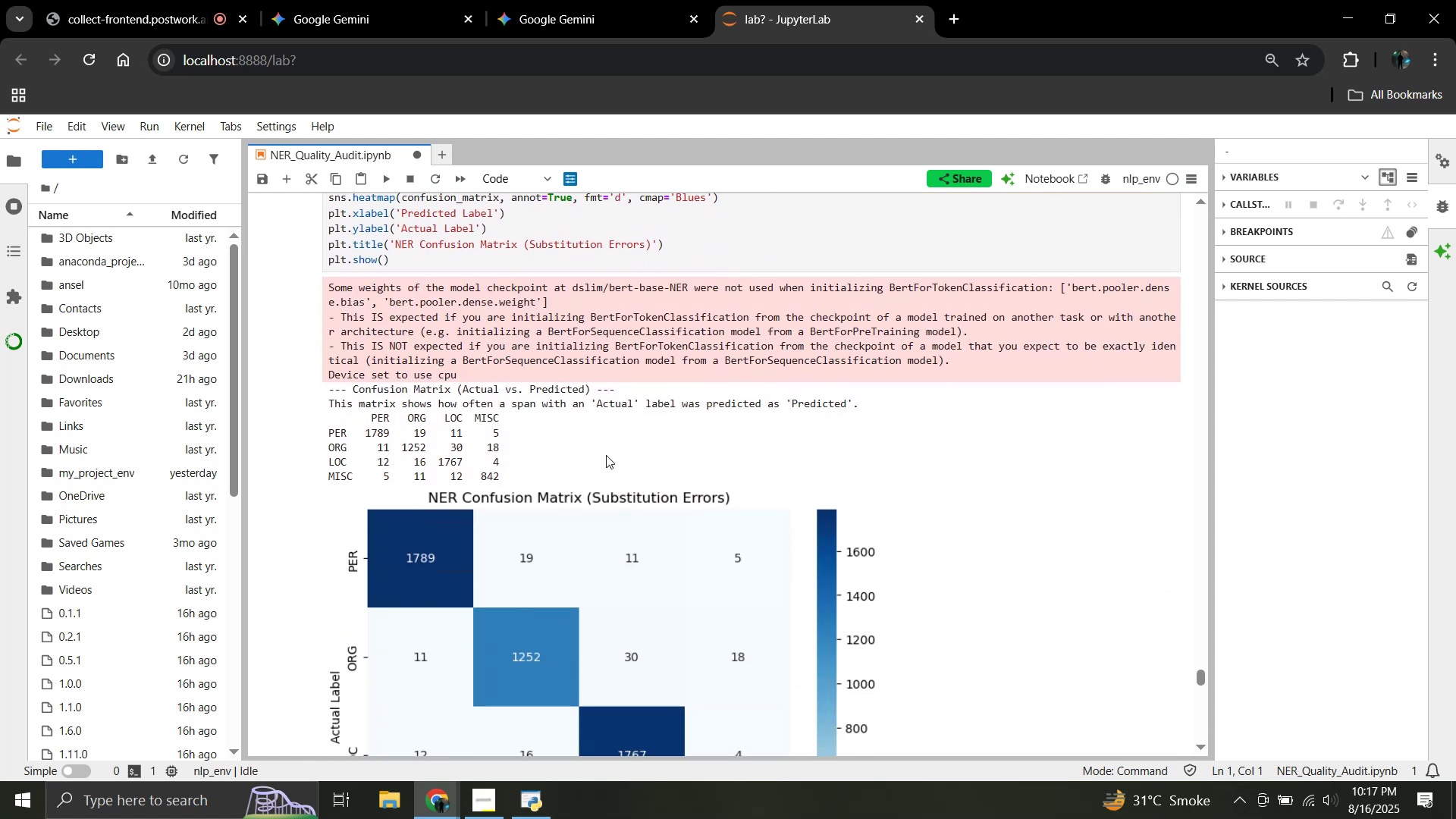 
scroll: coordinate [606, 455], scroll_direction: up, amount: 28.0
 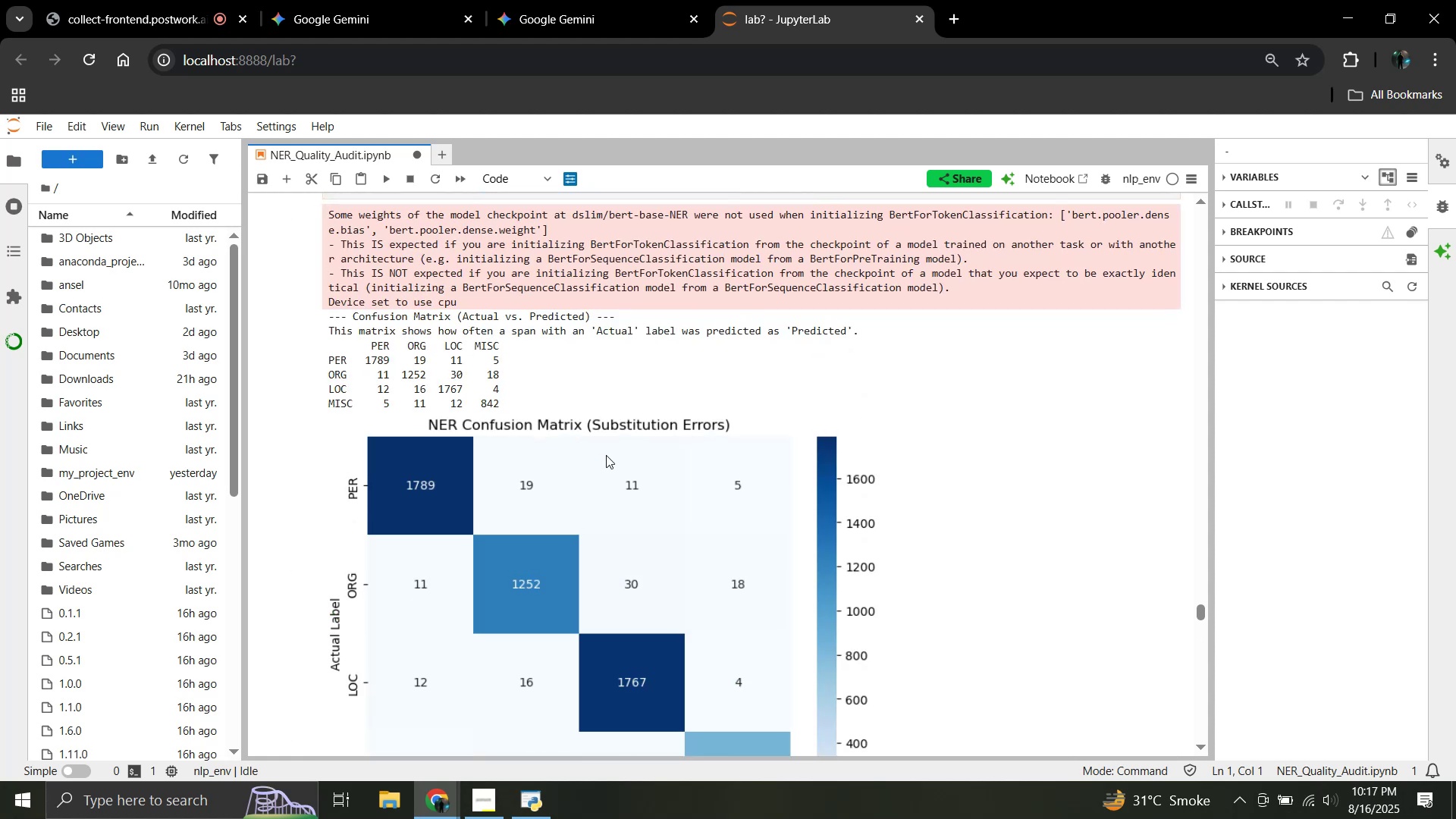 
scroll: coordinate [606, 455], scroll_direction: down, amount: 33.0
 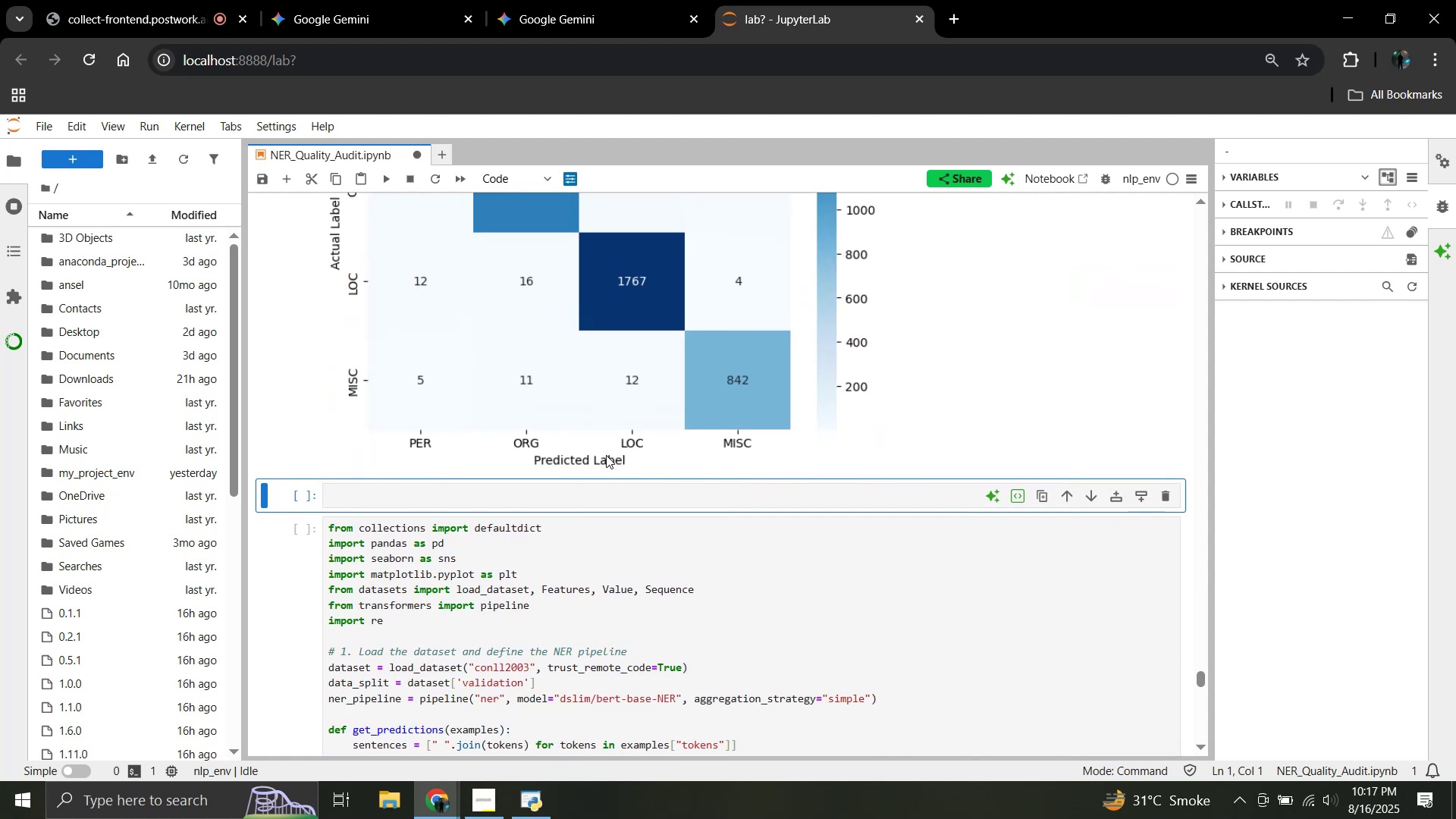 
scroll: coordinate [606, 455], scroll_direction: up, amount: 32.0
 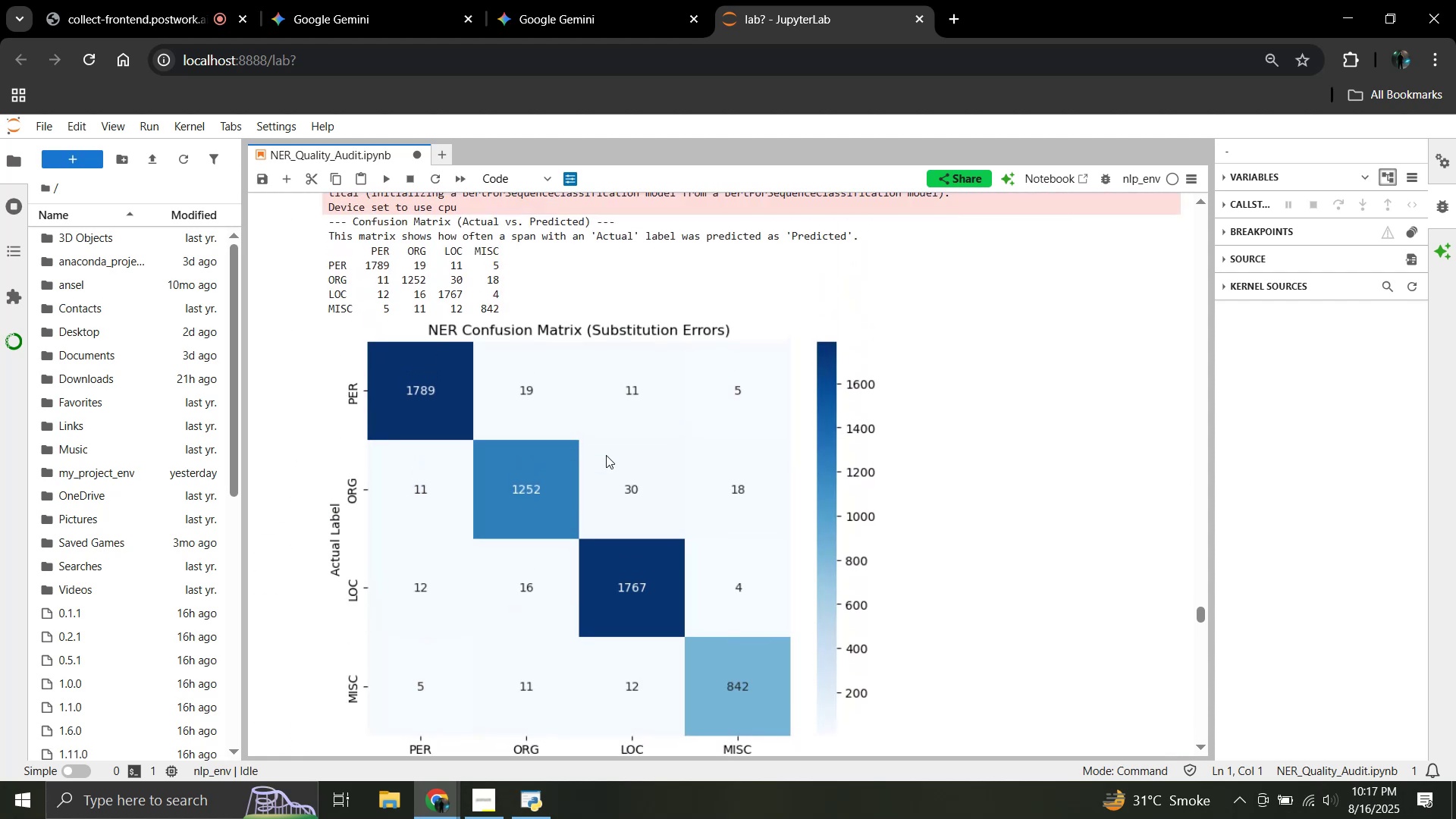 
scroll: coordinate [606, 455], scroll_direction: down, amount: 1.0
 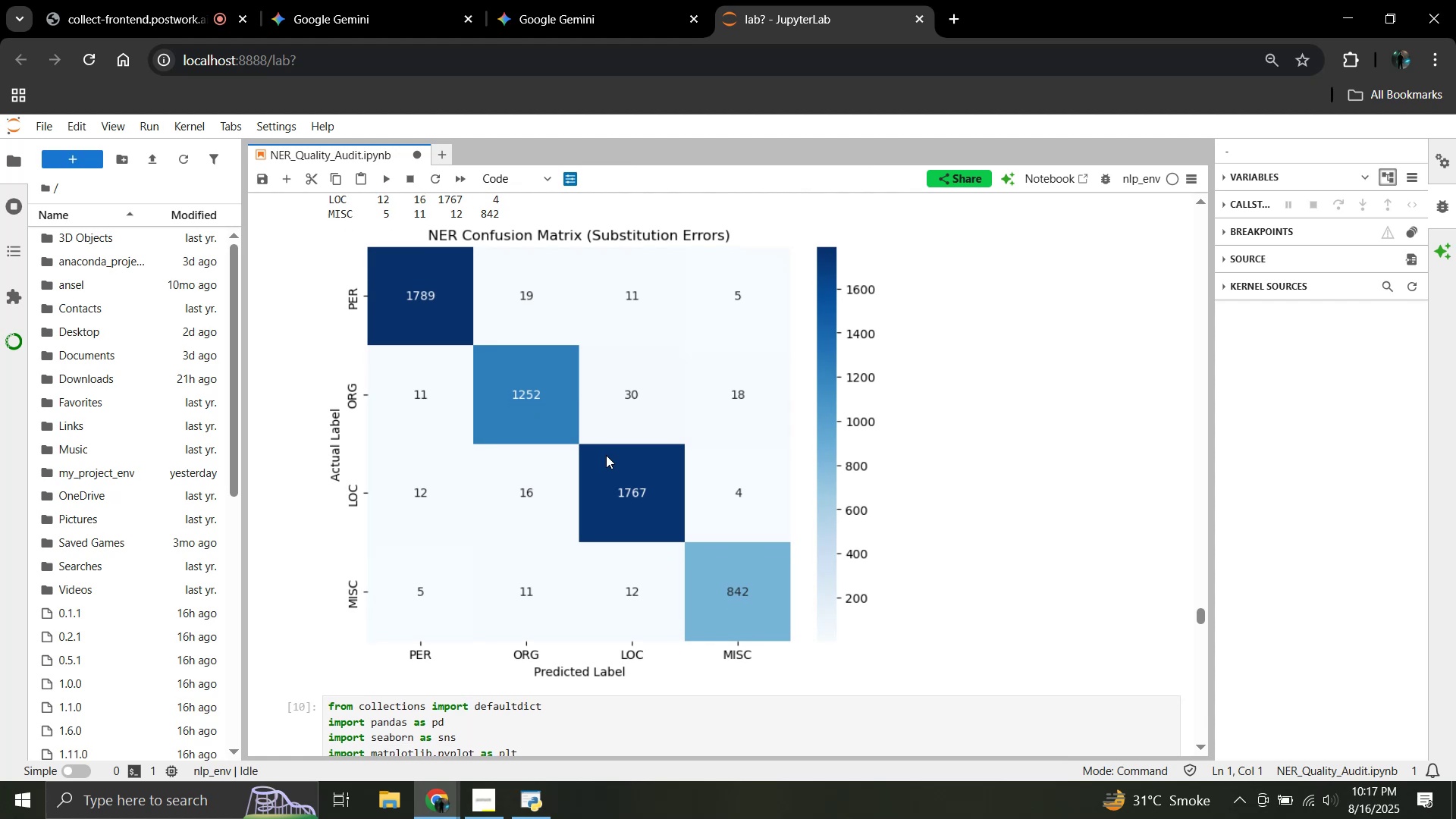 
scroll: coordinate [606, 455], scroll_direction: up, amount: 1.0
 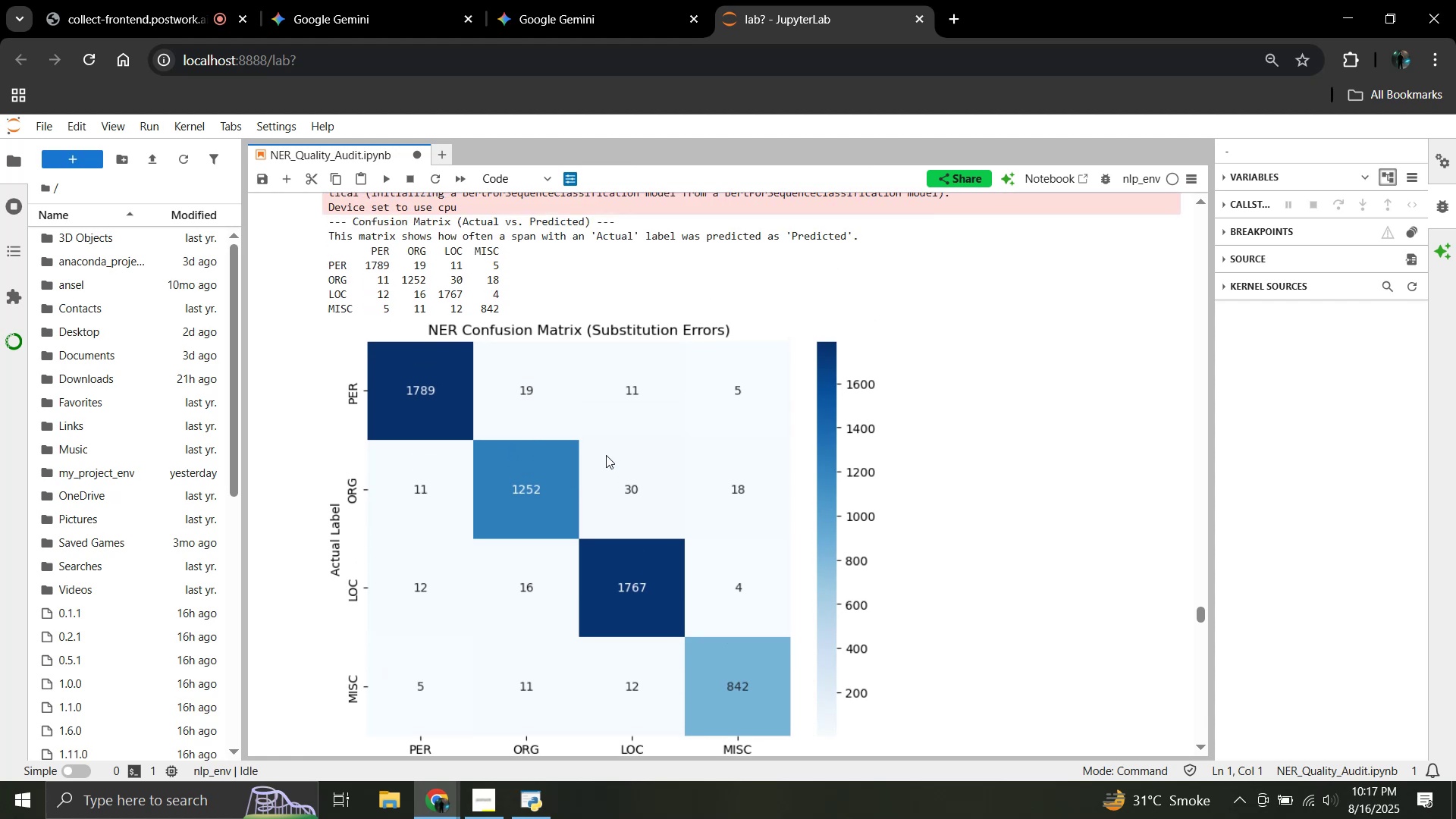 
scroll: coordinate [606, 455], scroll_direction: down, amount: 36.0
 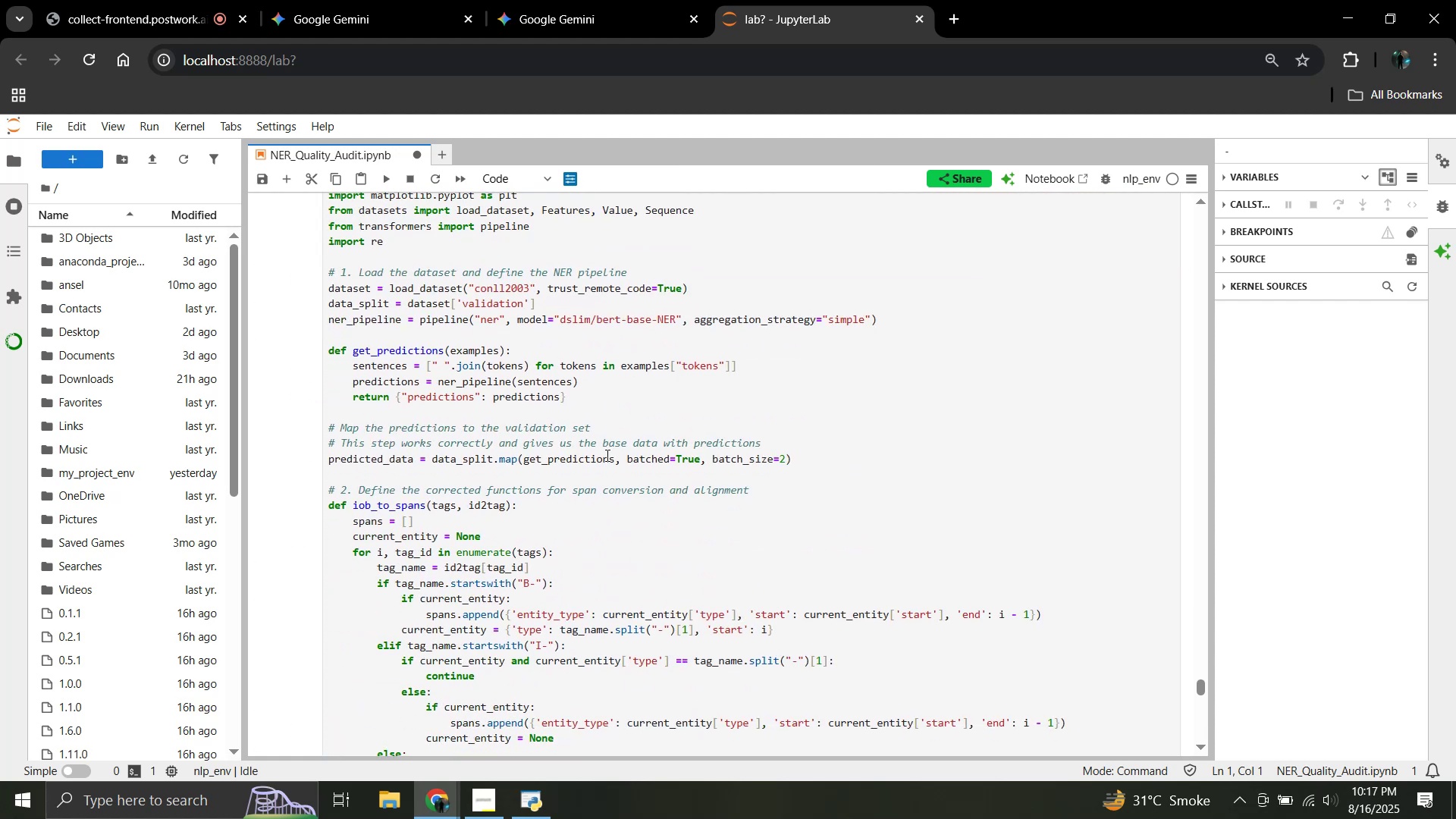 
scroll: coordinate [606, 455], scroll_direction: up, amount: 3.0
 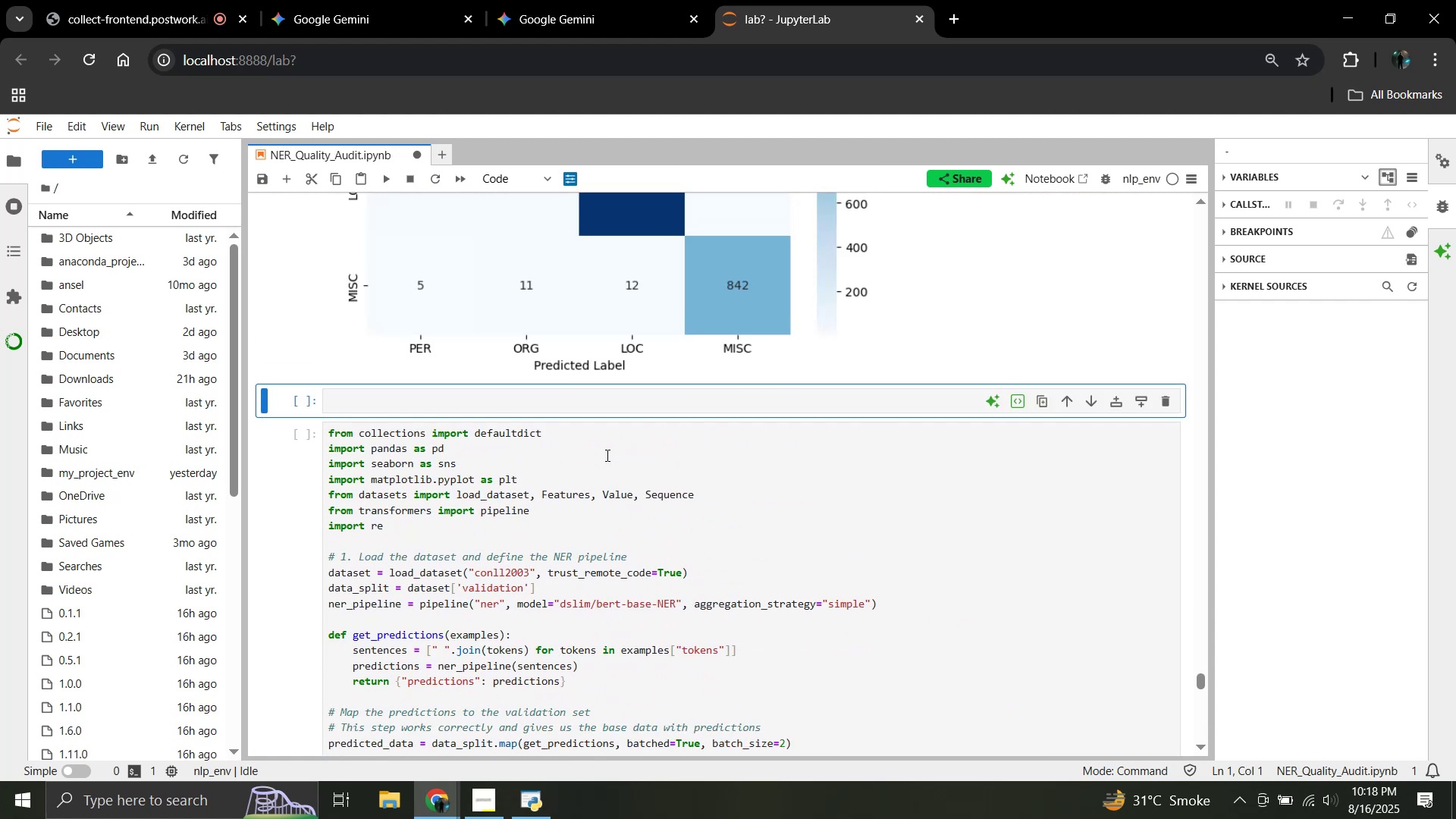 
key(Shift+Enter)
 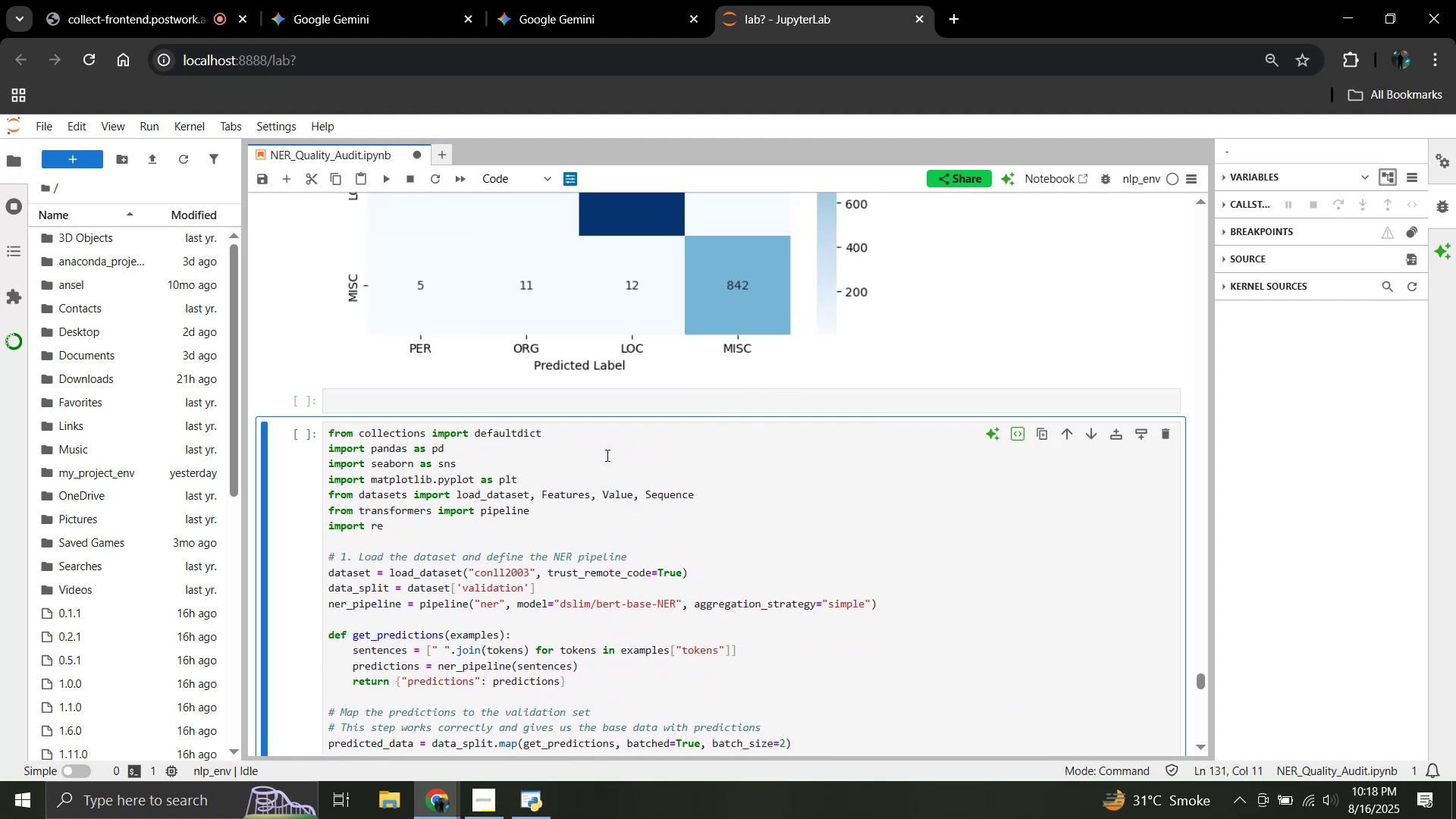 
key(Shift+Enter)
 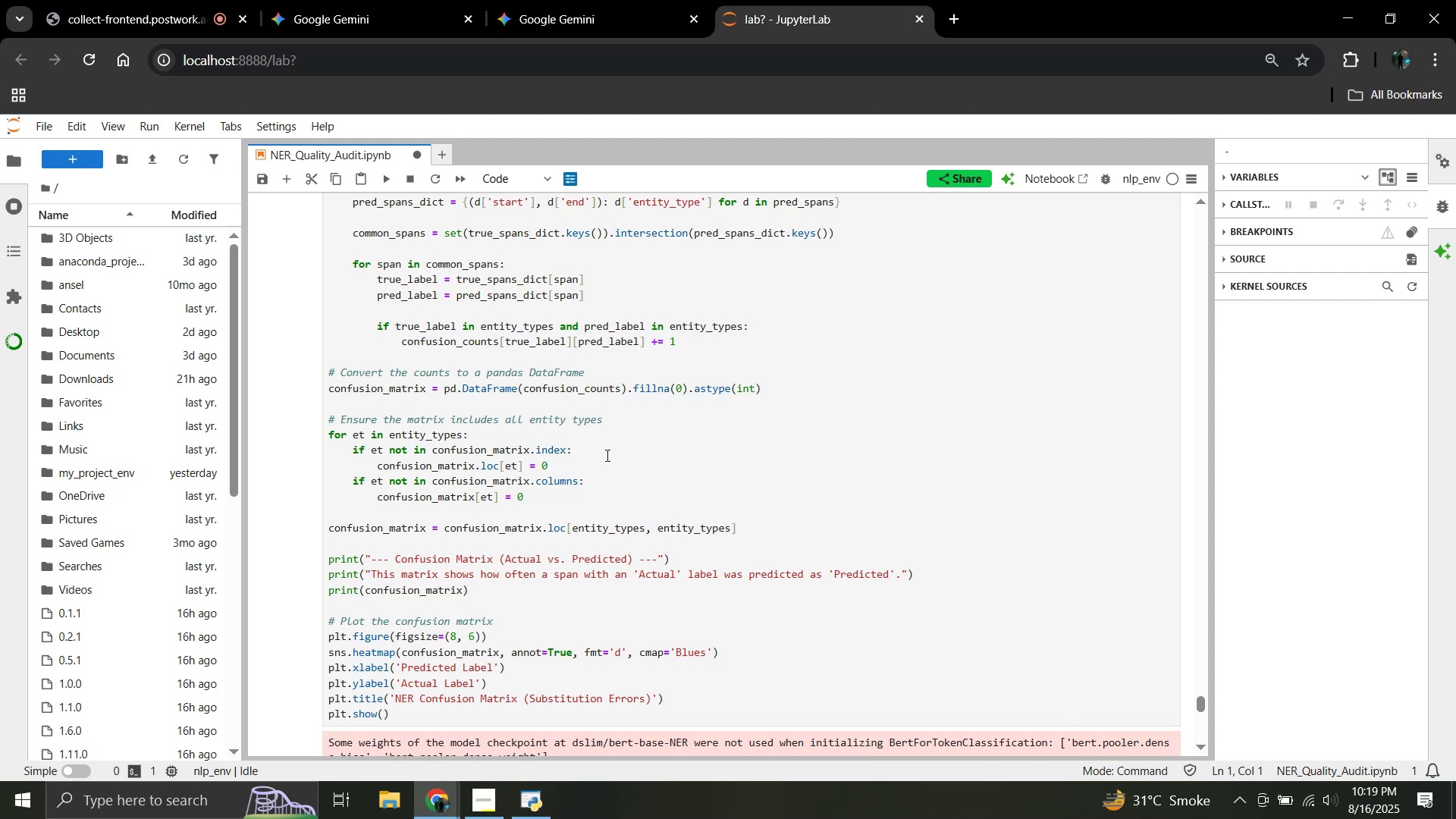 
wait(81.06)
 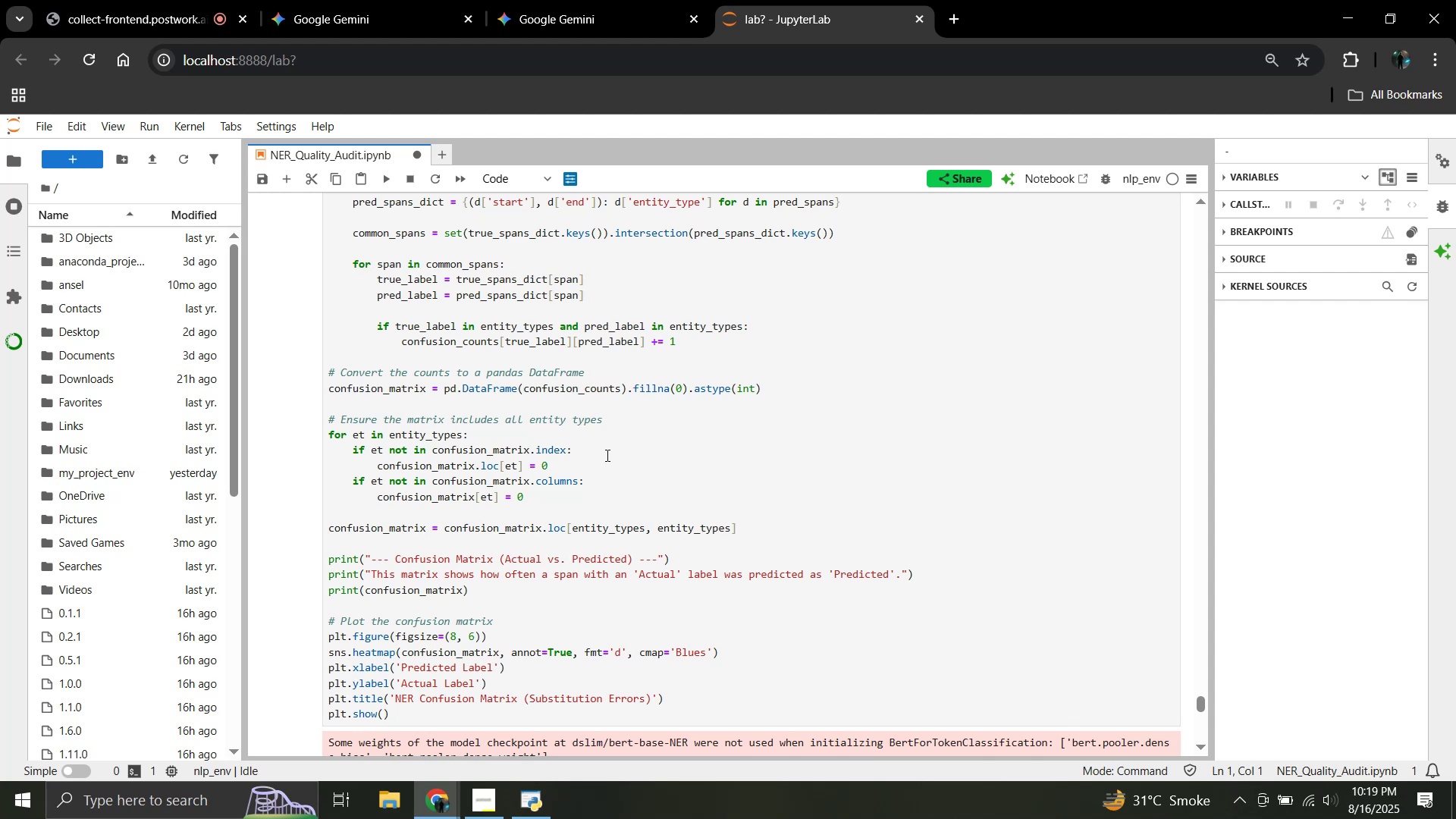 
scroll: coordinate [620, 472], scroll_direction: down, amount: 8.0
 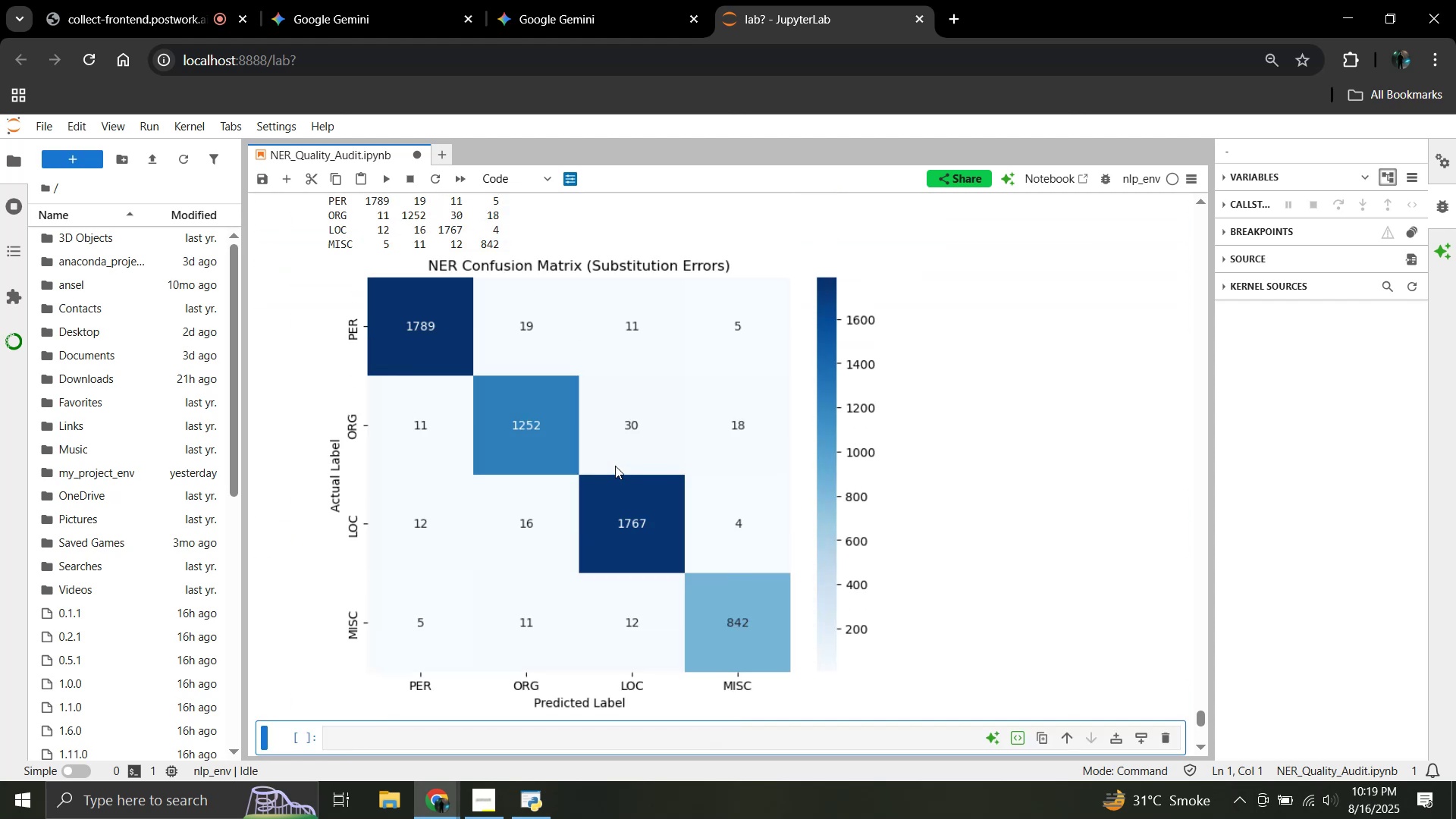 
scroll: coordinate [562, 441], scroll_direction: up, amount: 103.0
 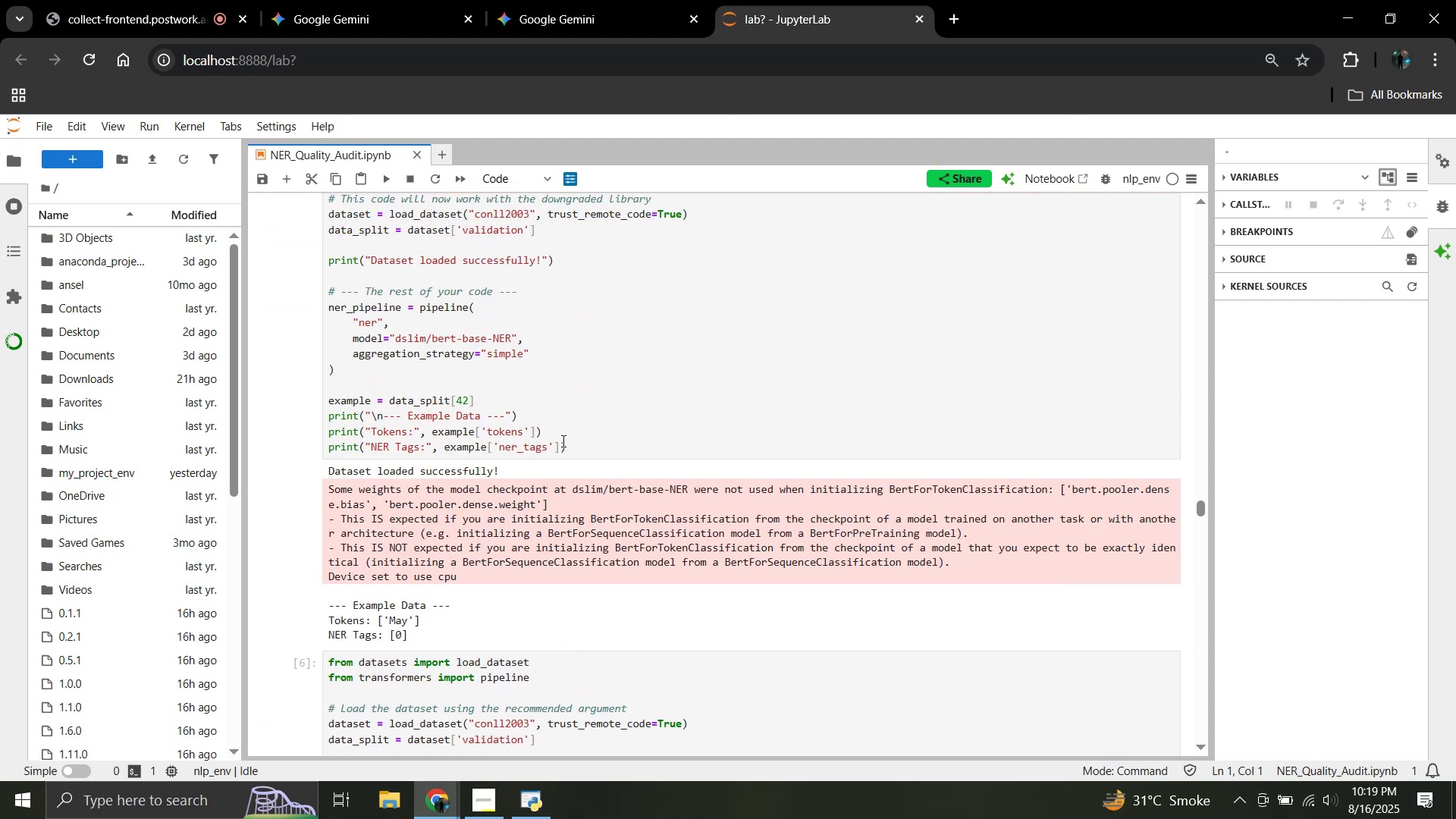 
scroll: coordinate [556, 472], scroll_direction: down, amount: 14.0
 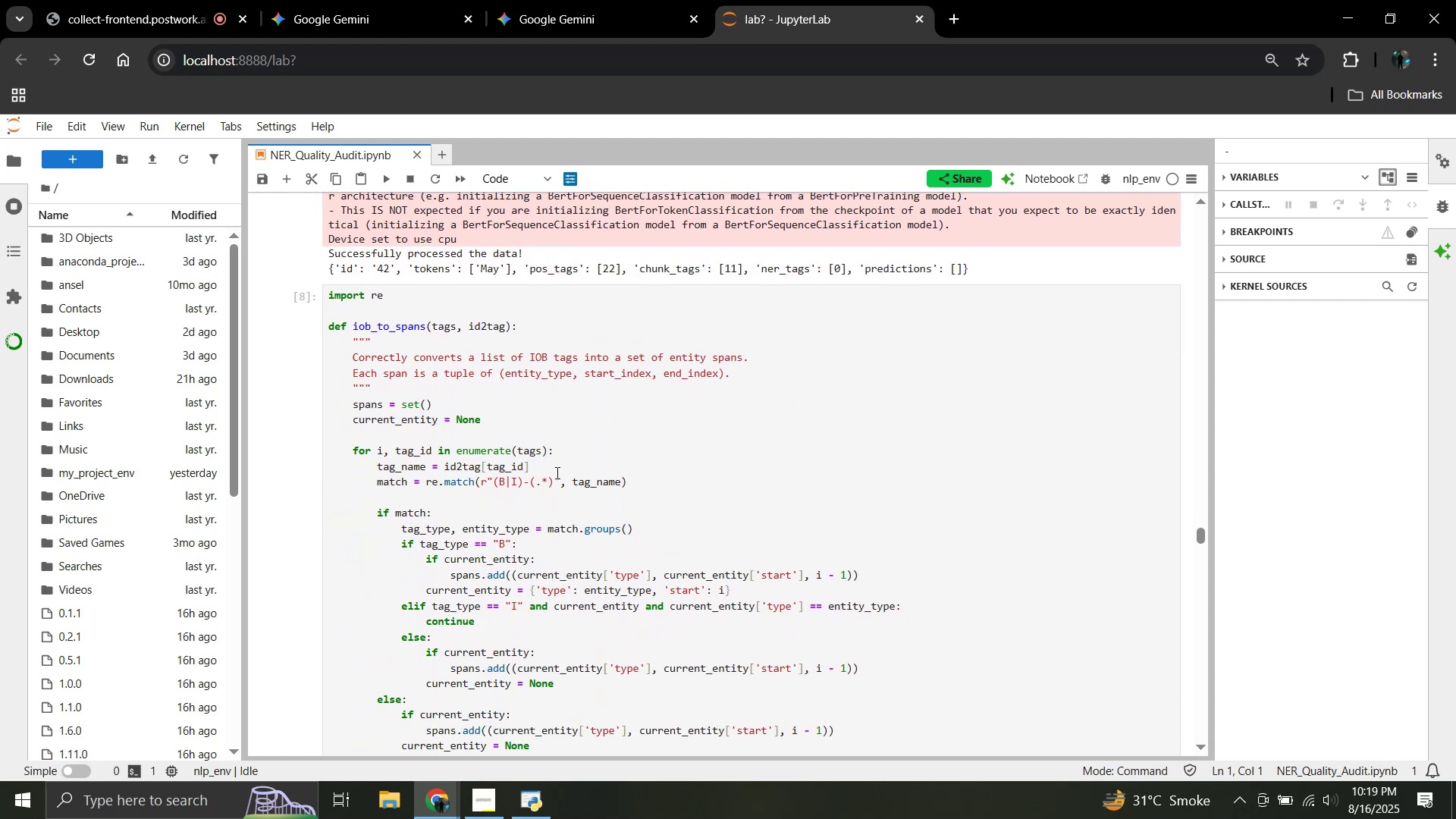 
scroll: coordinate [556, 472], scroll_direction: up, amount: 2.0
 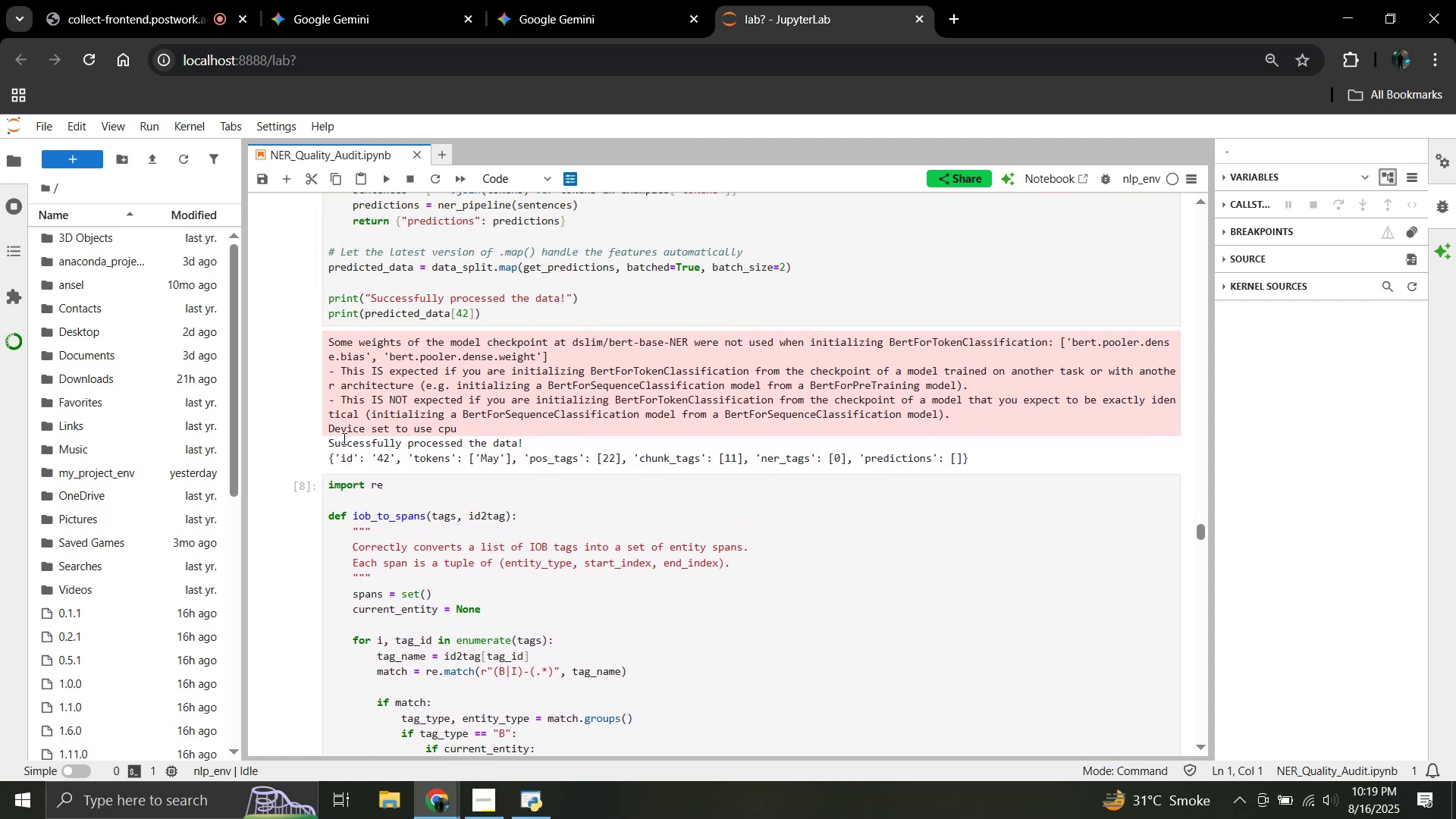 
scroll: coordinate [343, 440], scroll_direction: down, amount: 32.0
 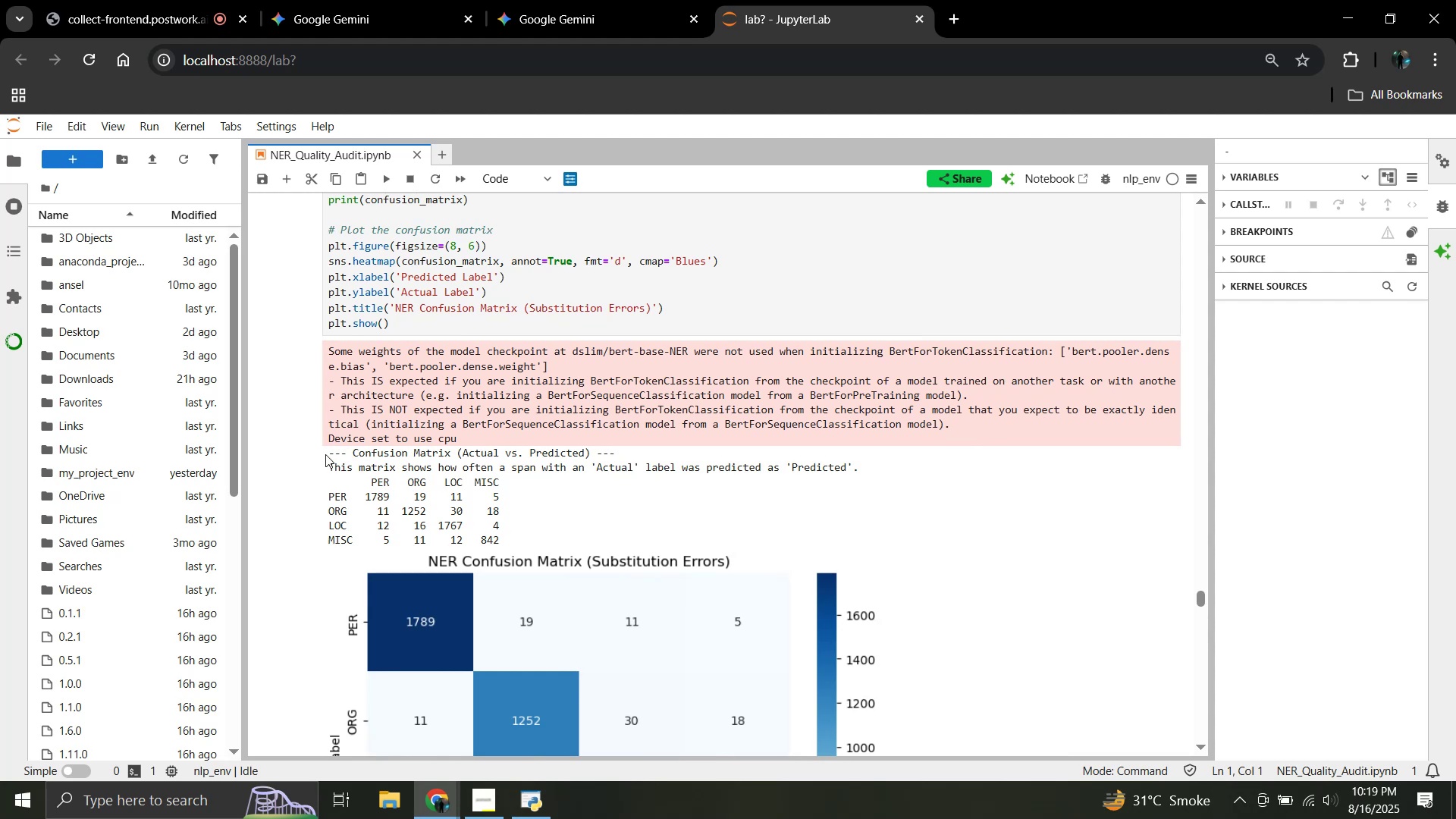 
left_click_drag(start_coordinate=[325, 452], to_coordinate=[656, 515])
 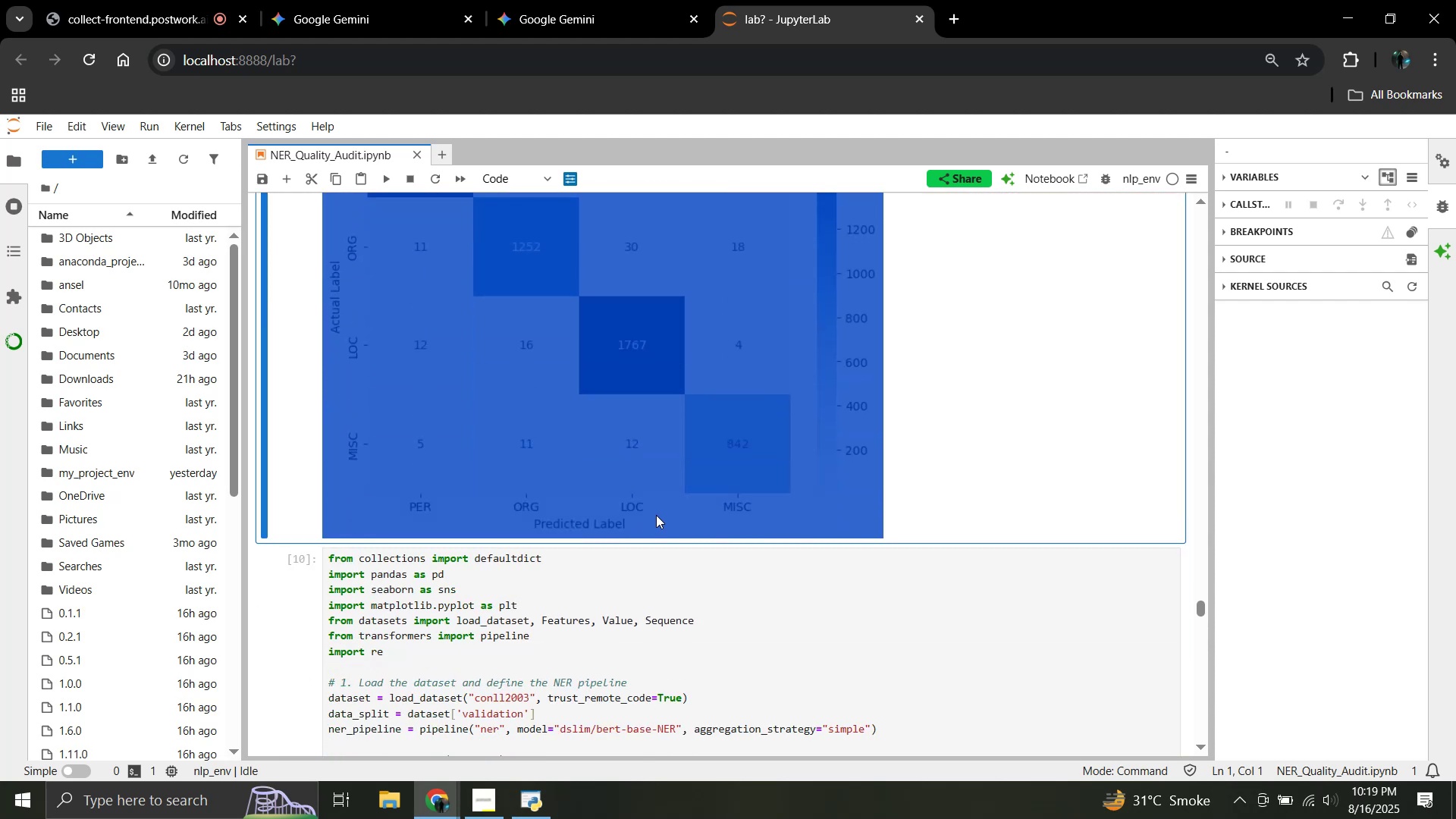 
scroll: coordinate [626, 535], scroll_direction: down, amount: 5.0
 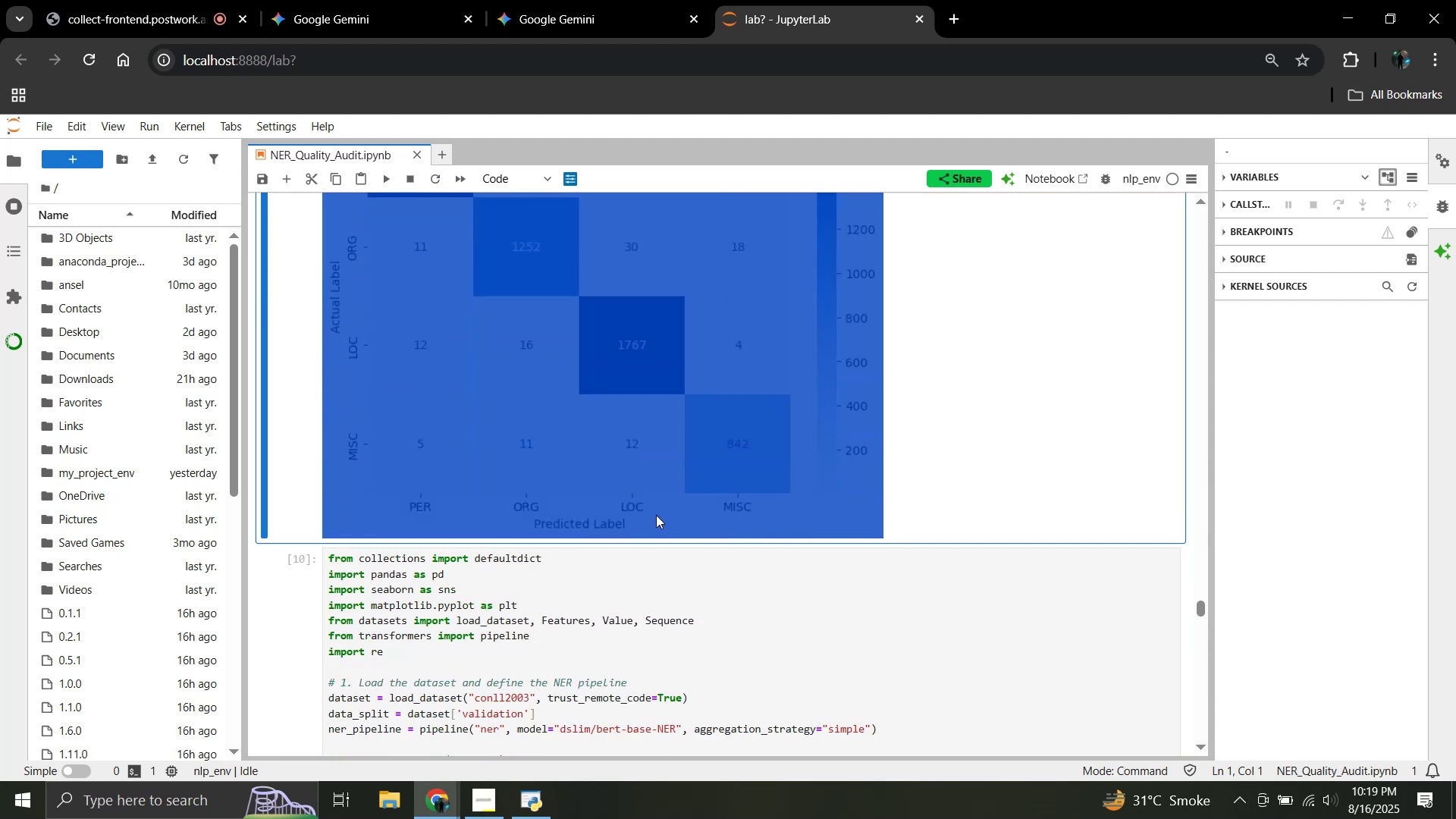 
key(Control+C)
 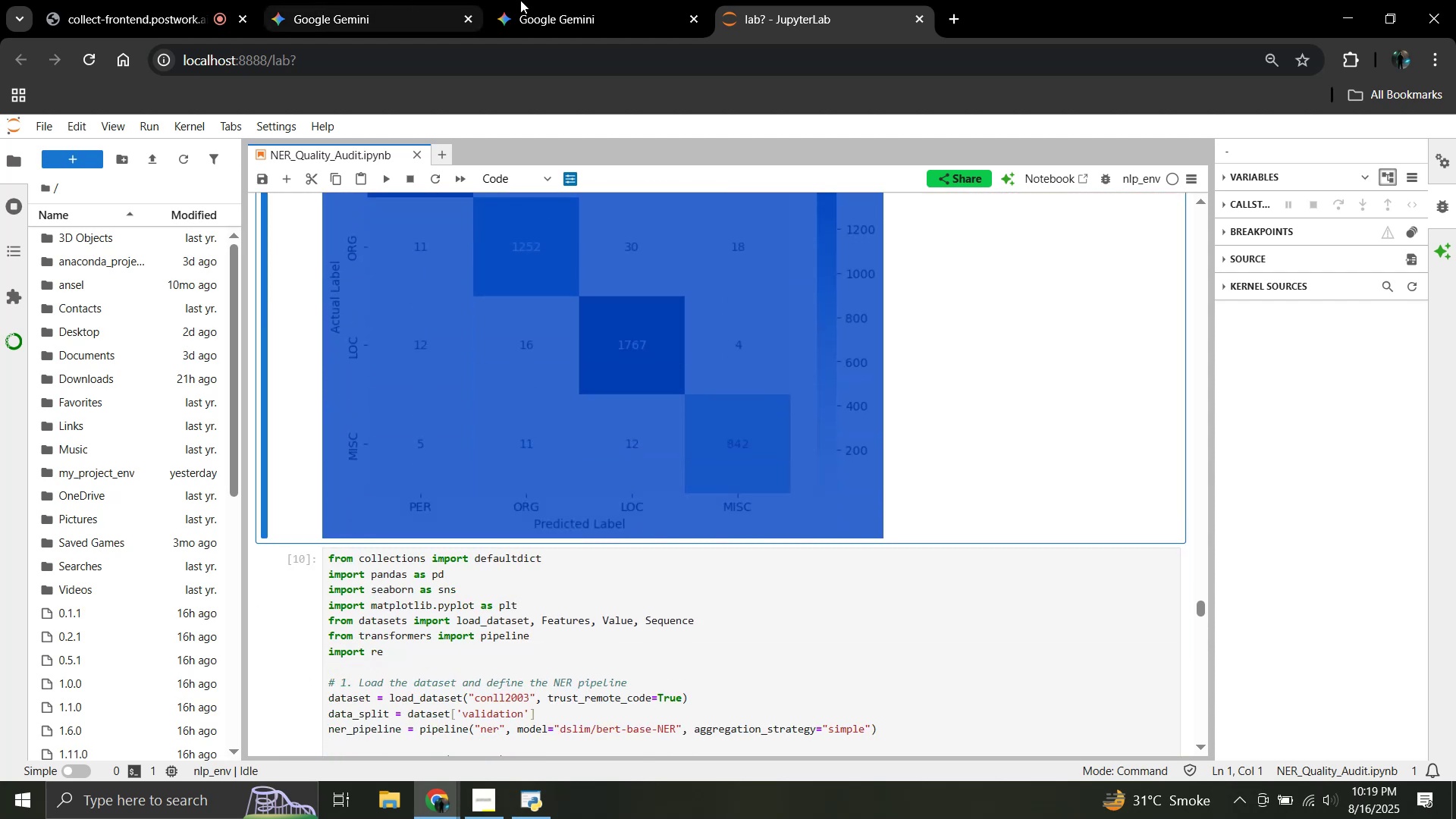 
left_click([527, 0])
 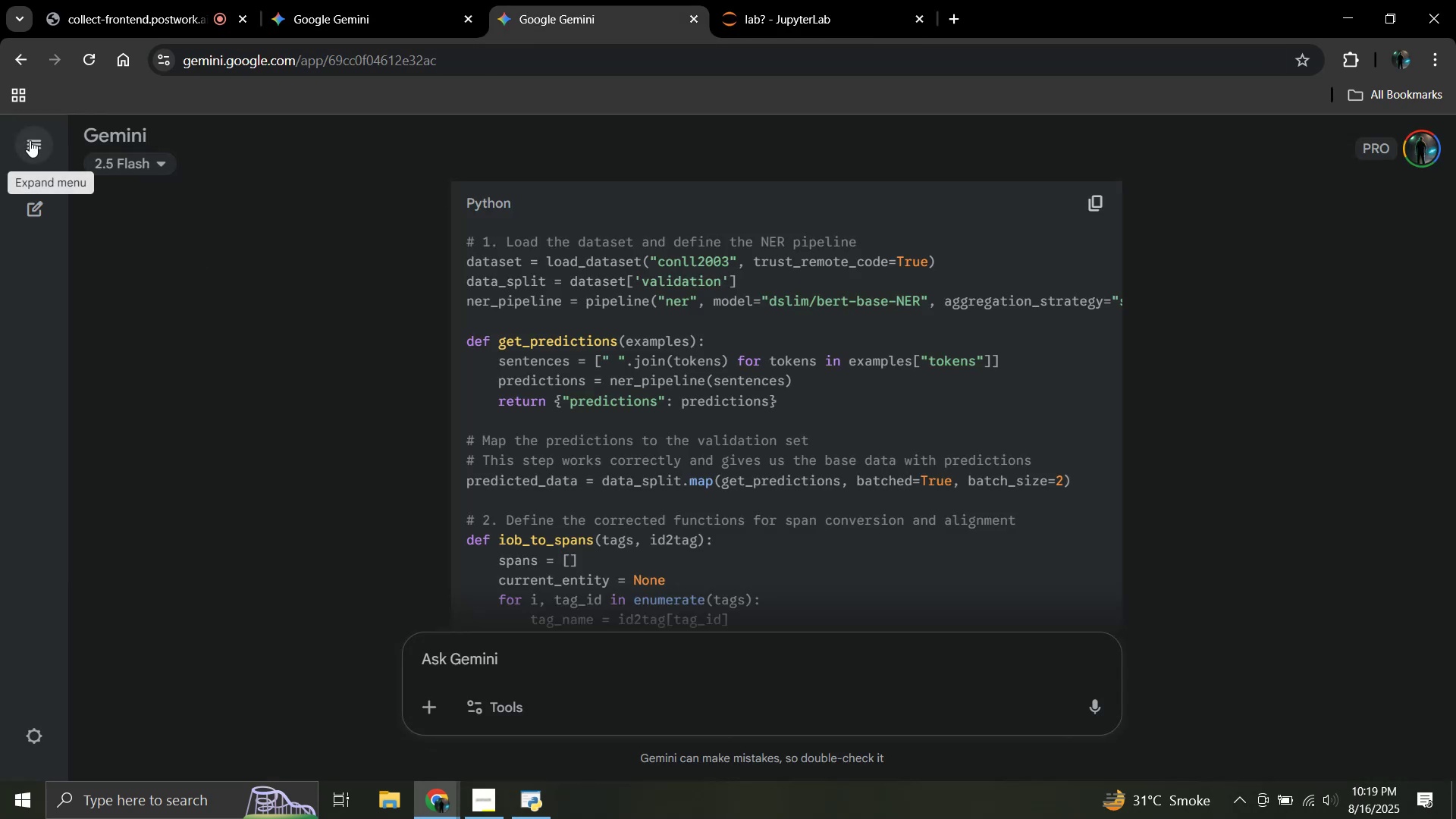 
left_click([30, 140])
 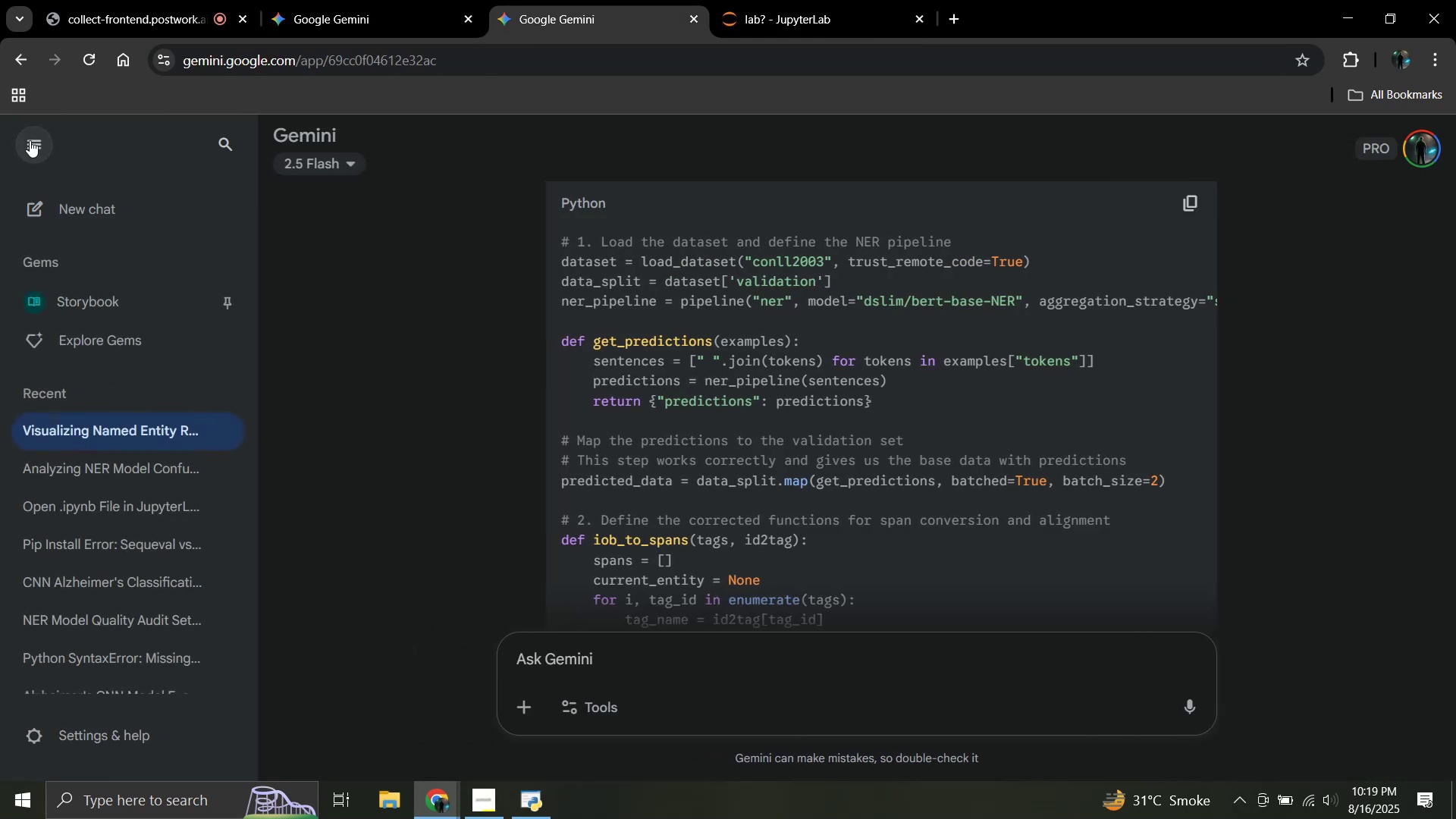 
left_click([30, 140])
 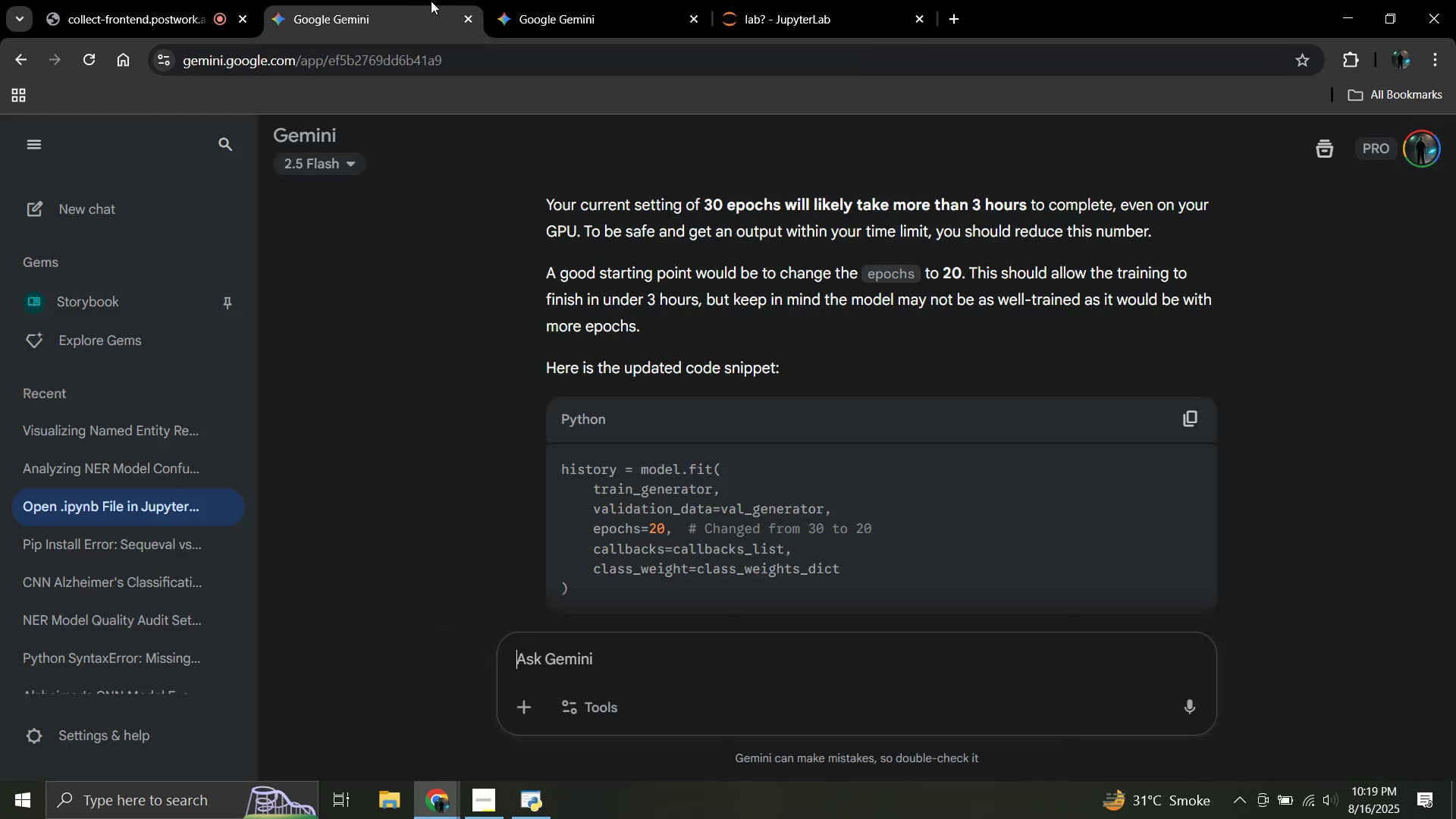 
left_click([544, 2])
 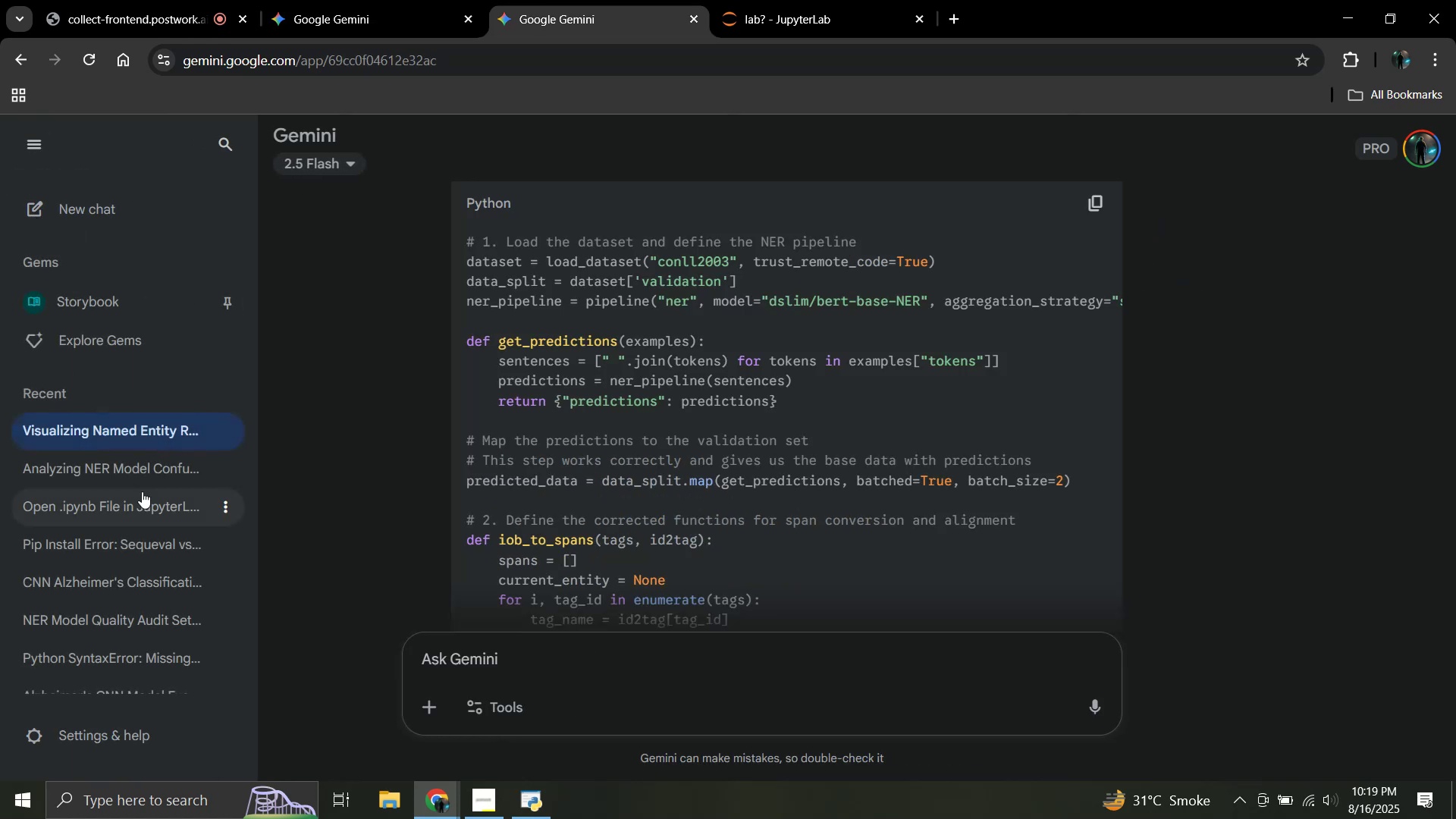 
left_click([151, 476])
 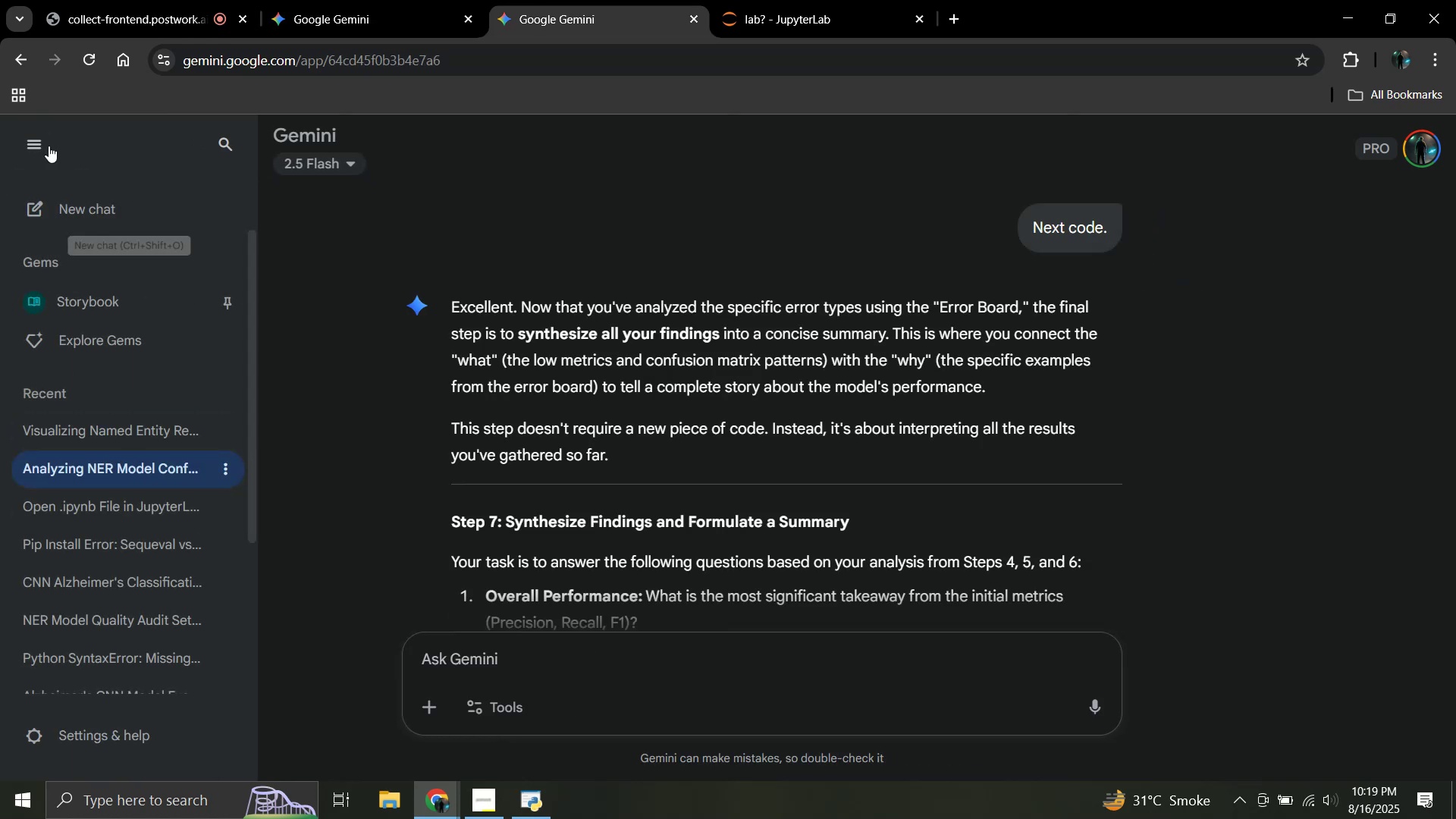 
left_click([33, 139])
 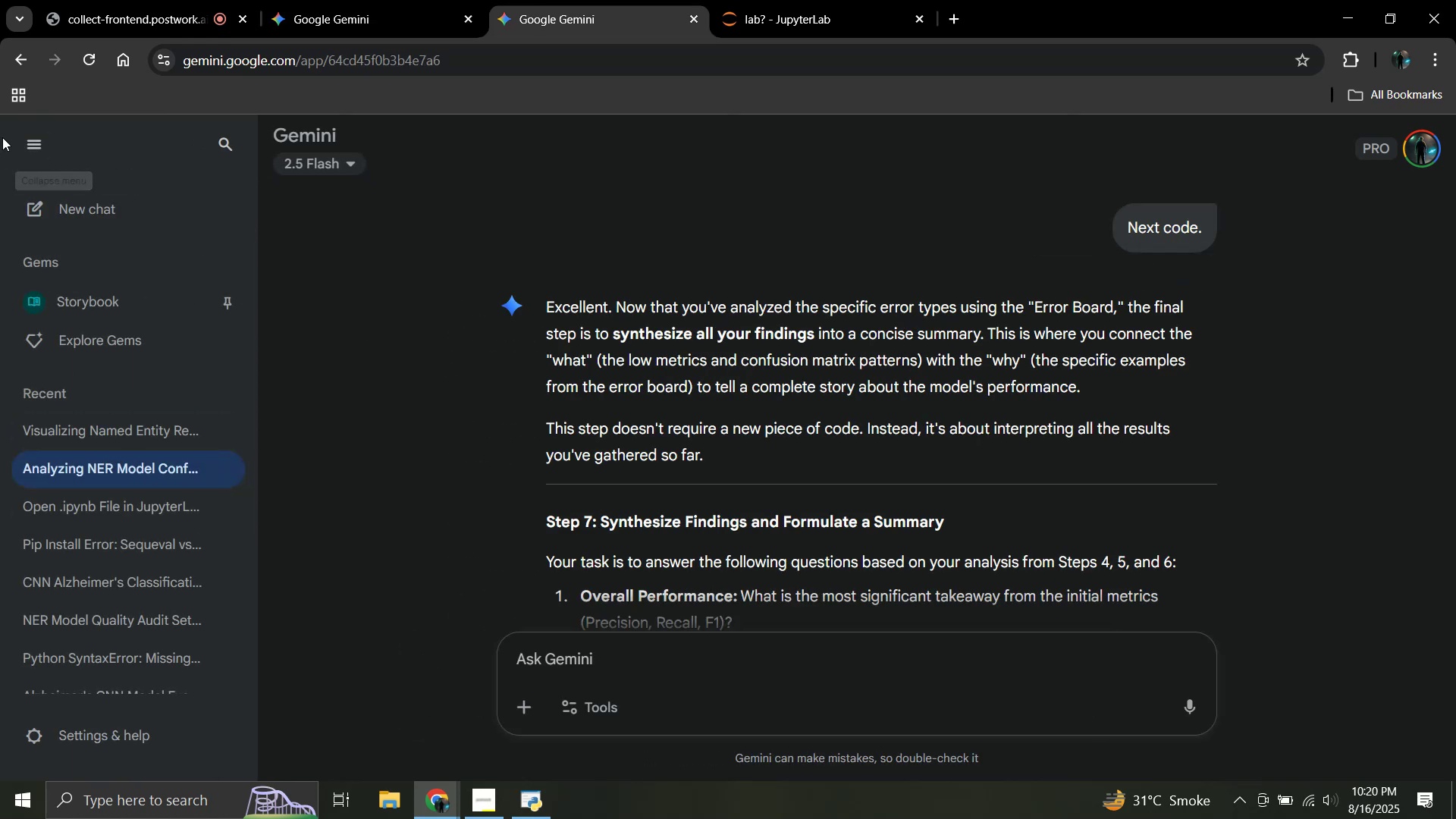 
left_click([42, 142])
 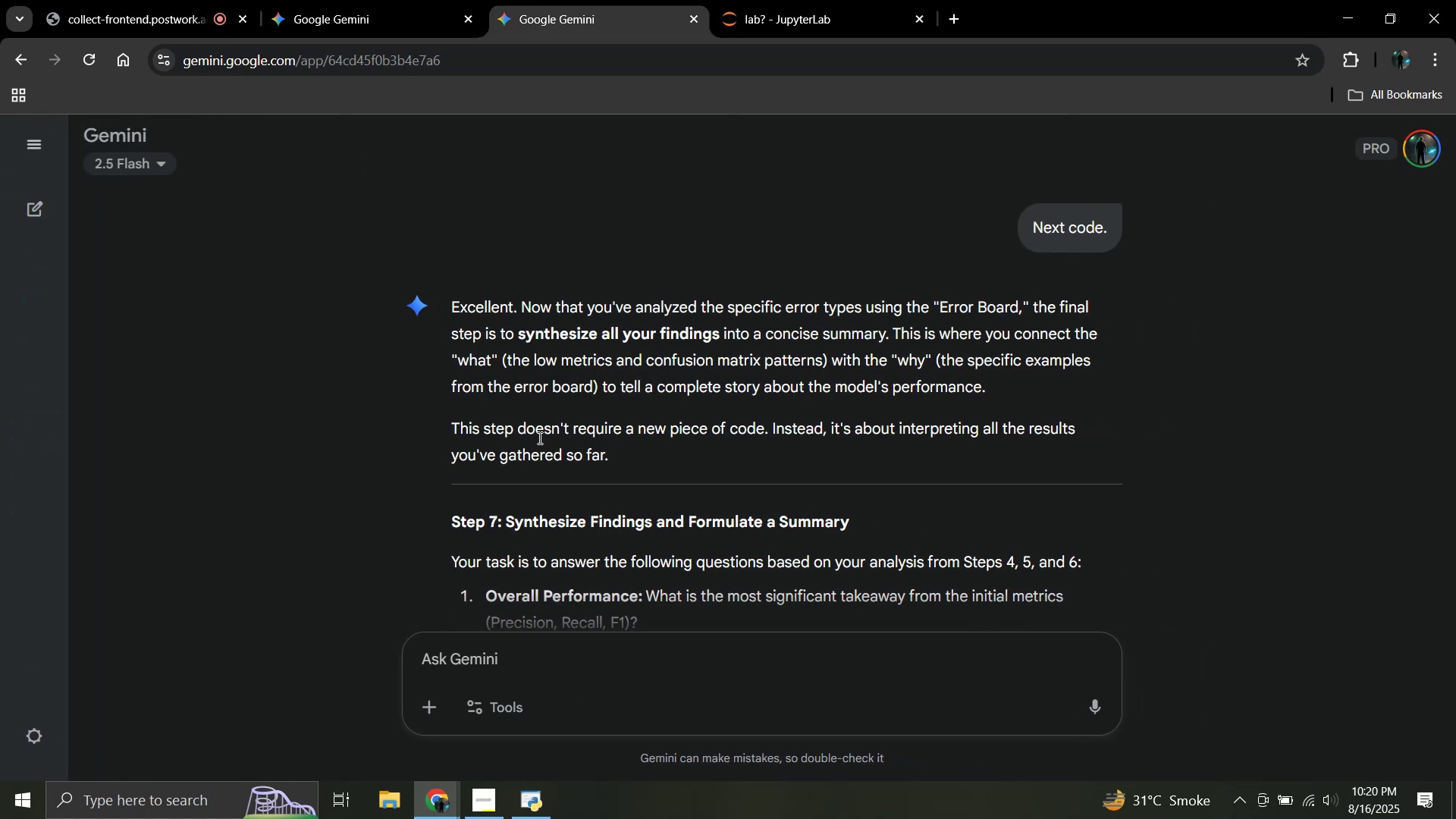 
scroll: coordinate [745, 500], scroll_direction: down, amount: 18.0
 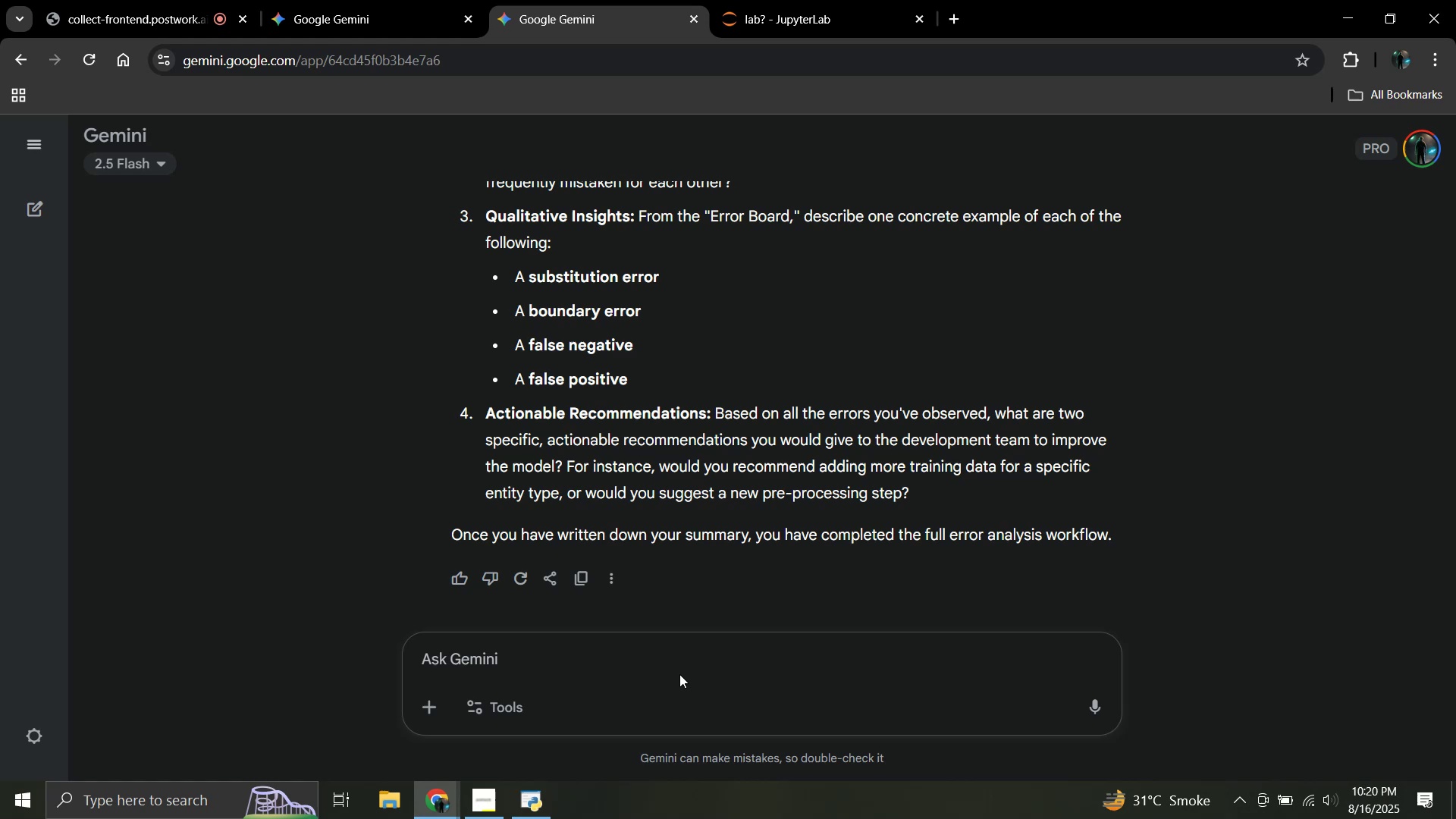 
left_click([679, 674])
 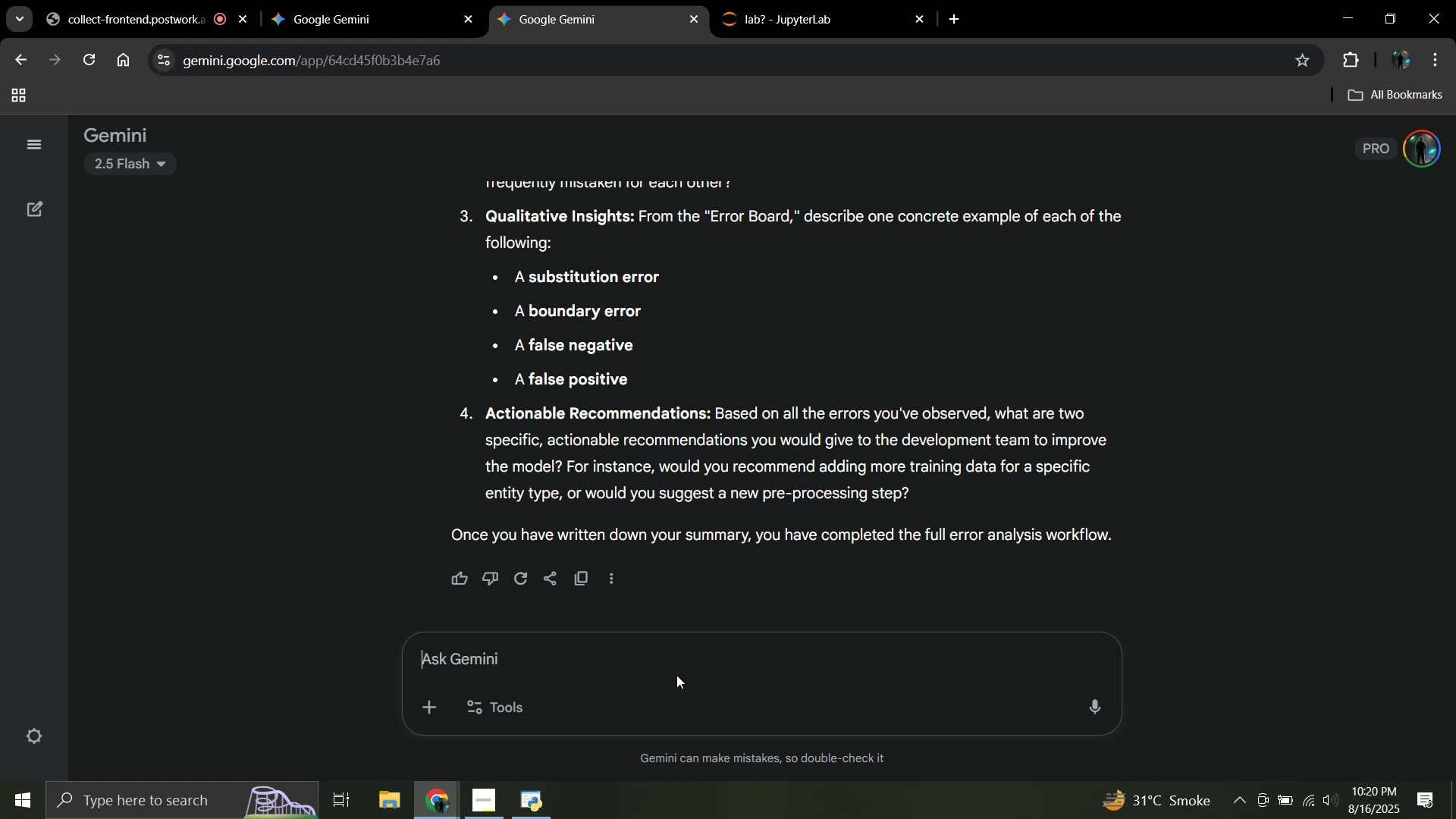 
key(Control+V)
 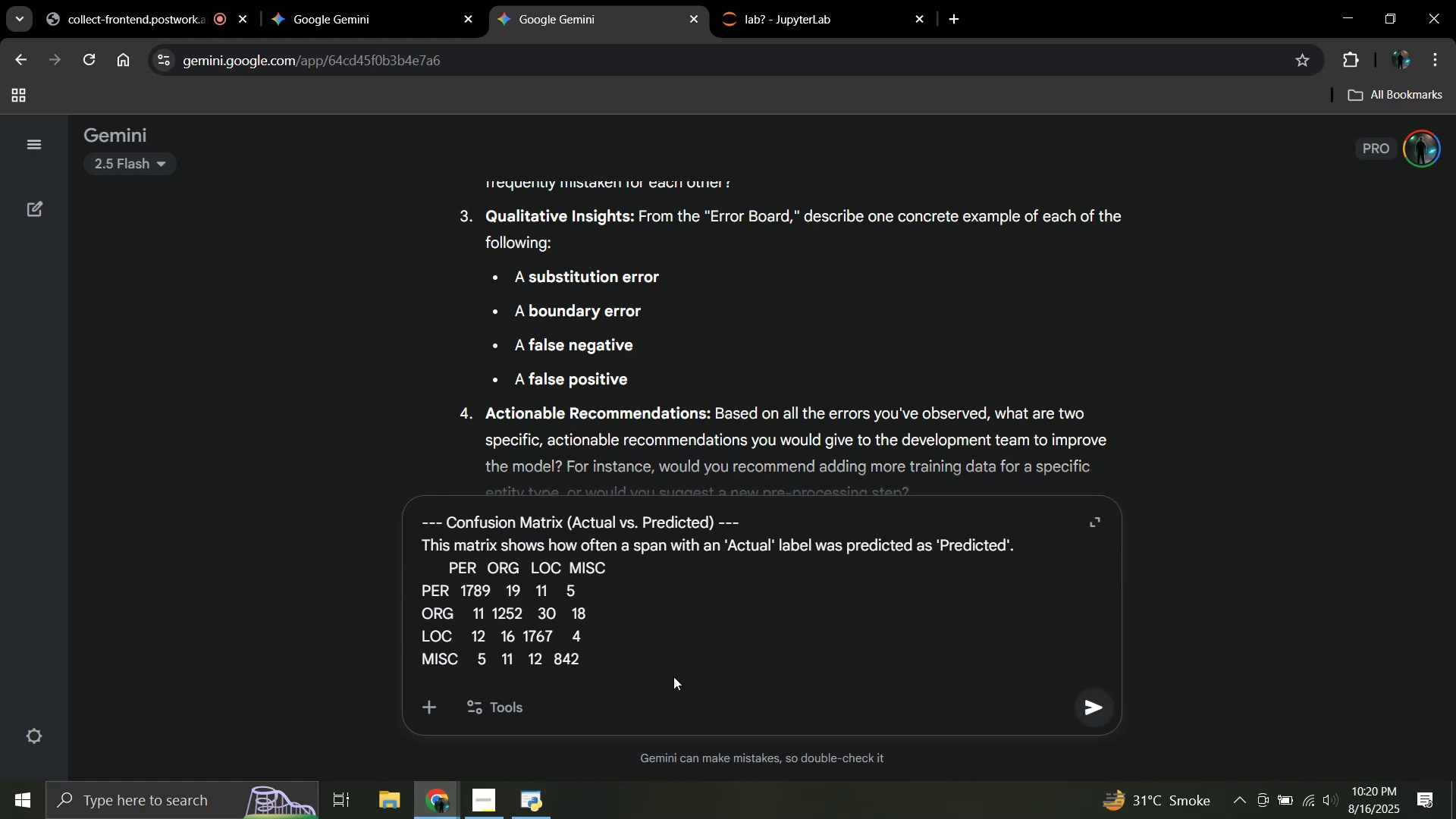 
key(Shift+Enter)
 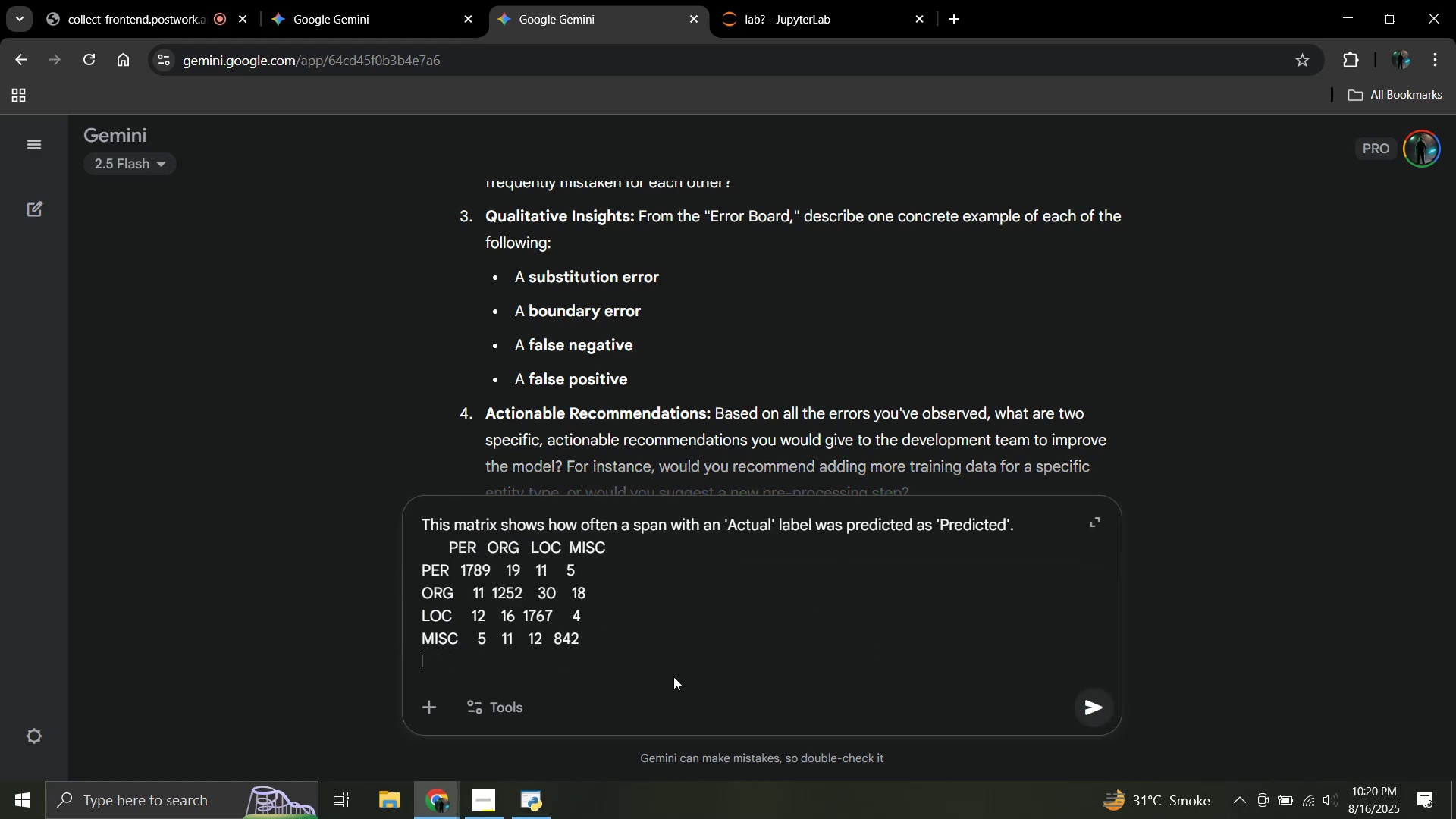 
key(Shift+Enter)
 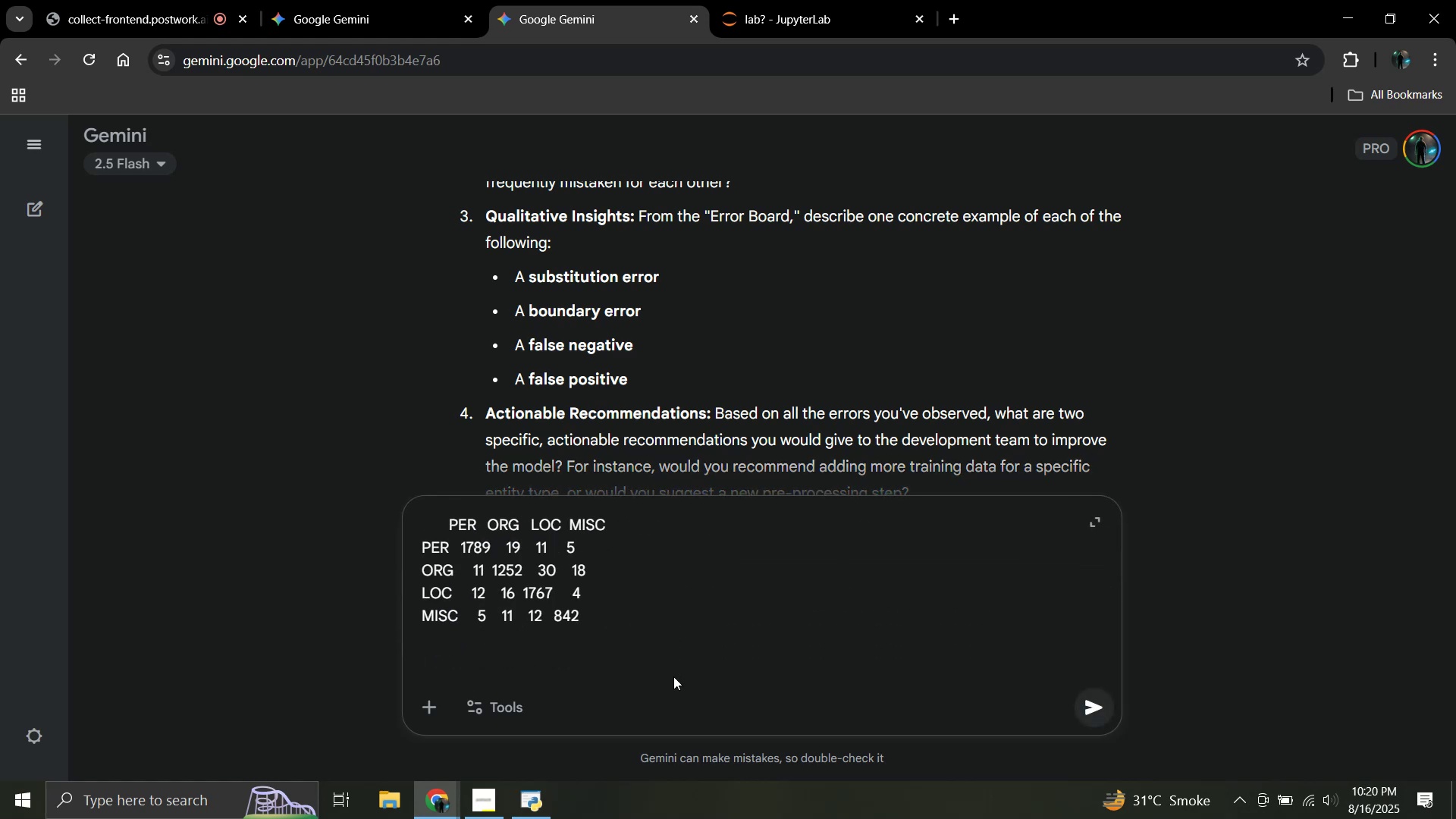 
key(Control+ControlLeft)
 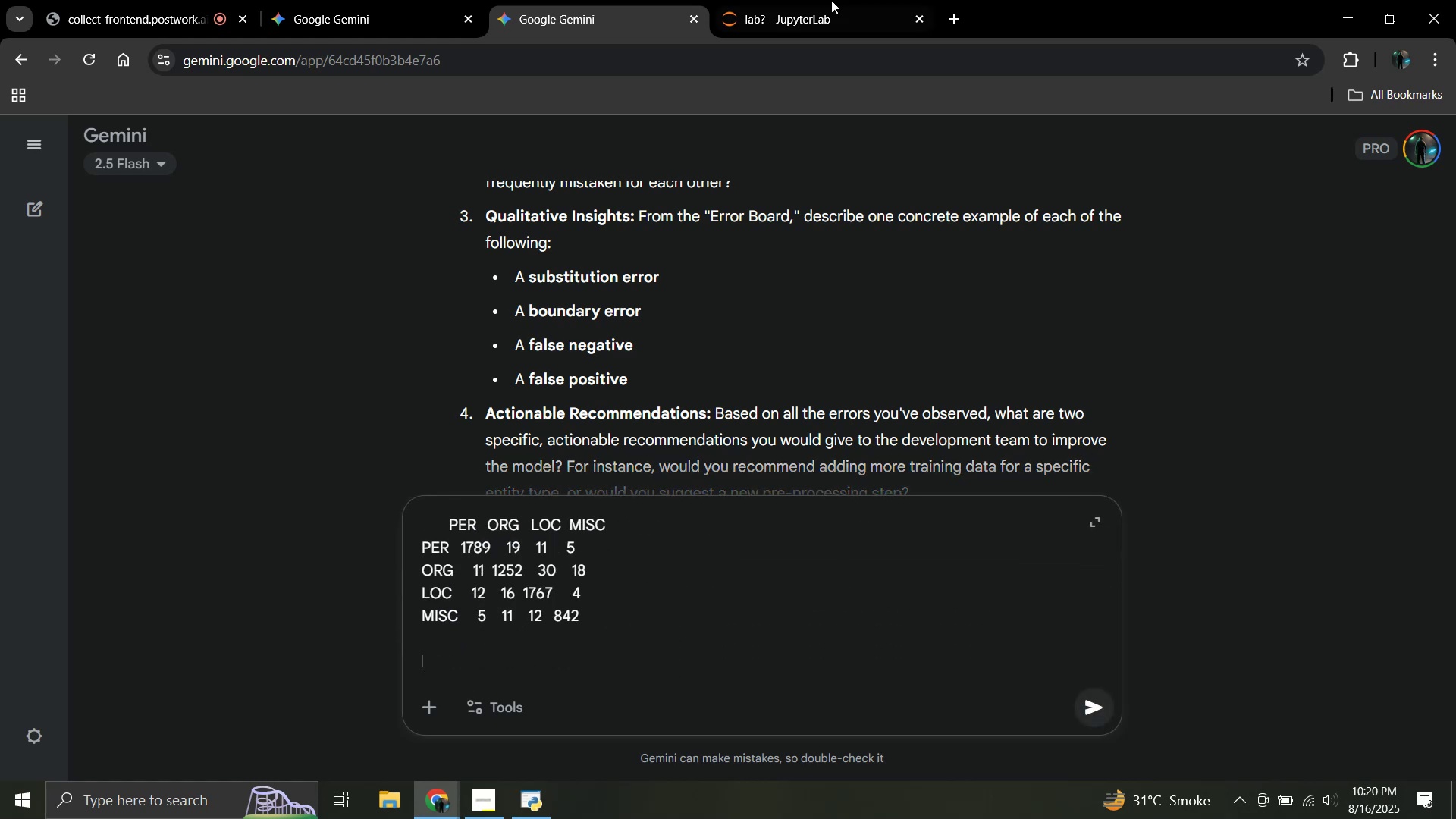 
left_click([830, 0])
 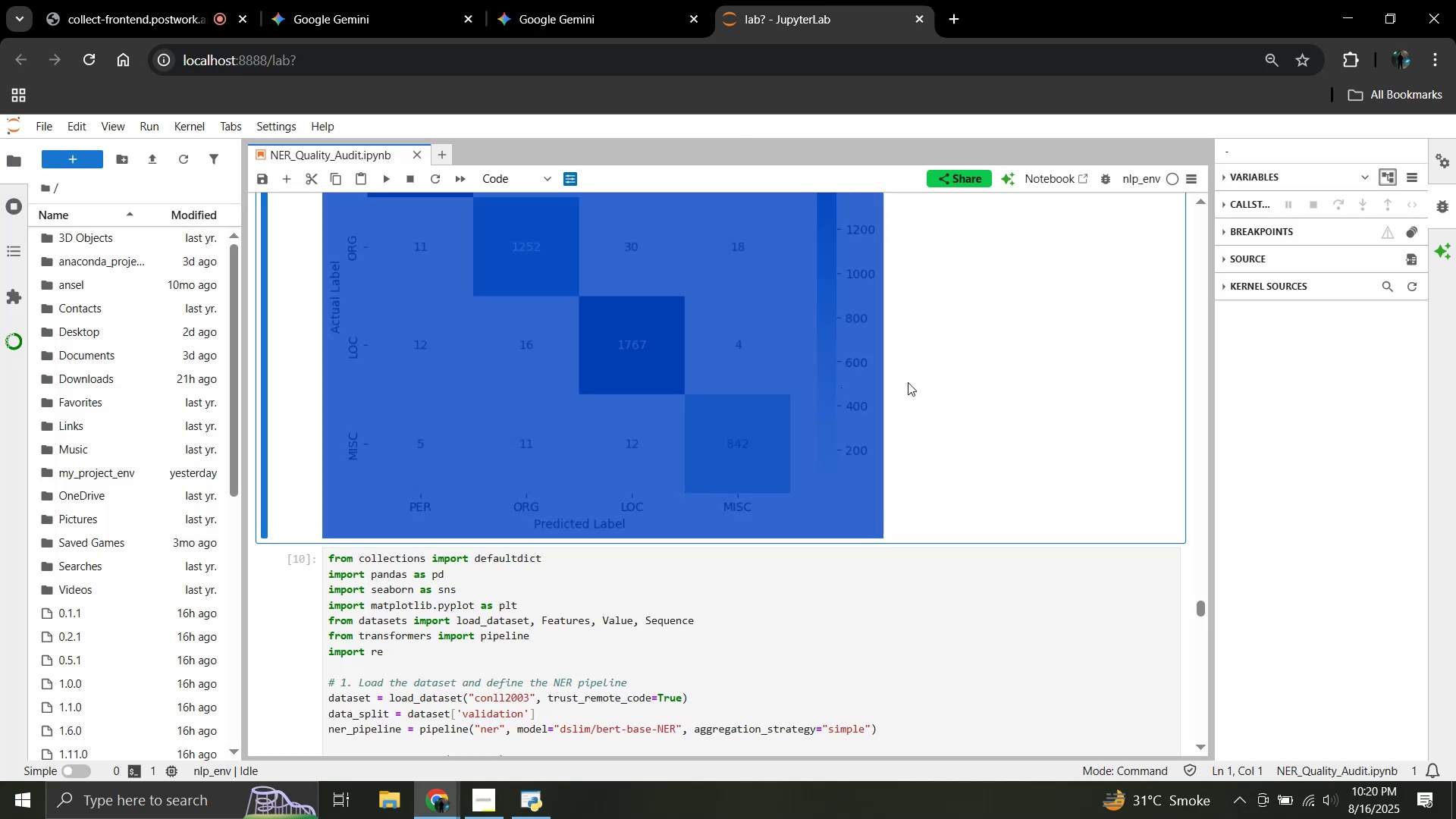 
left_click([913, 378])
 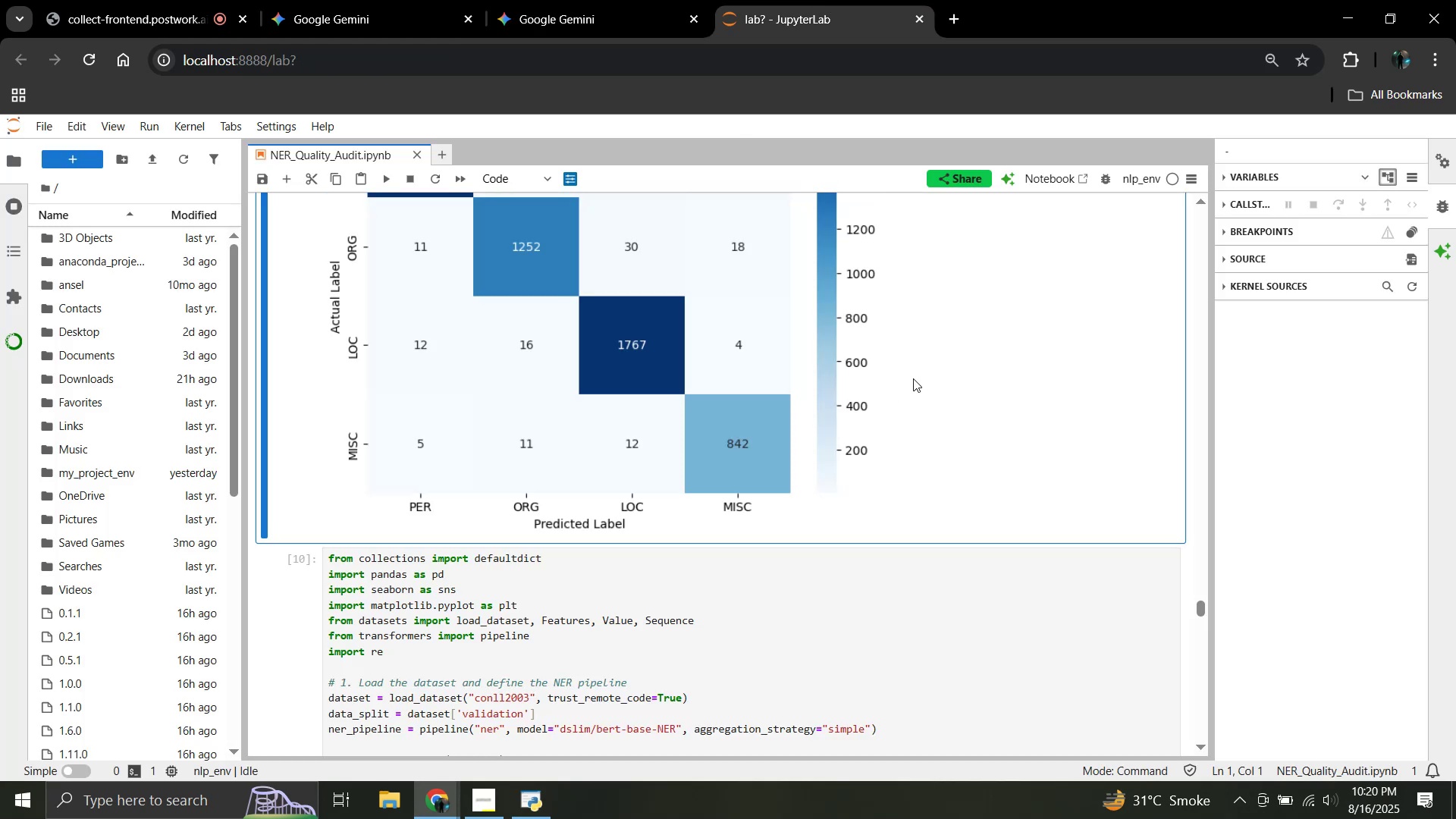 
scroll: coordinate [394, 253], scroll_direction: down, amount: 25.0
 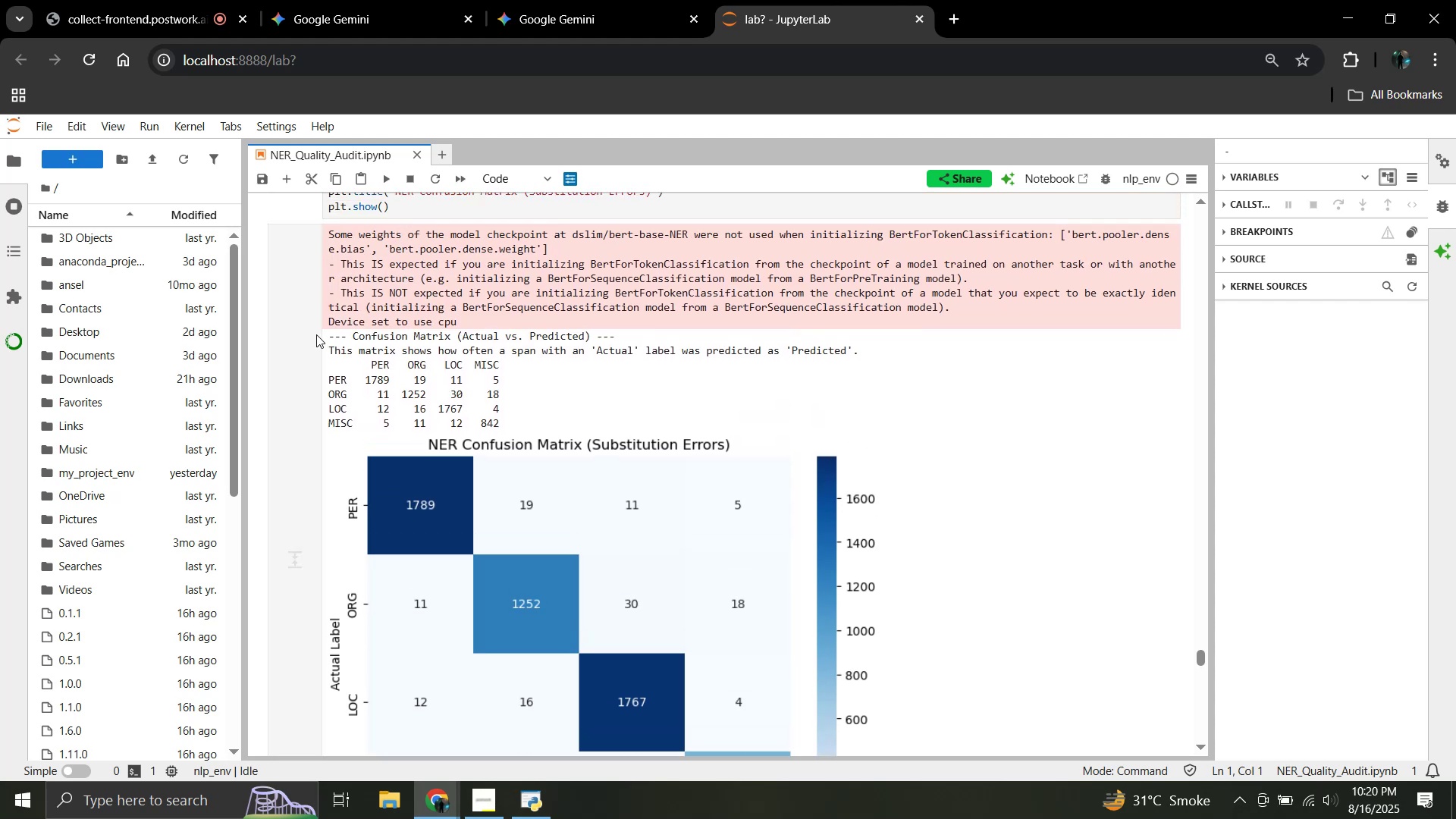 
left_click_drag(start_coordinate=[329, 333], to_coordinate=[798, 567])
 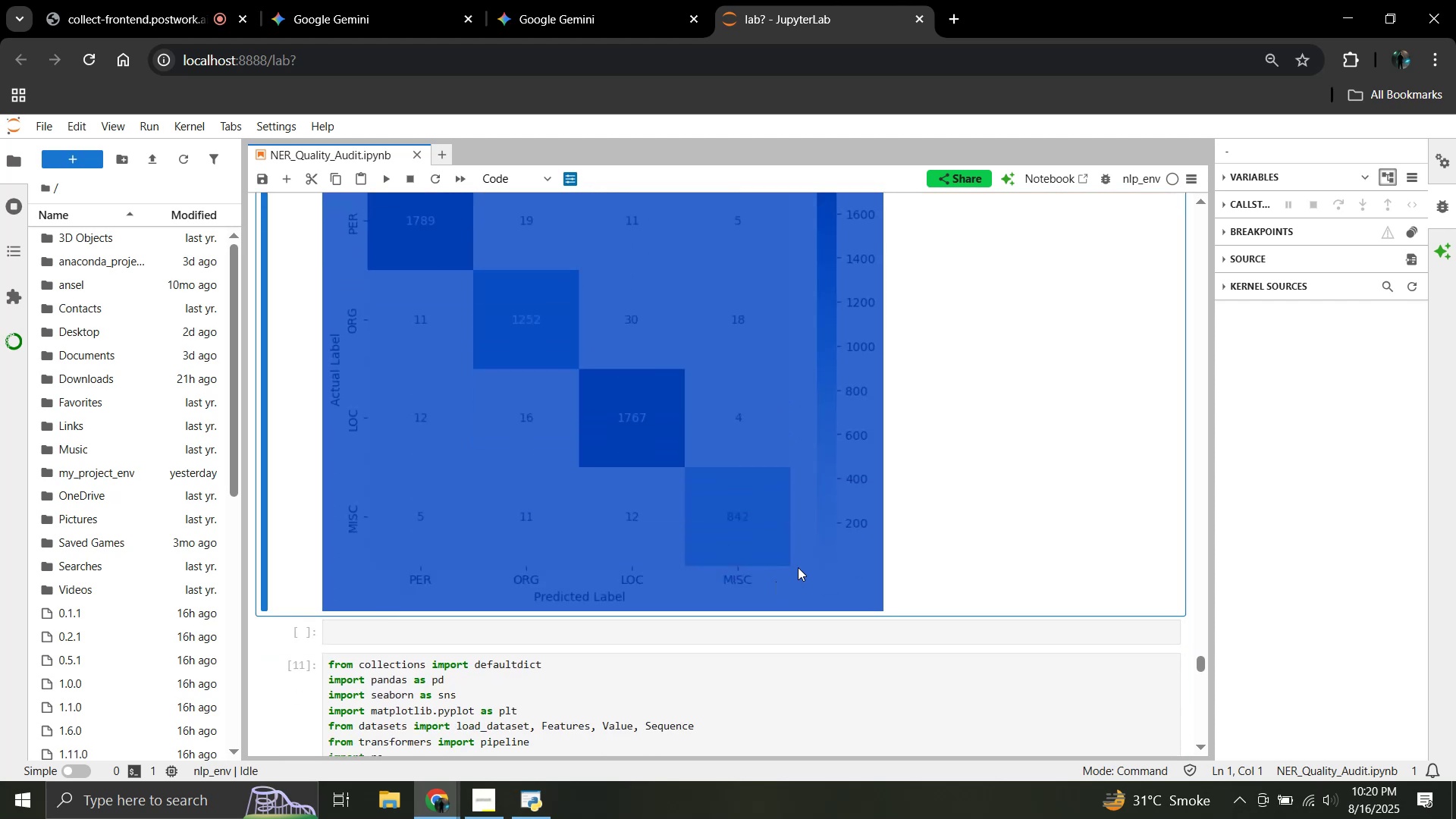 
scroll: coordinate [777, 588], scroll_direction: down, amount: 3.0
 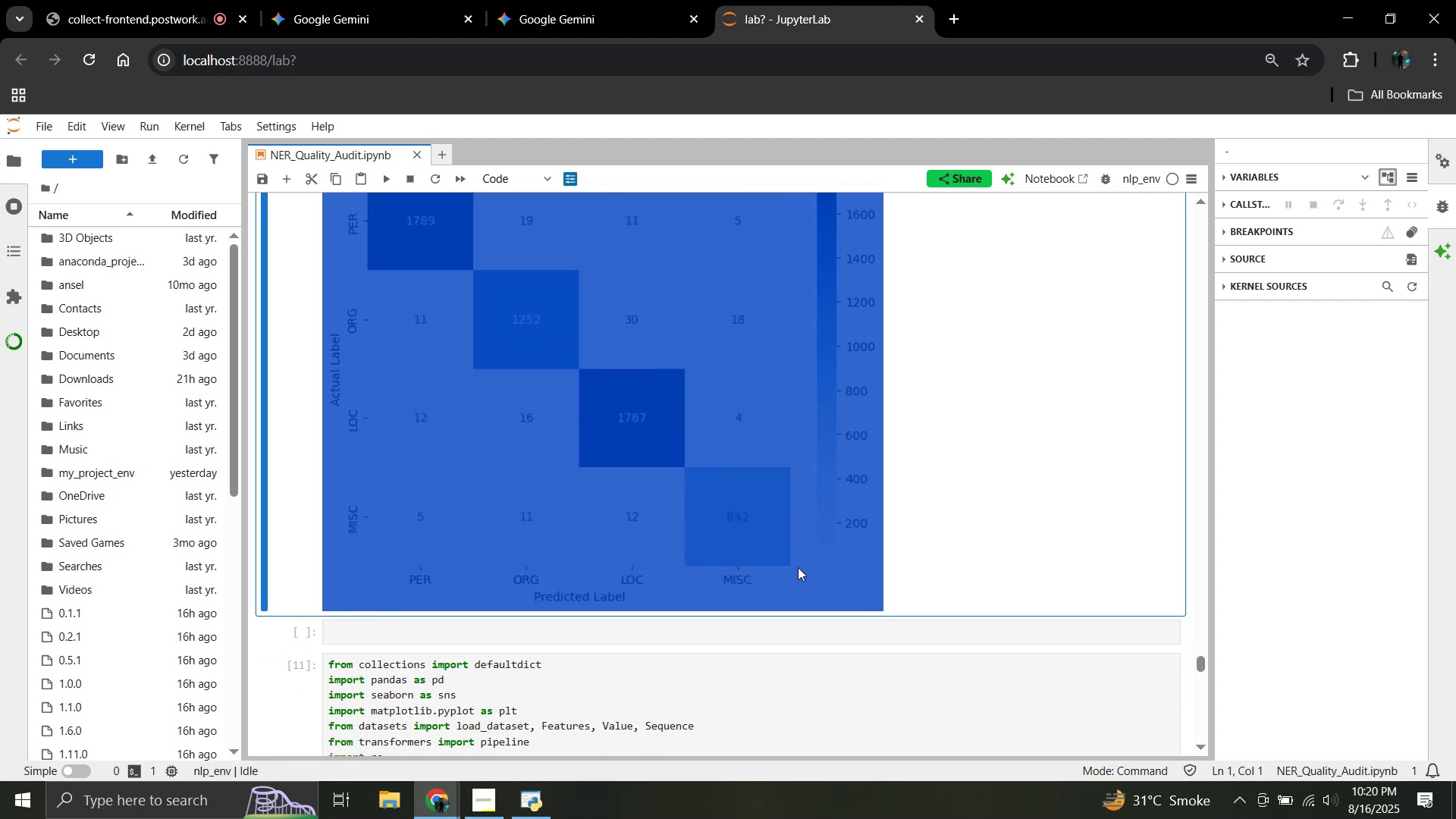 
key(Control+C)
 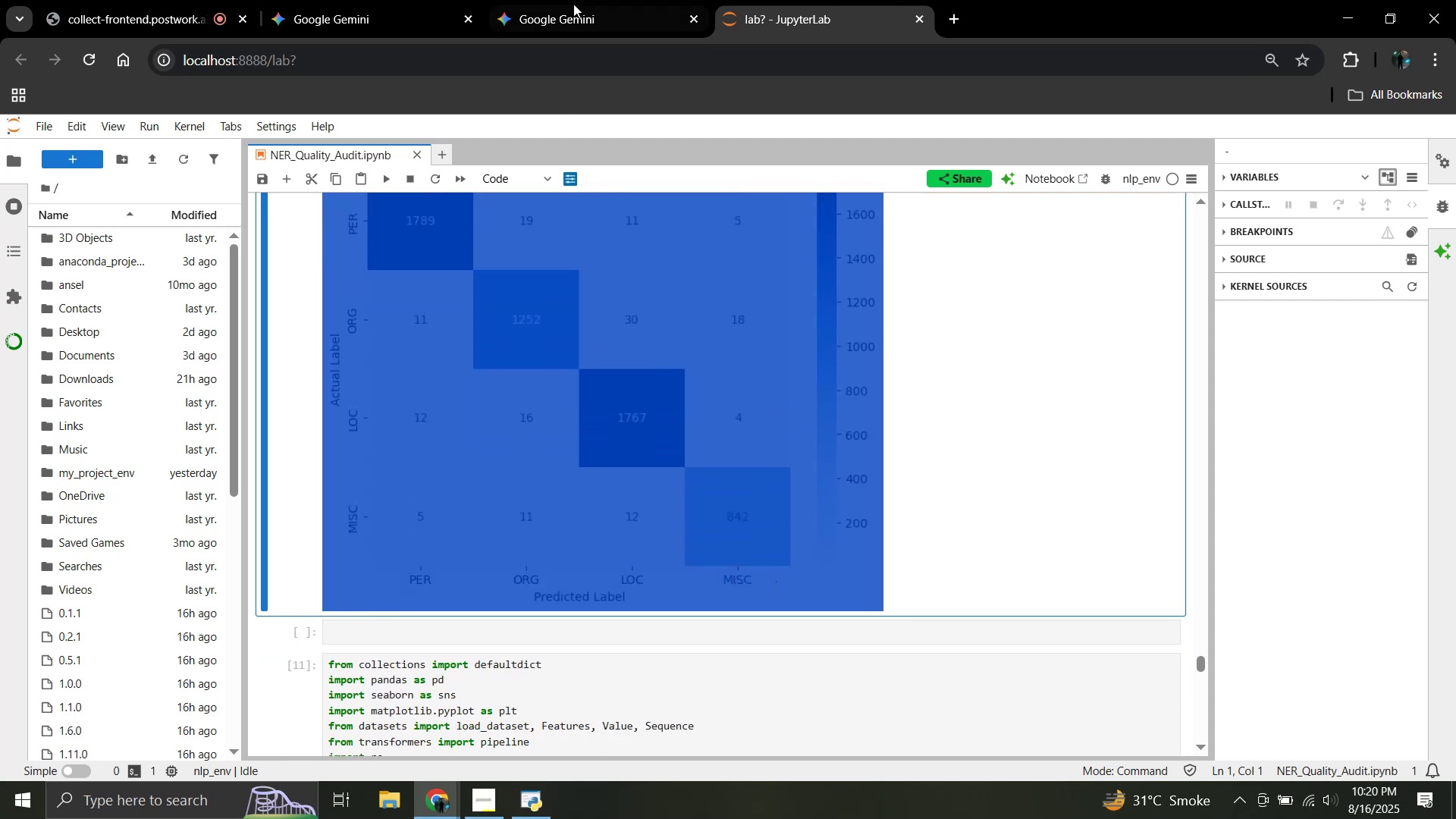 
left_click([579, 0])
 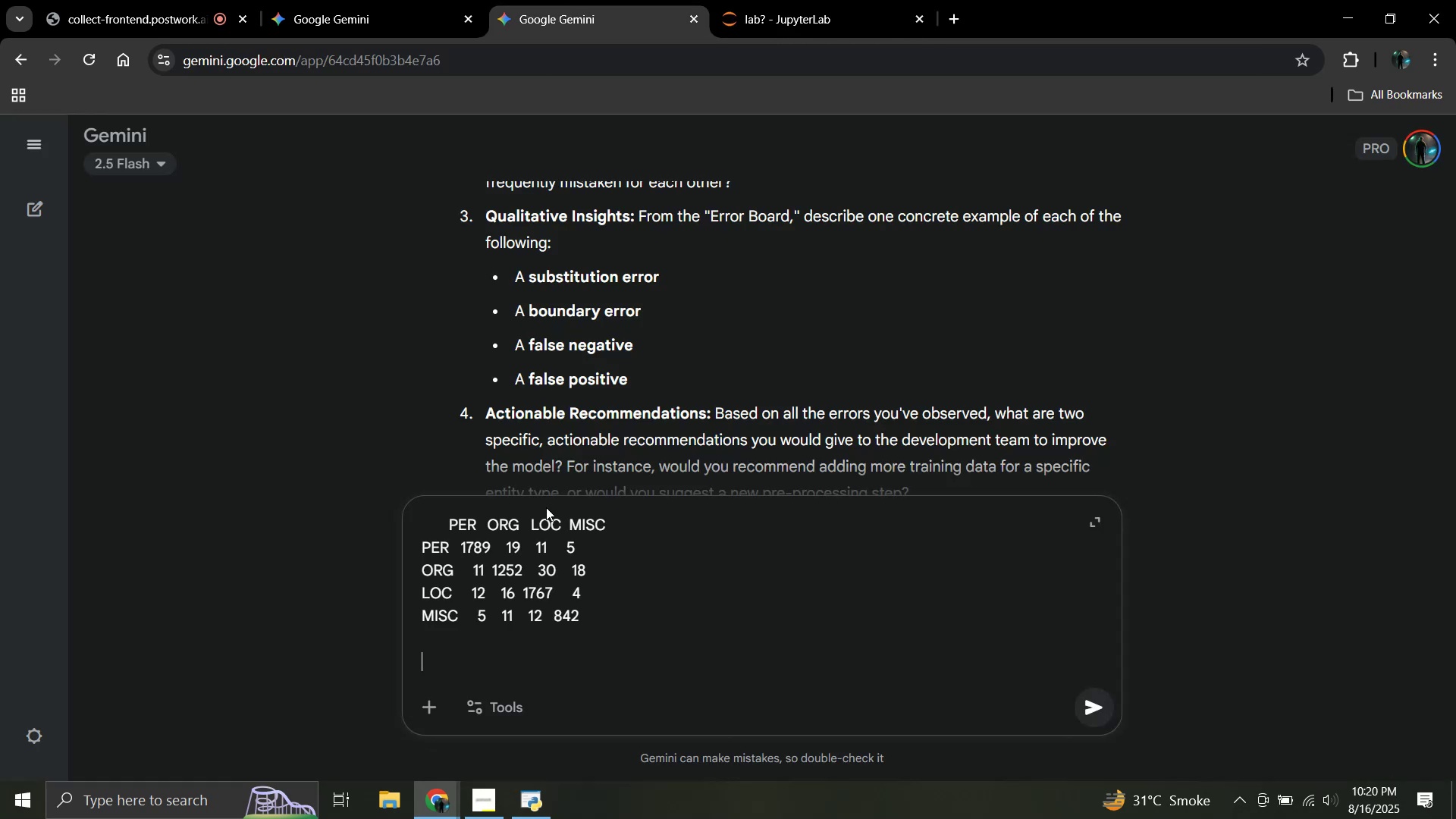 
key(Control+V)
 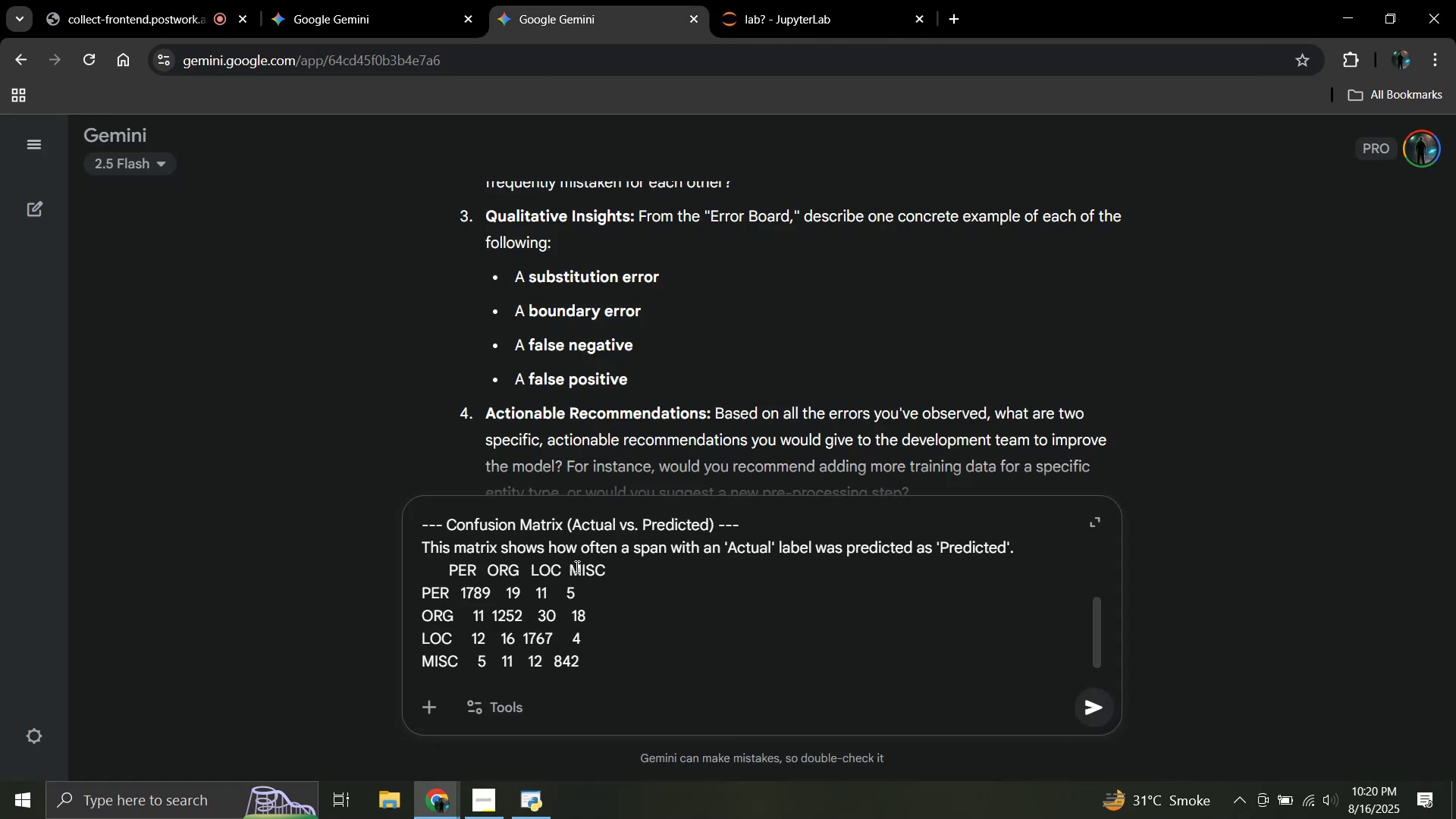 
key(Shift+Enter)
 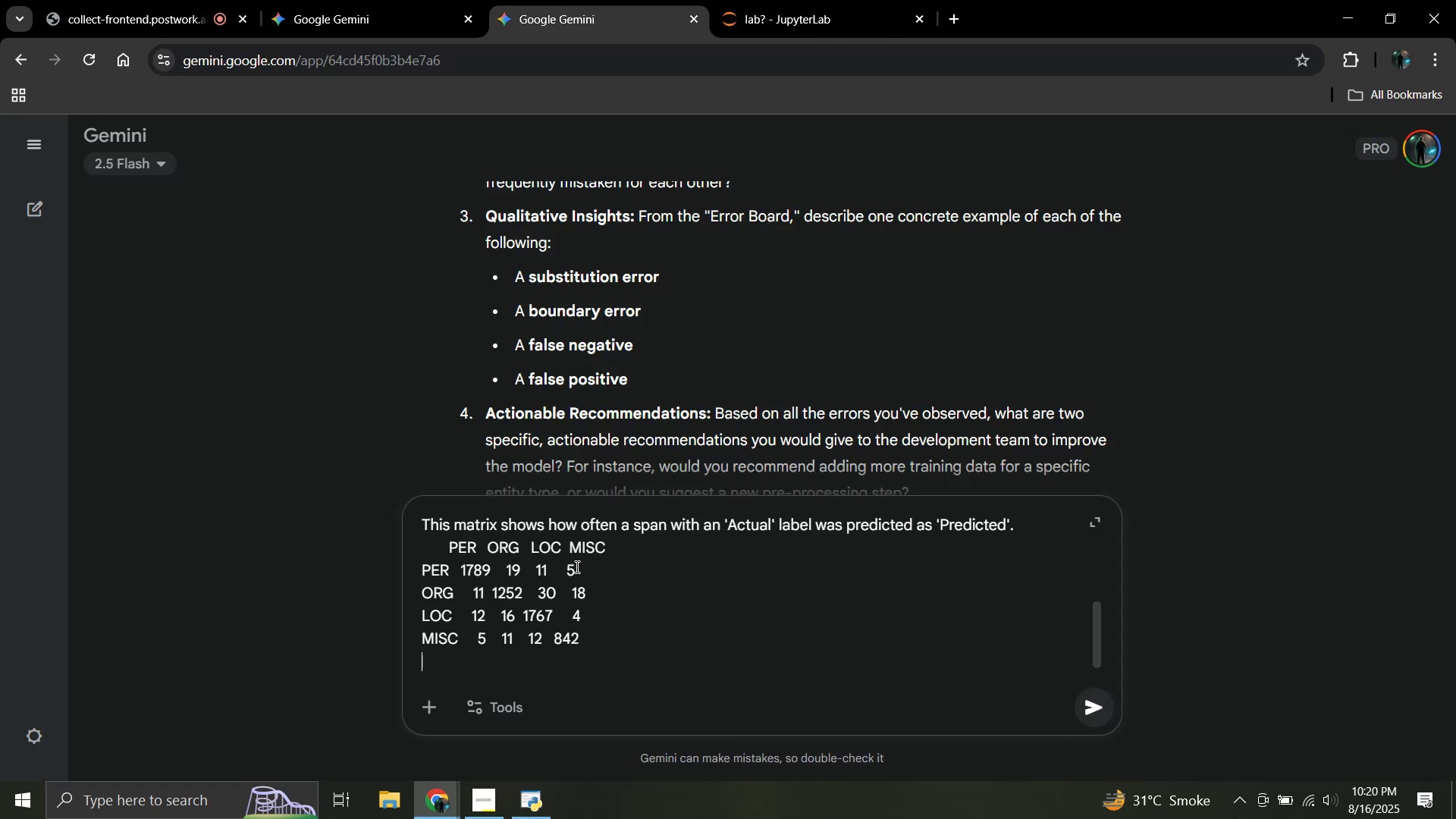 
key(Shift+Enter)
 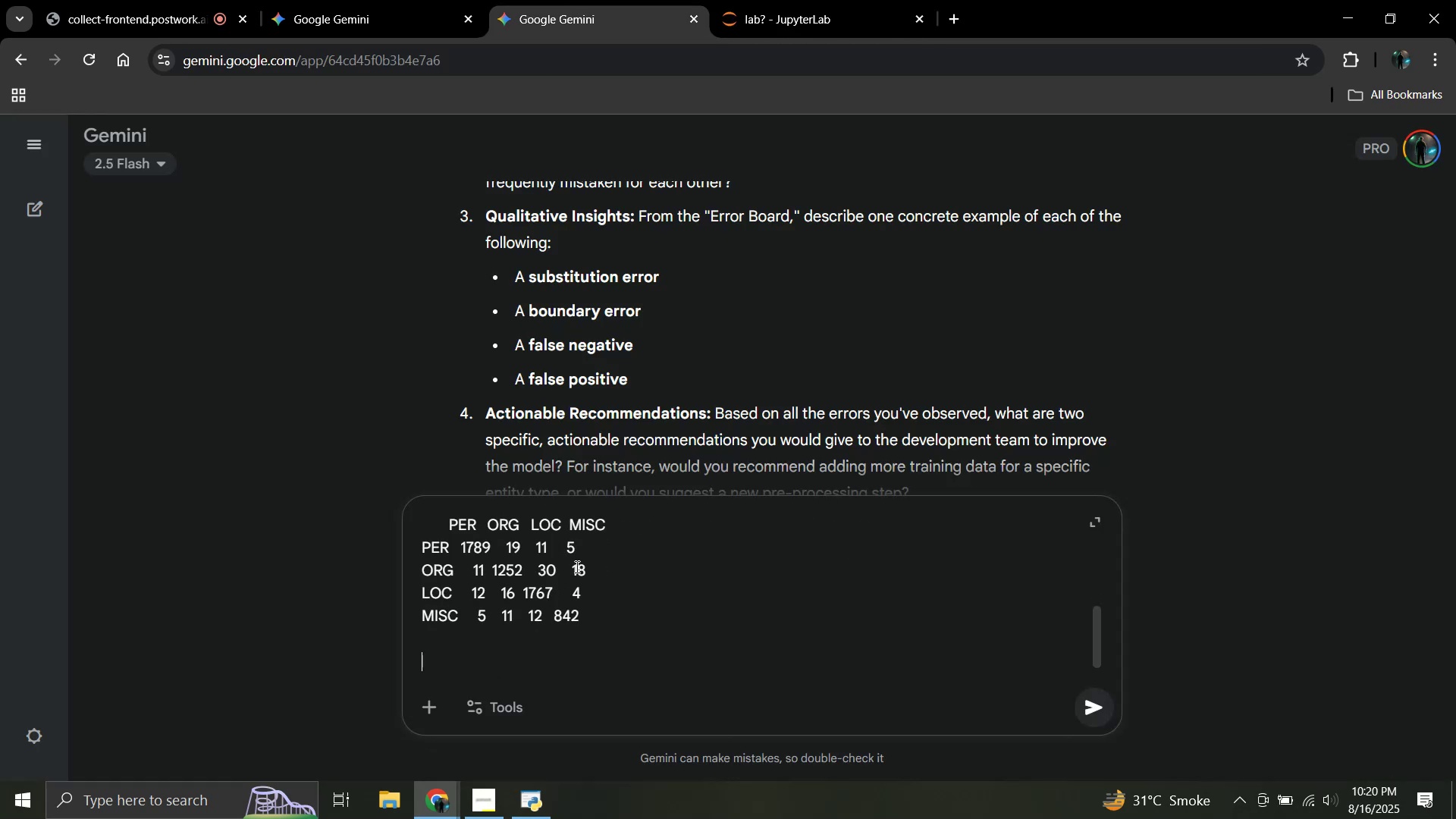 
key(Shift+Enter)
 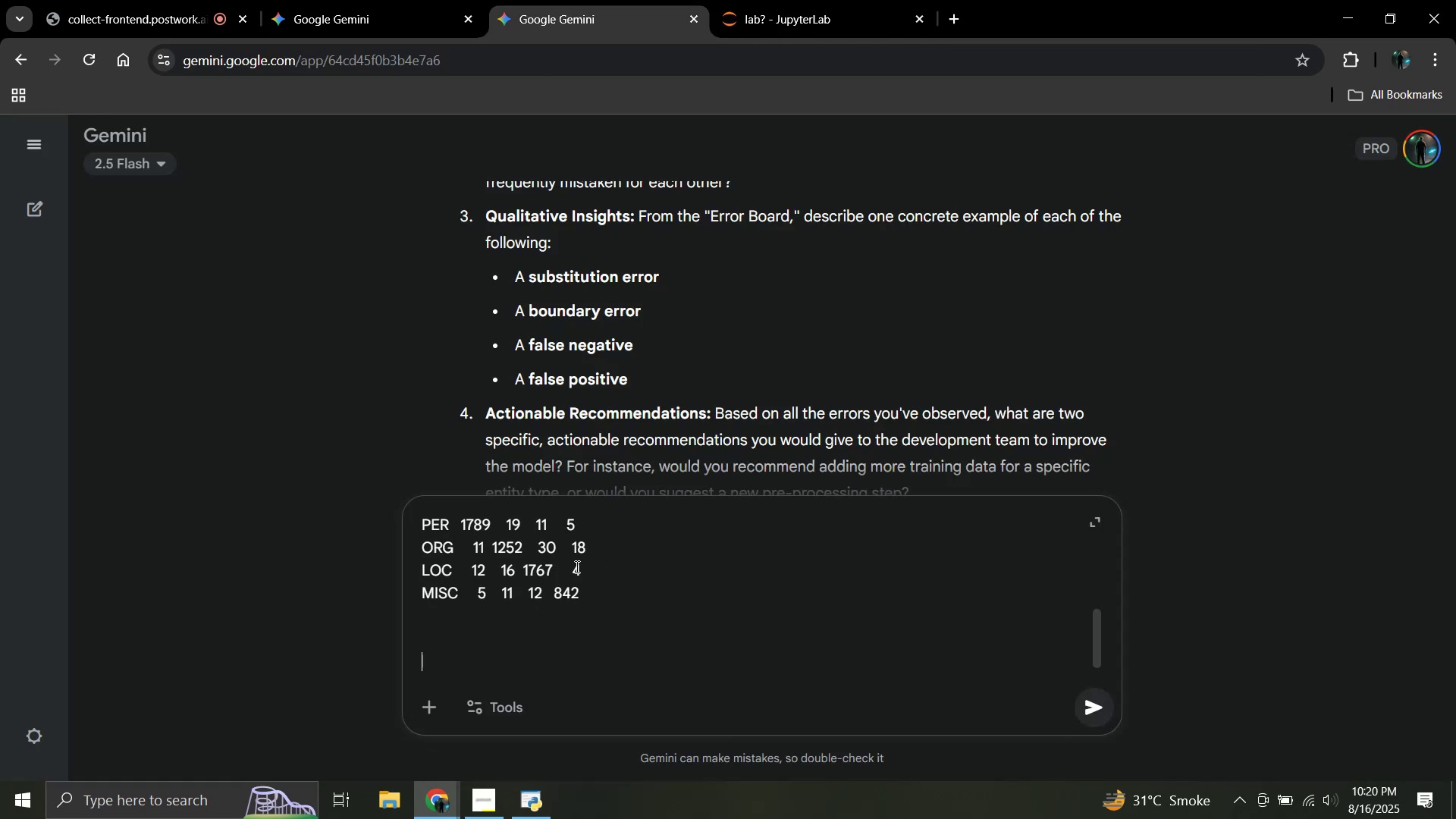 
key(Shift+Enter)
 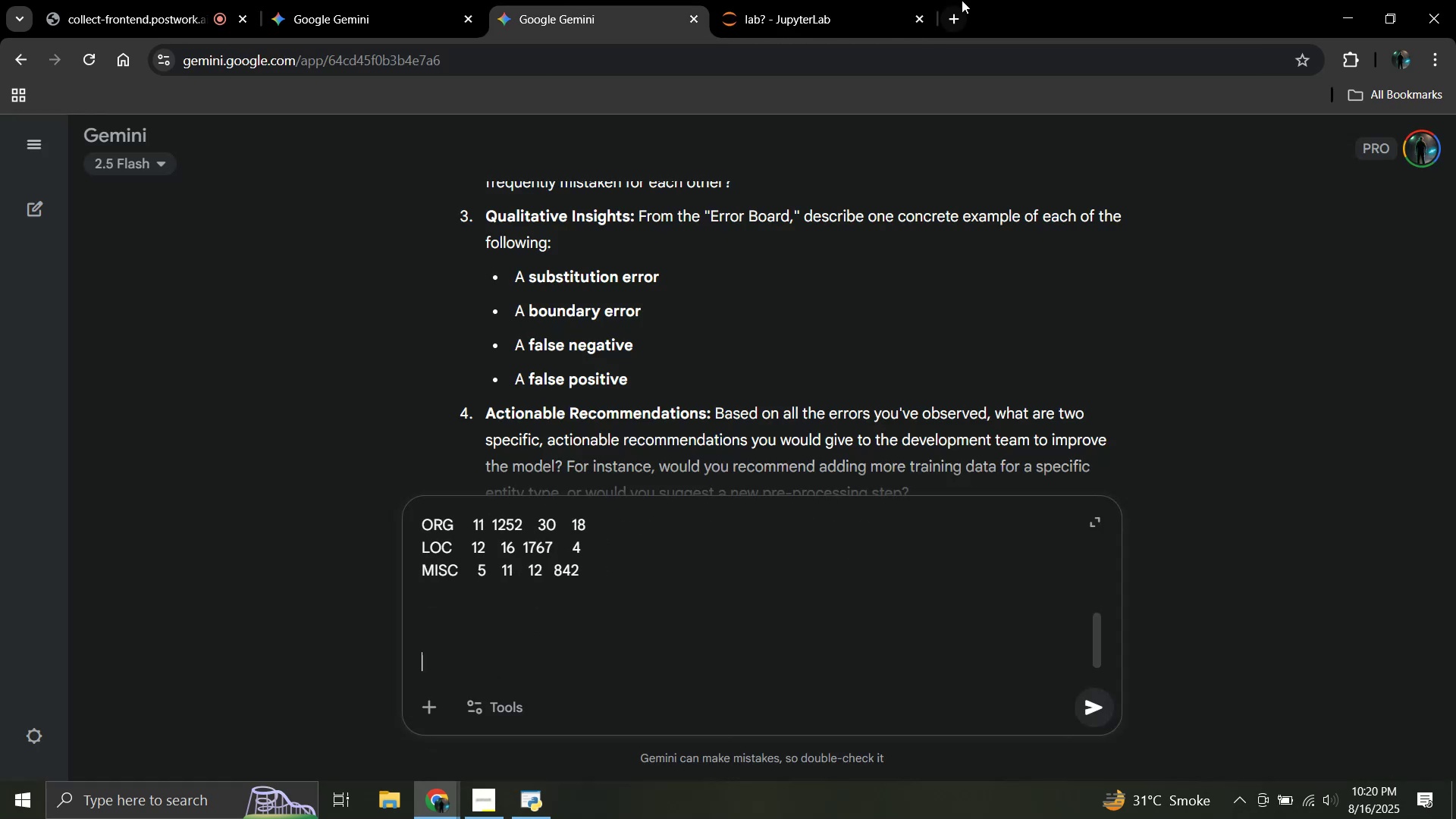 
left_click([836, 0])
 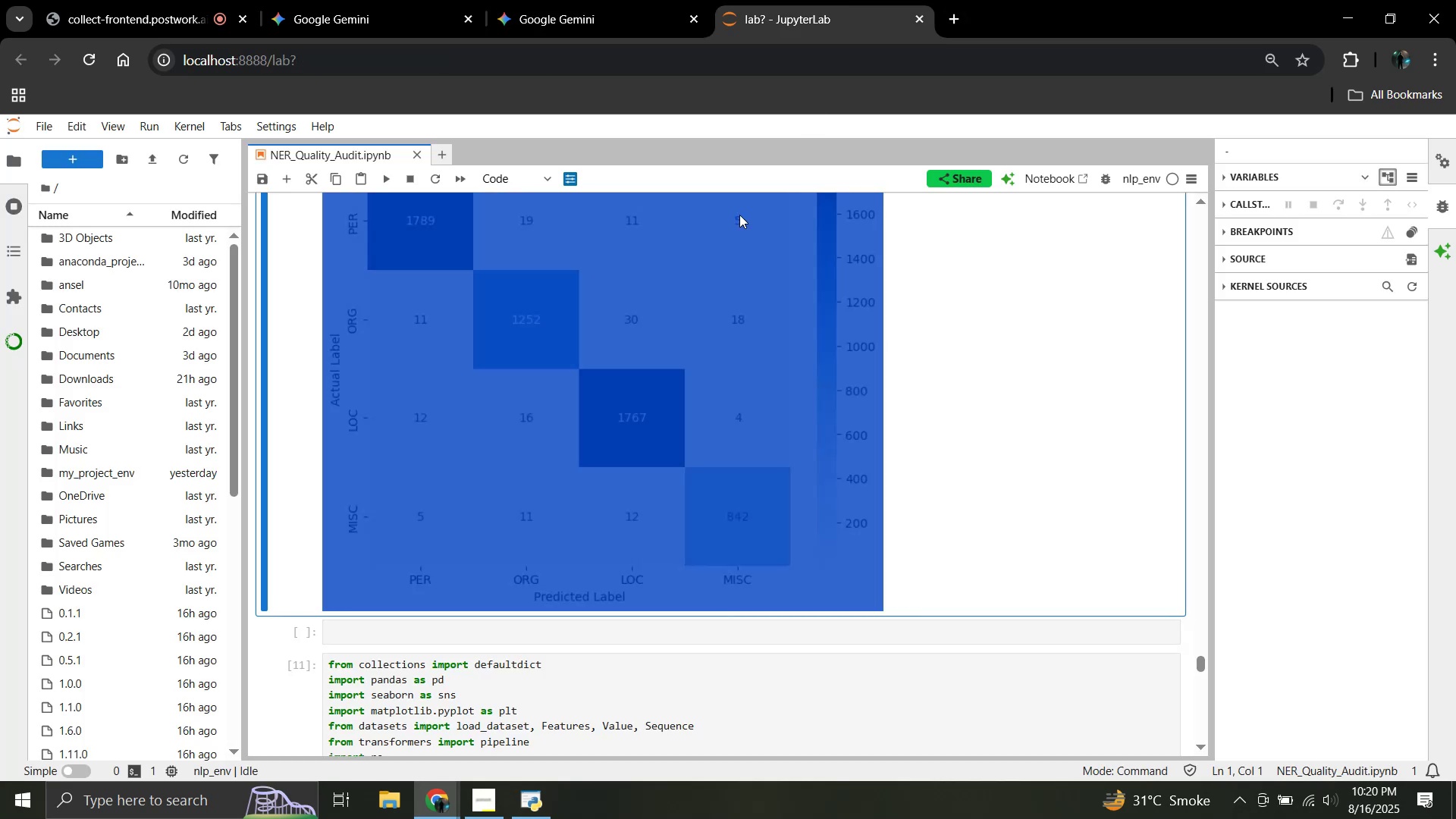 
scroll: coordinate [686, 307], scroll_direction: down, amount: 1.0
 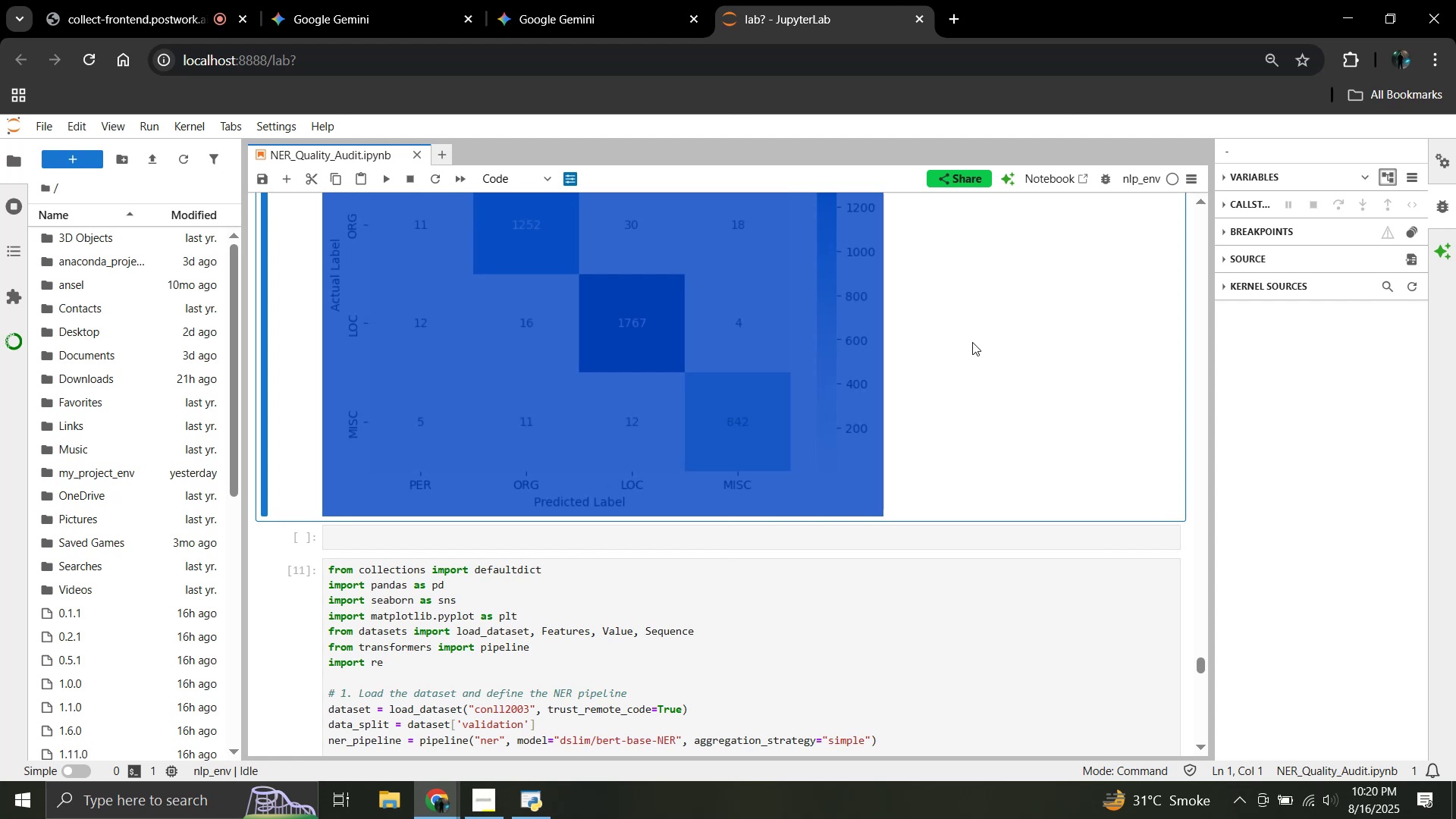 
left_click([972, 342])
 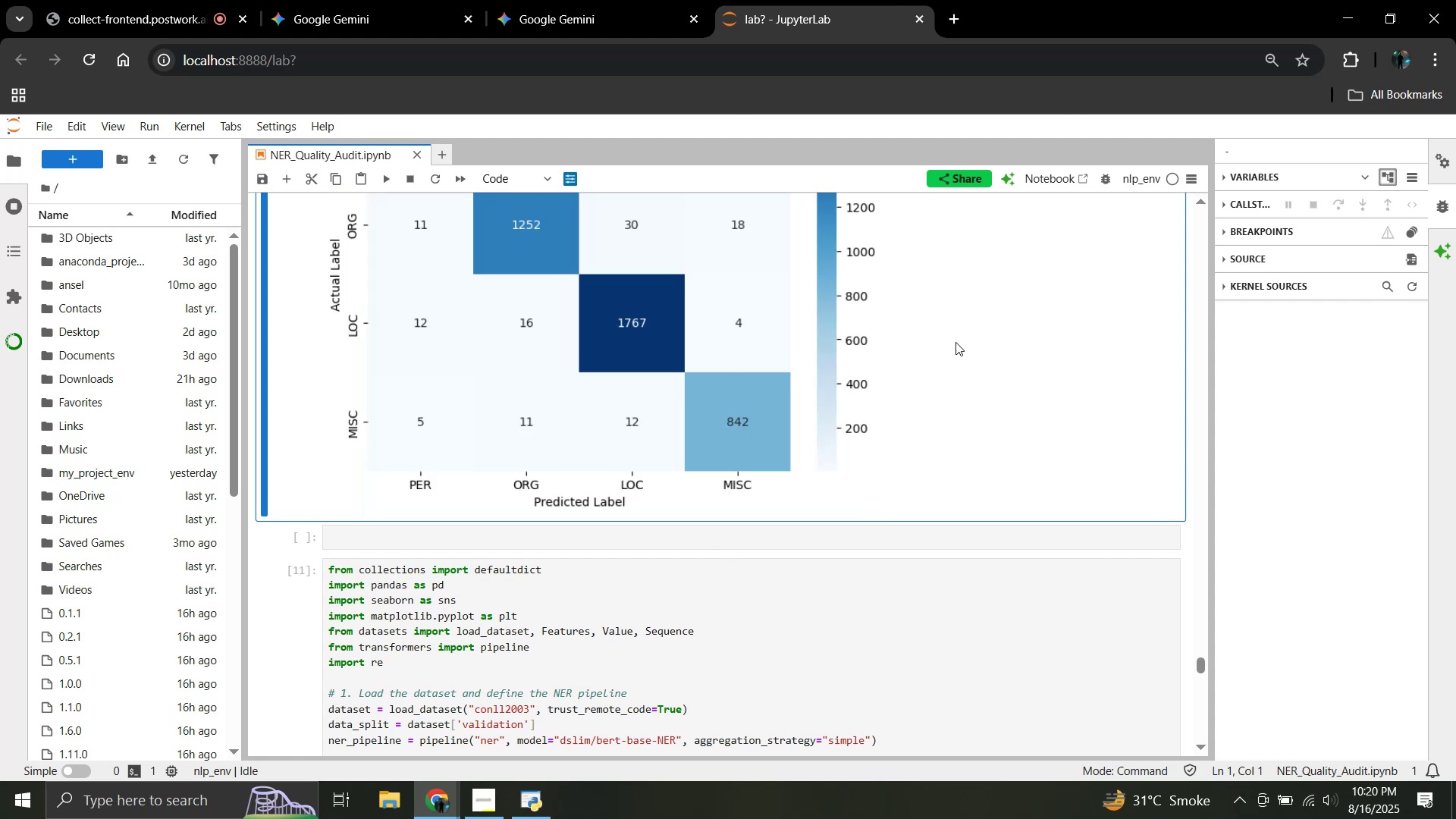 
scroll: coordinate [340, 428], scroll_direction: down, amount: 25.0
 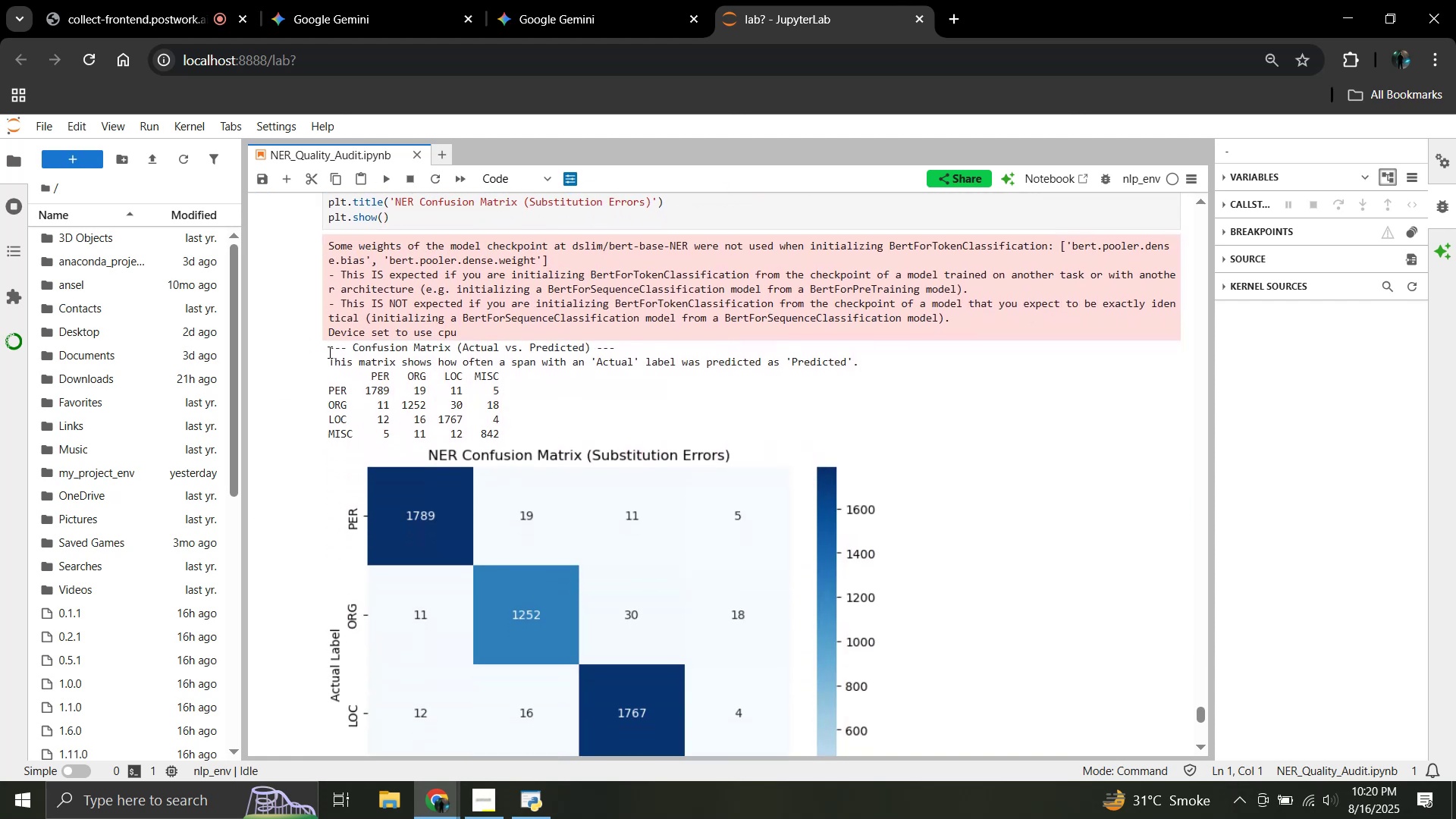 
left_click_drag(start_coordinate=[325, 350], to_coordinate=[606, 474])
 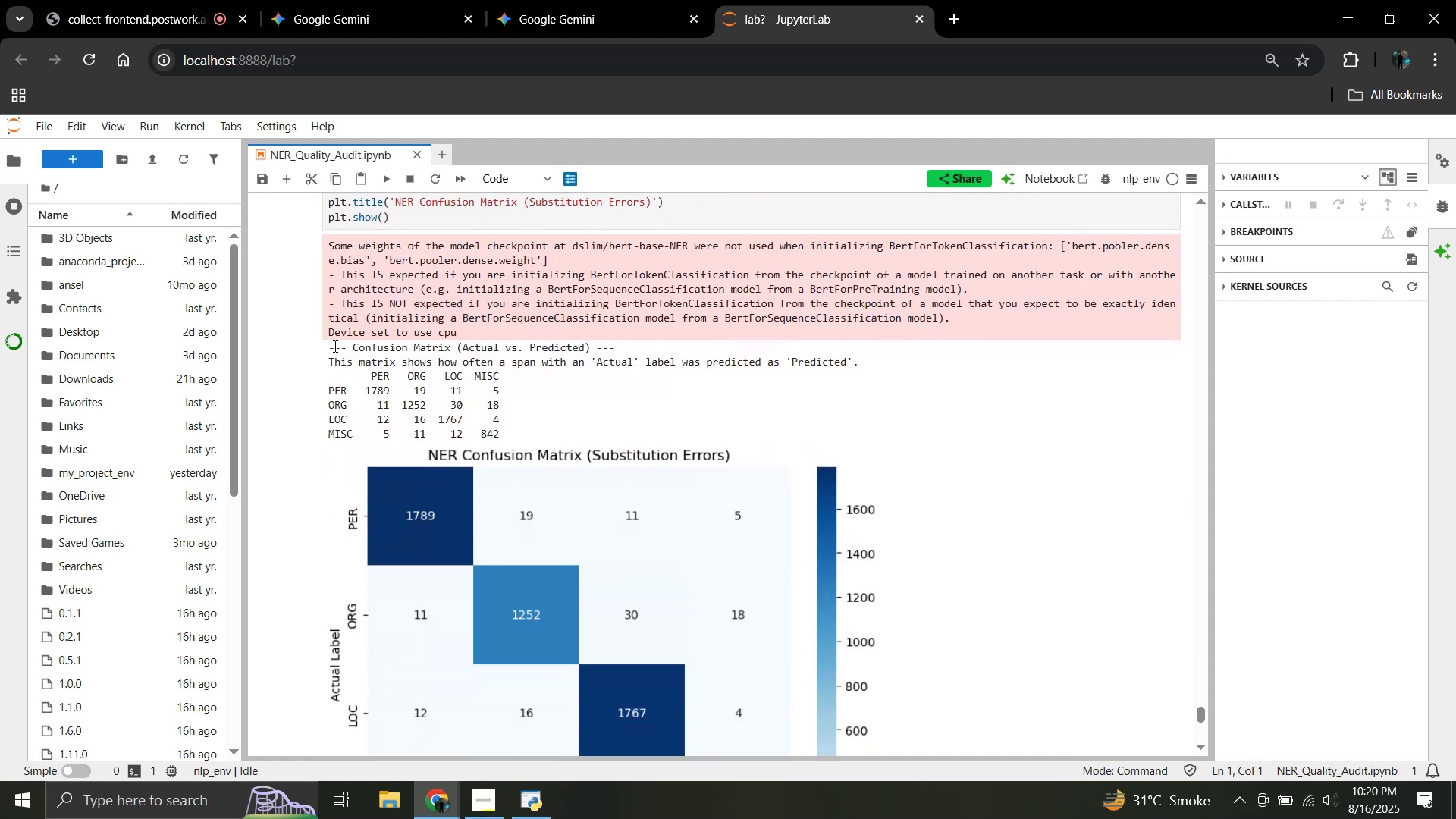 
left_click_drag(start_coordinate=[325, 345], to_coordinate=[431, 388])
 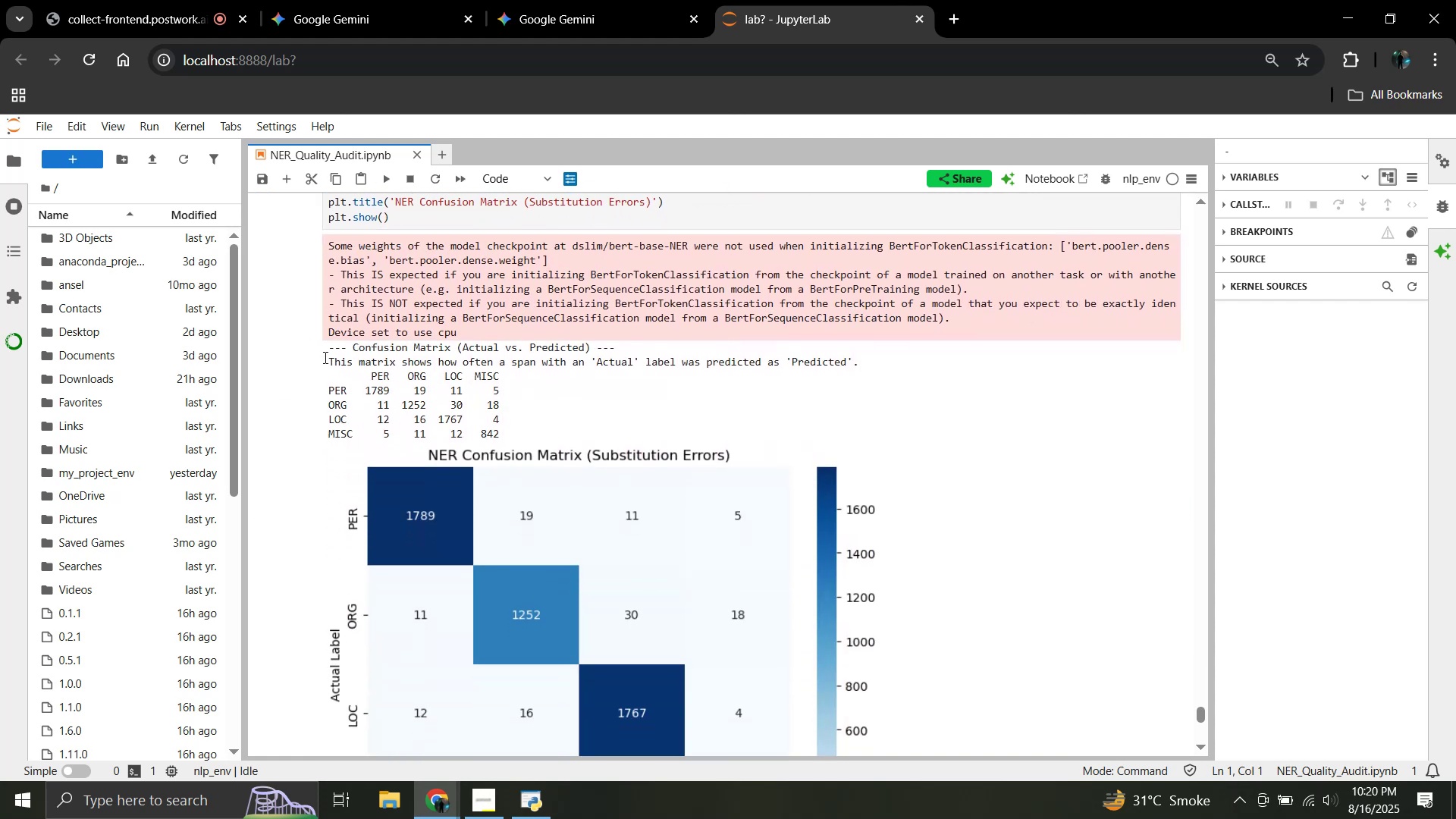 
left_click_drag(start_coordinate=[327, 352], to_coordinate=[388, 397])
 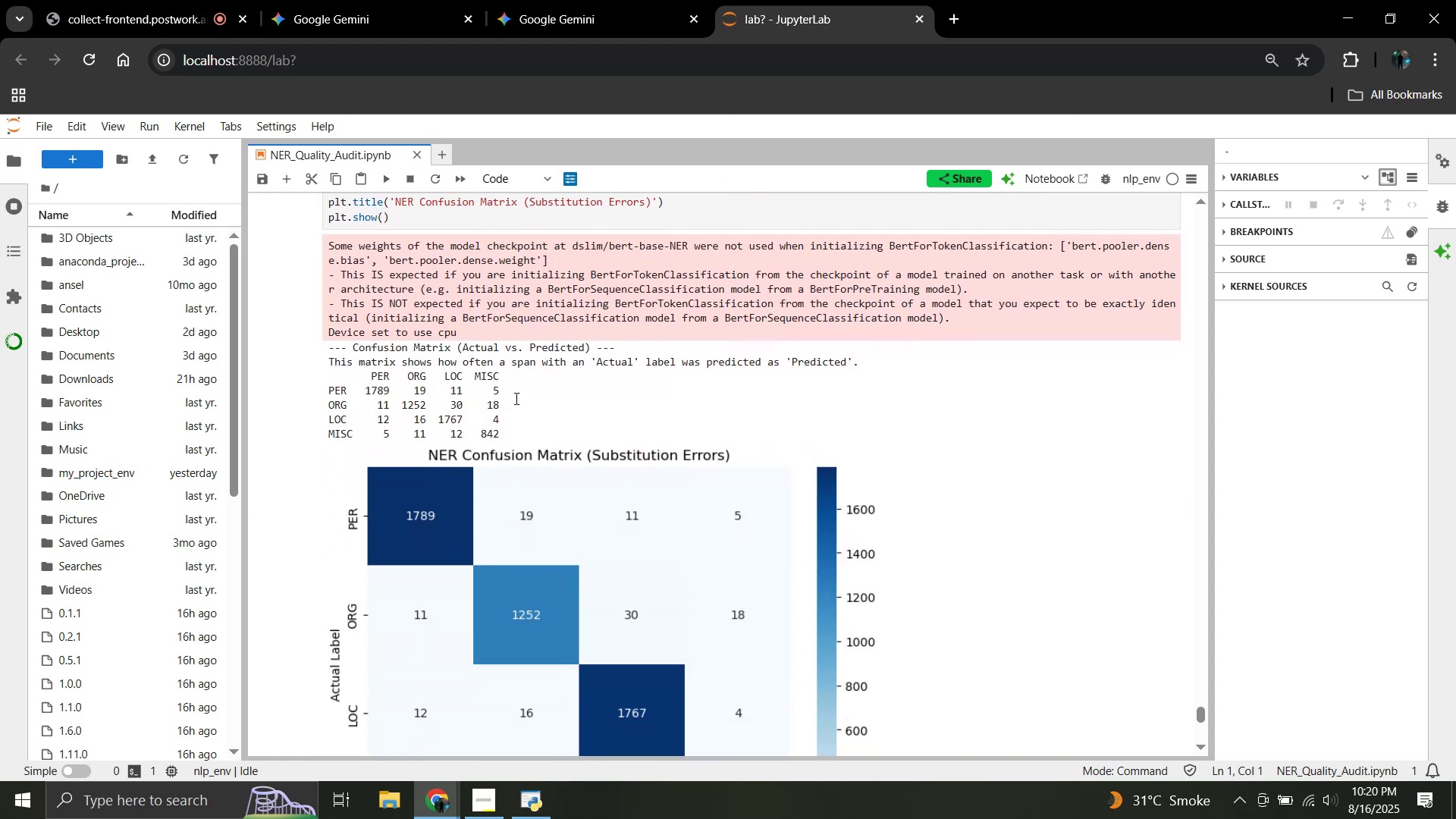 
double_click([557, 403])
 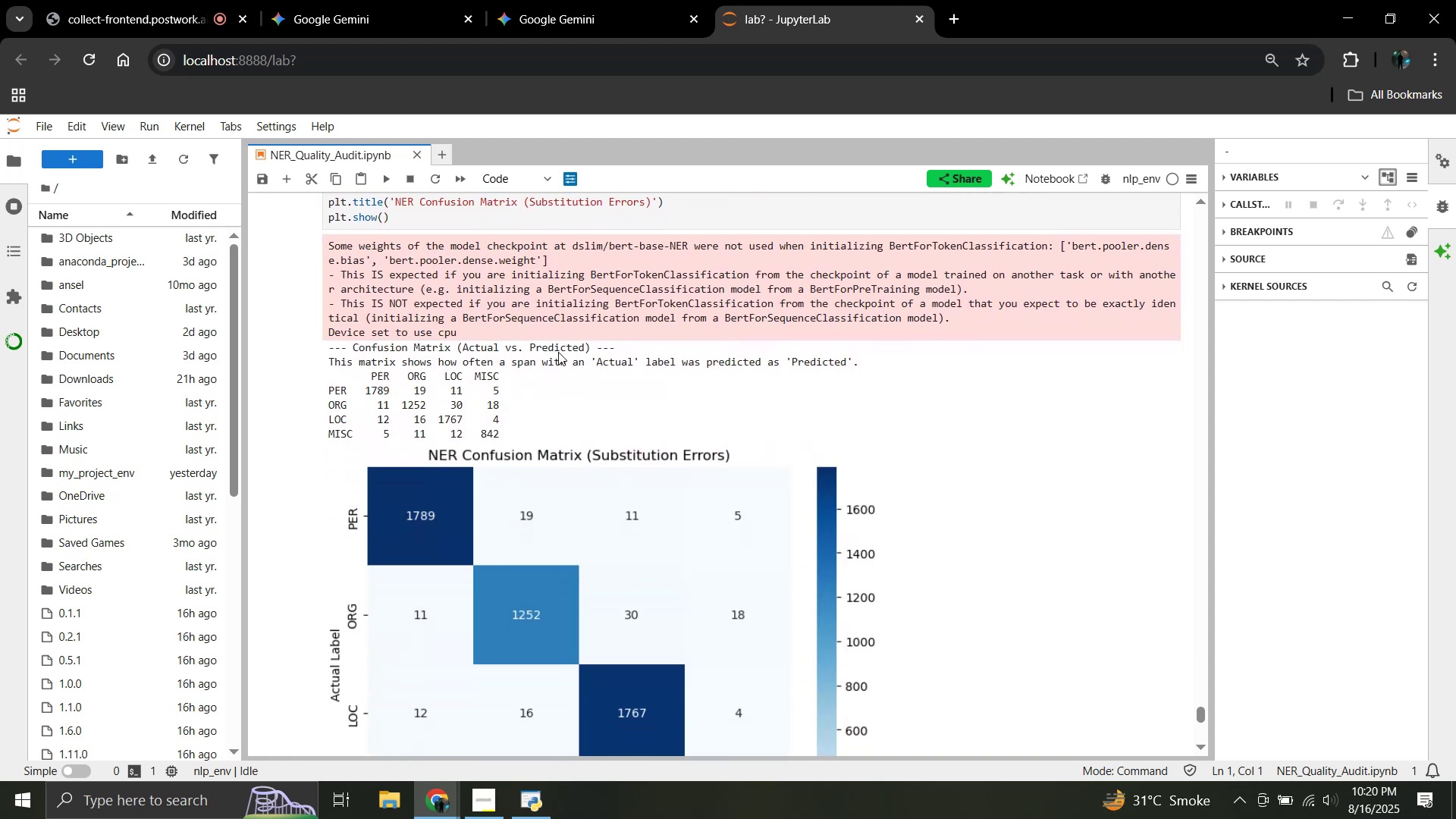 
triple_click([558, 352])
 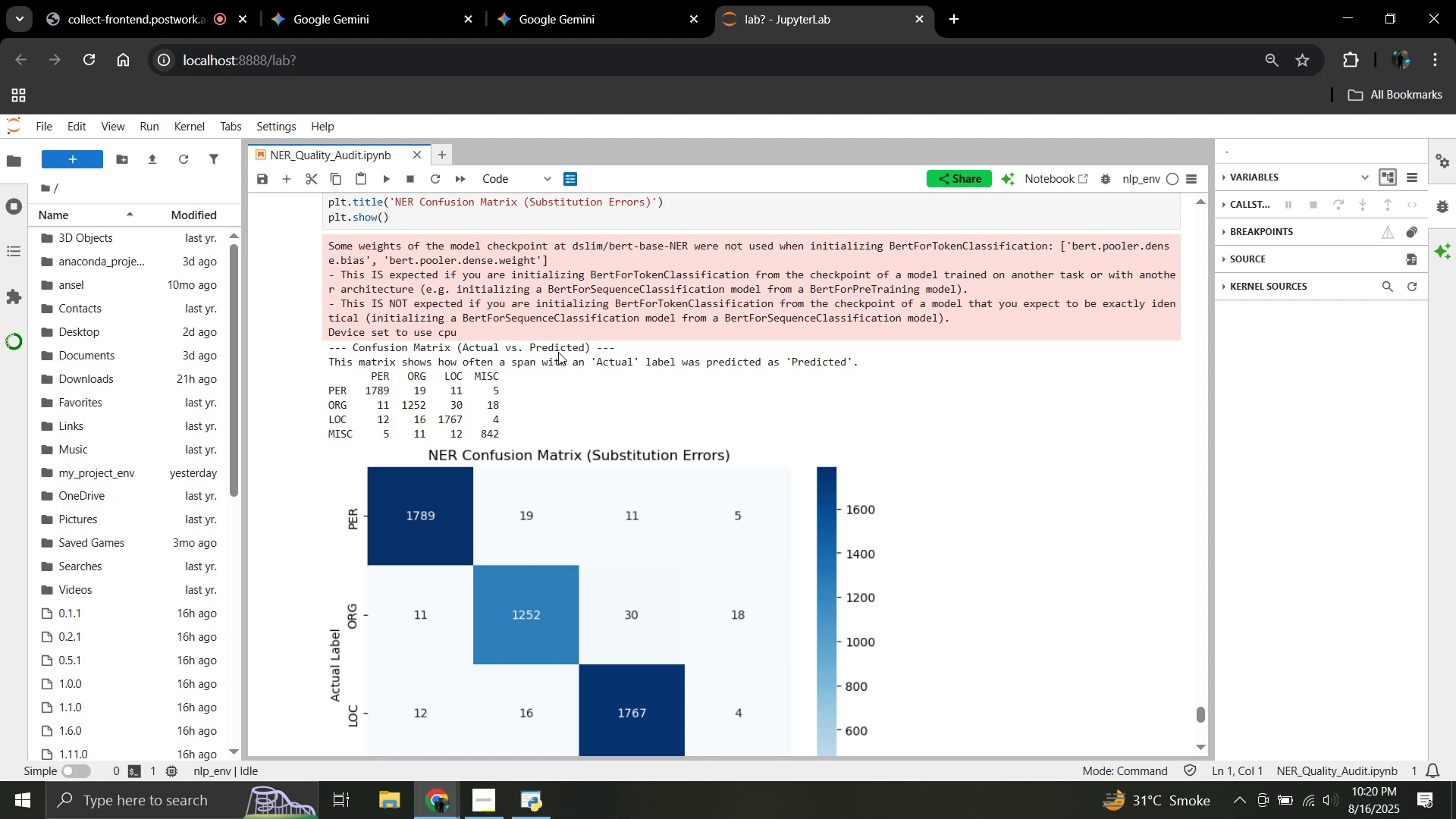 
scroll: coordinate [558, 352], scroll_direction: up, amount: 3.0
 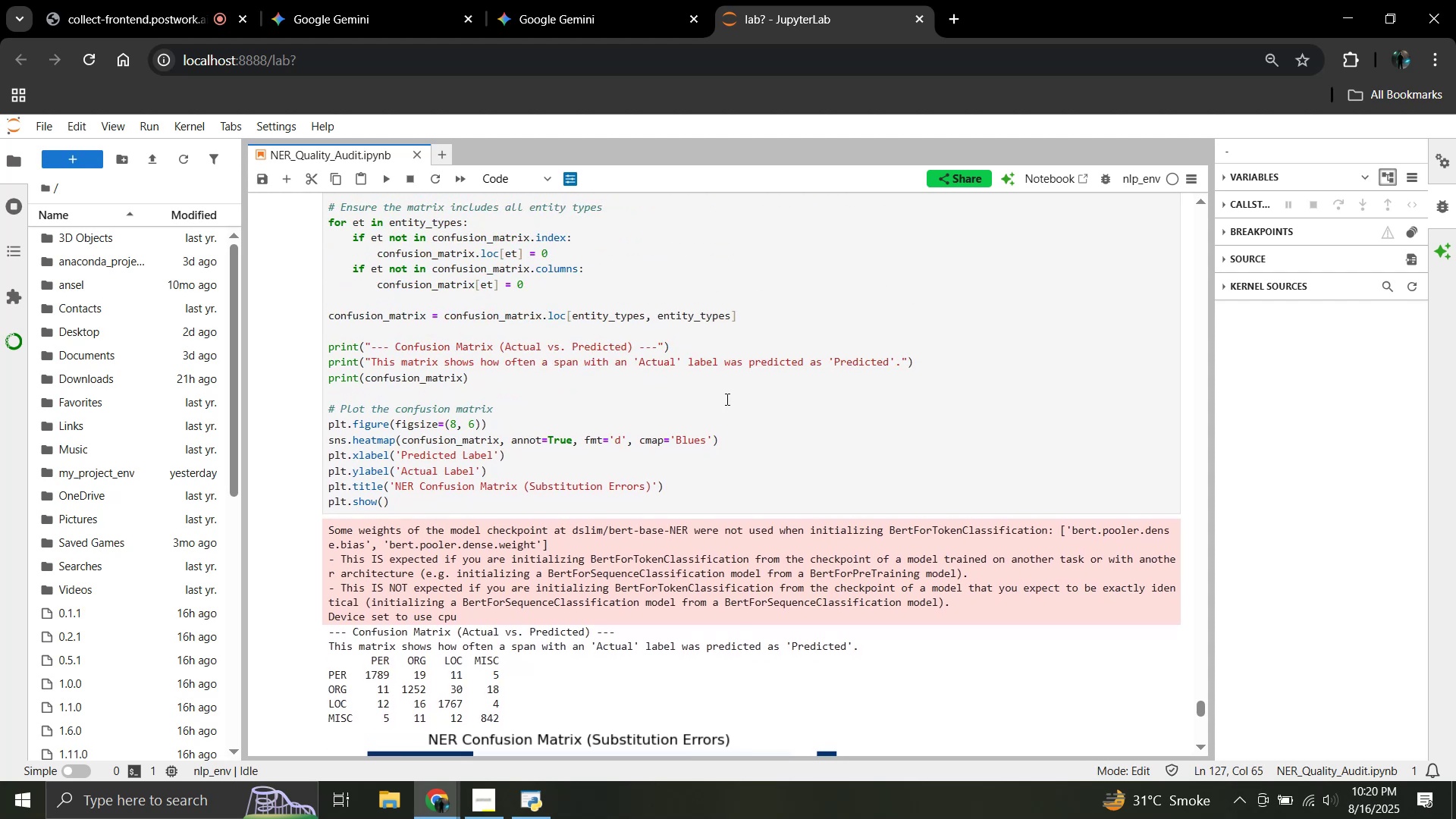 
double_click([659, 409])
 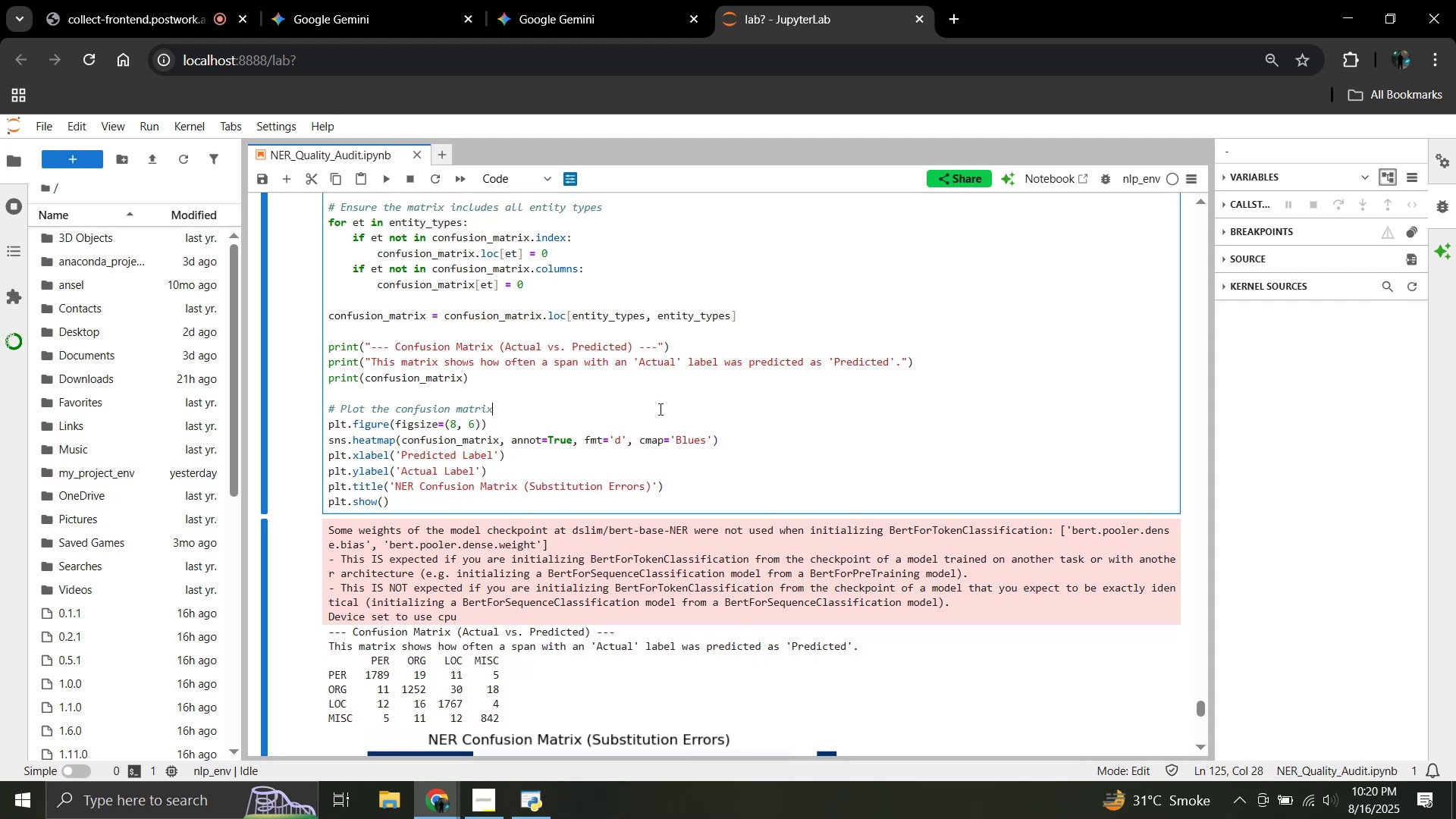 
triple_click([659, 409])
 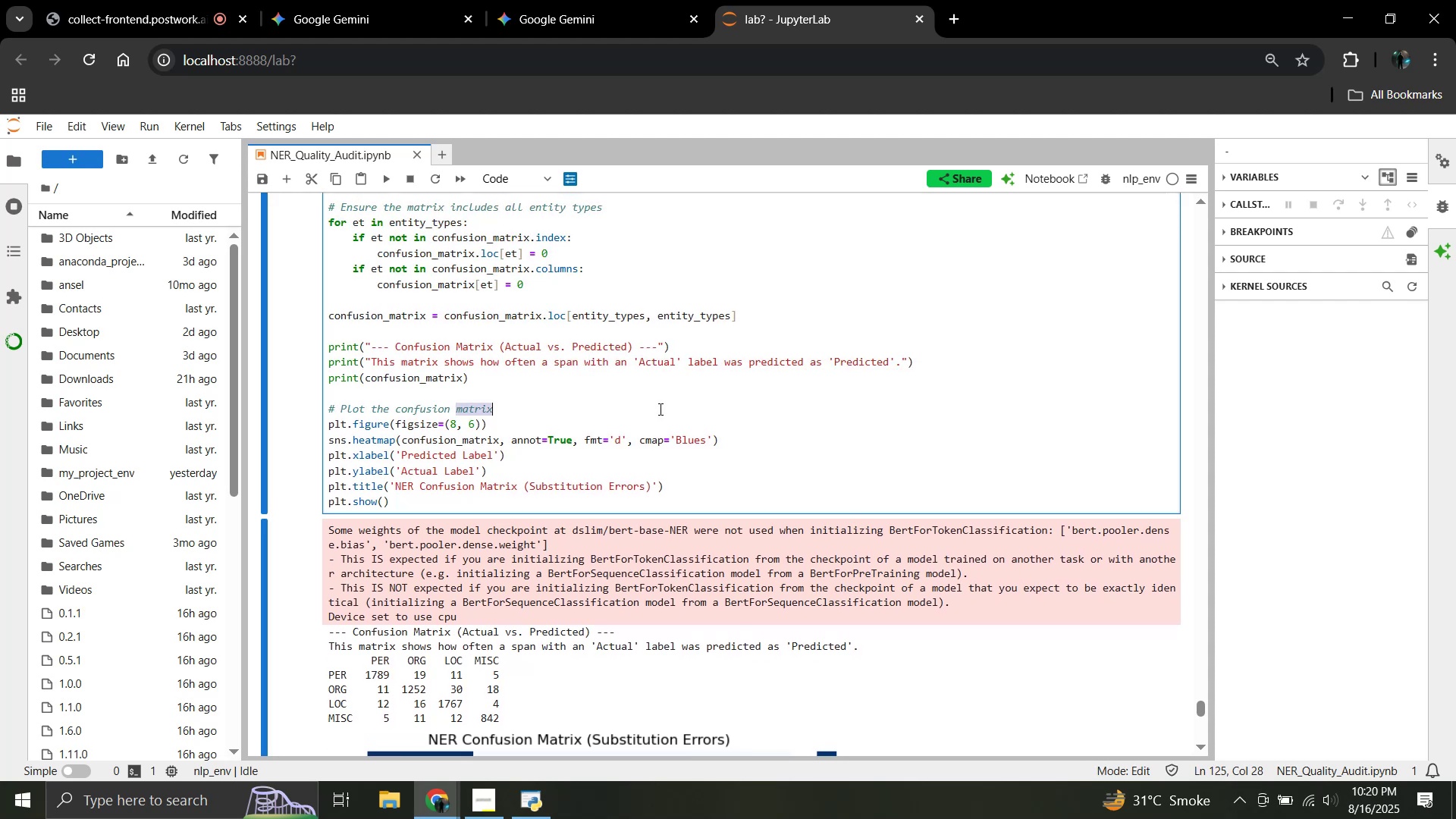 
triple_click([659, 409])
 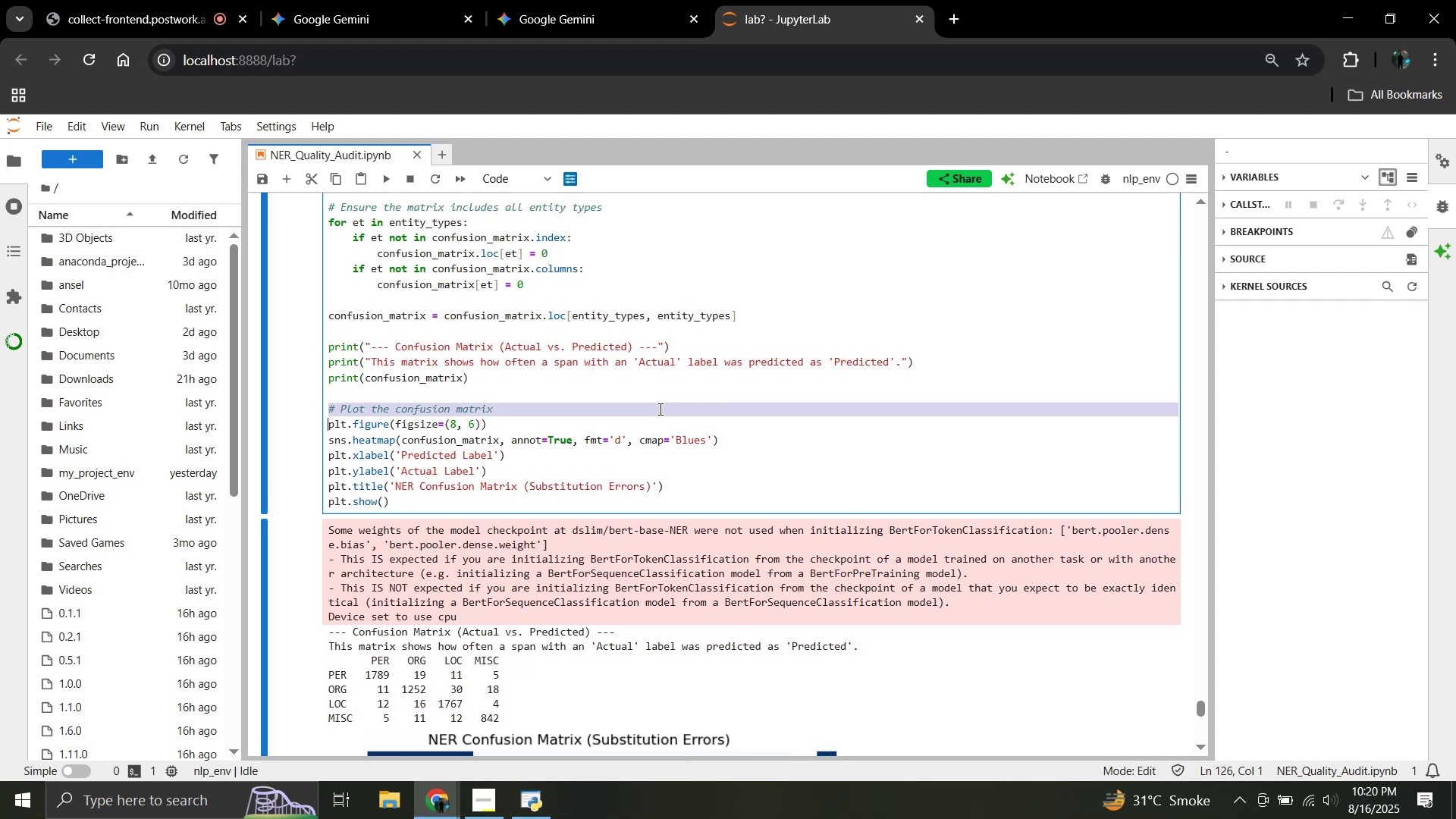 
left_click([659, 409])
 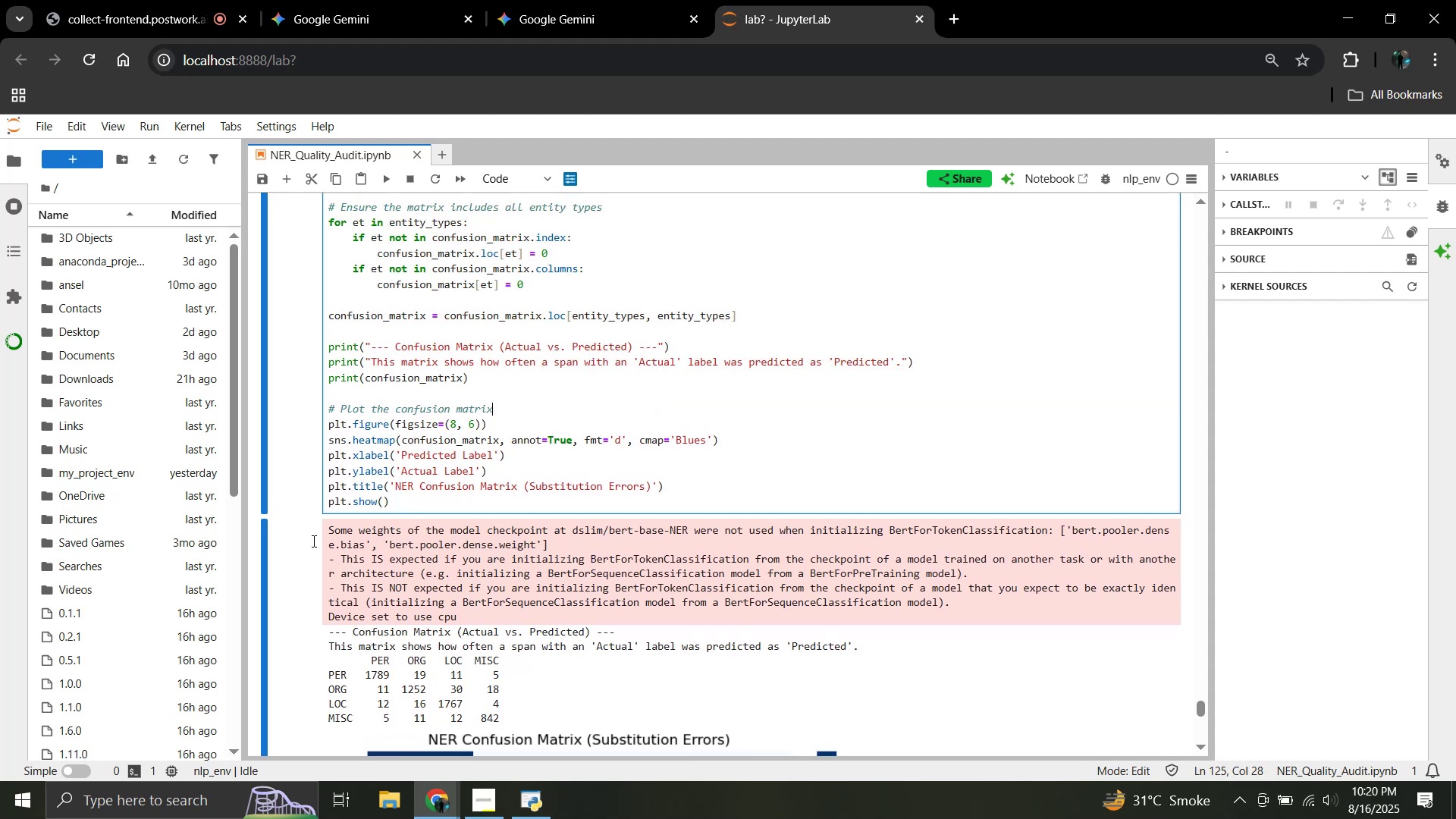 
scroll: coordinate [278, 574], scroll_direction: down, amount: 2.0
 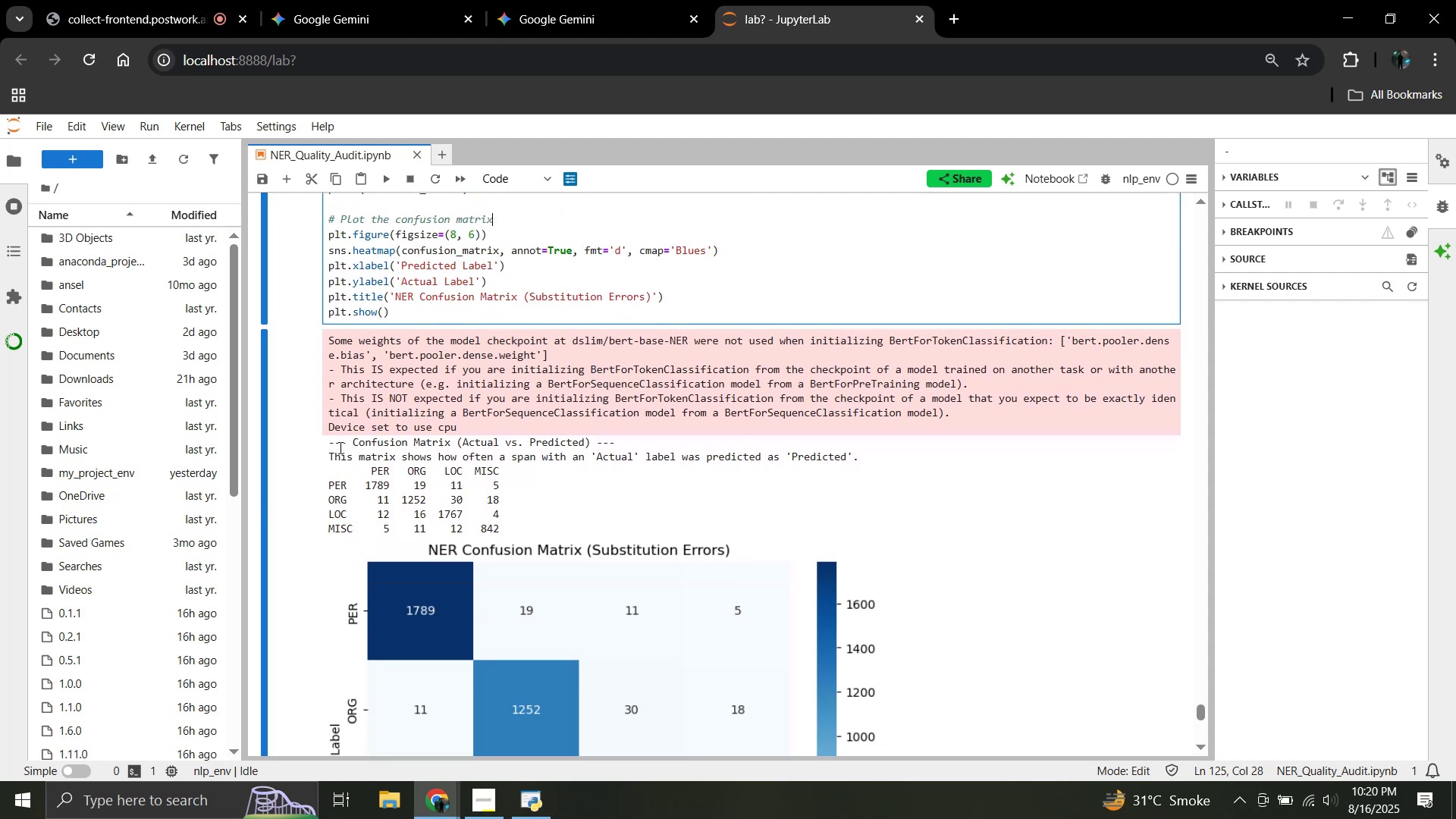 
left_click_drag(start_coordinate=[328, 441], to_coordinate=[811, 538])
 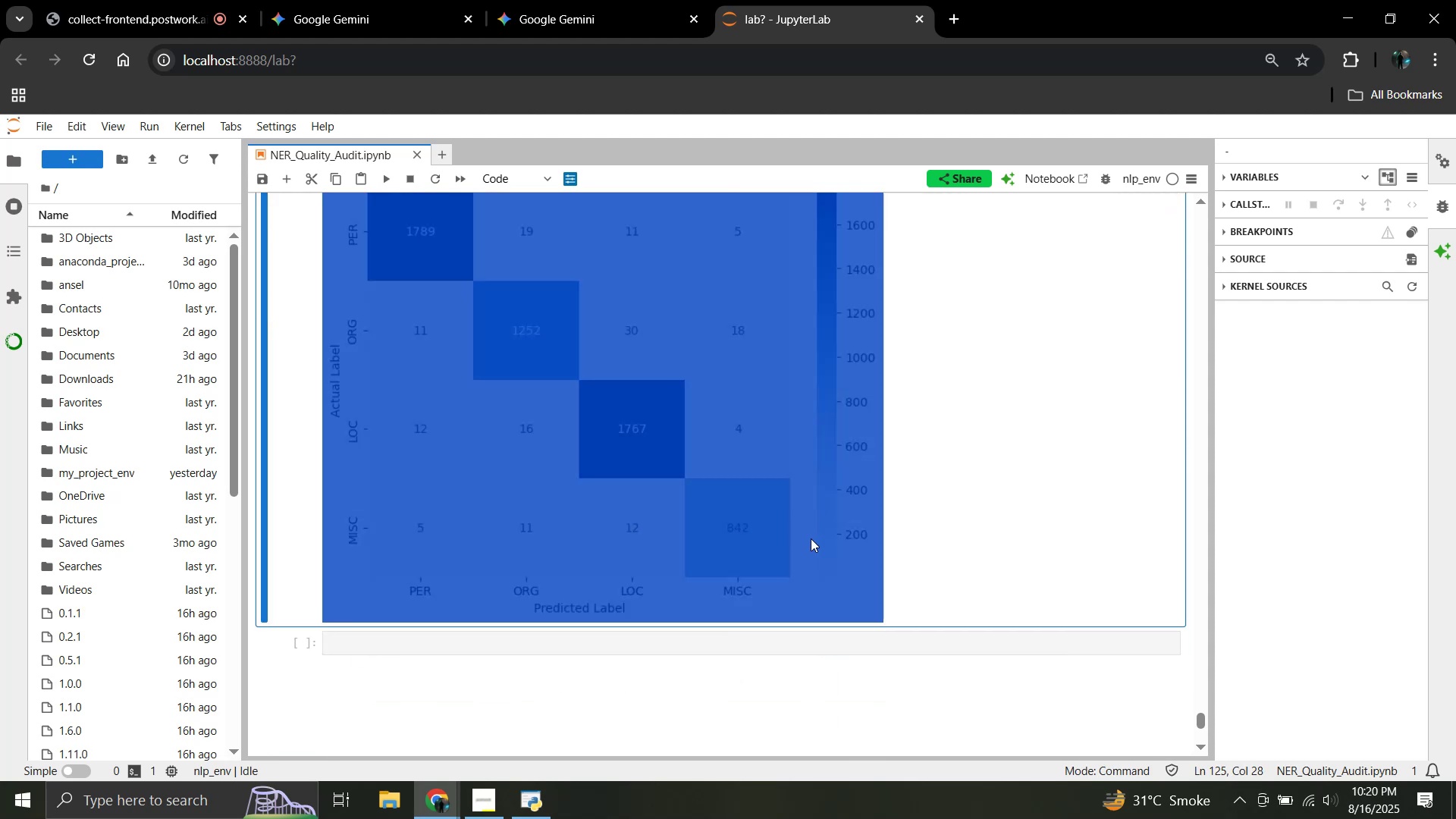 
scroll: coordinate [504, 571], scroll_direction: down, amount: 4.0
 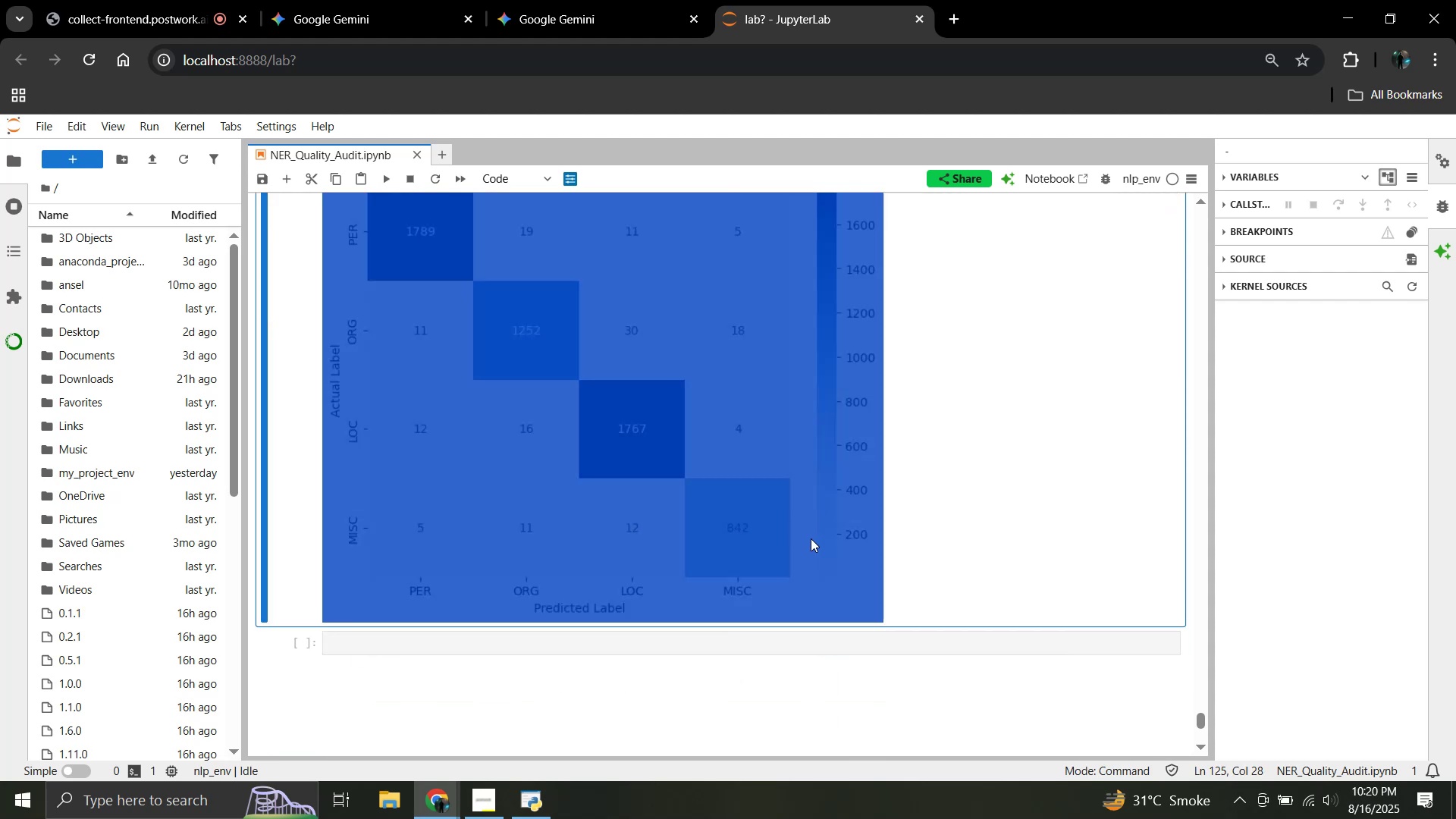 
key(Control+C)
 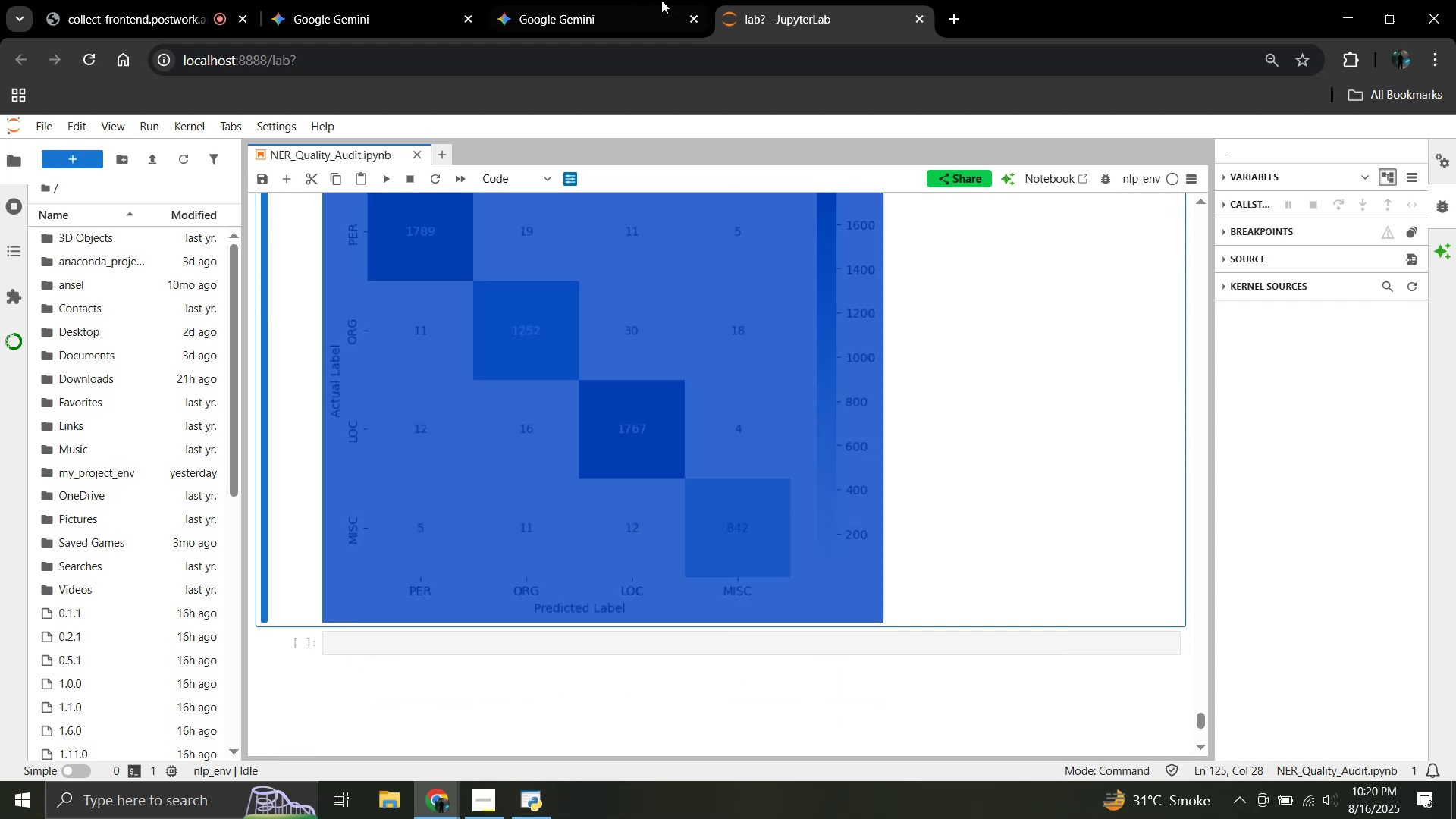 
left_click([602, 0])
 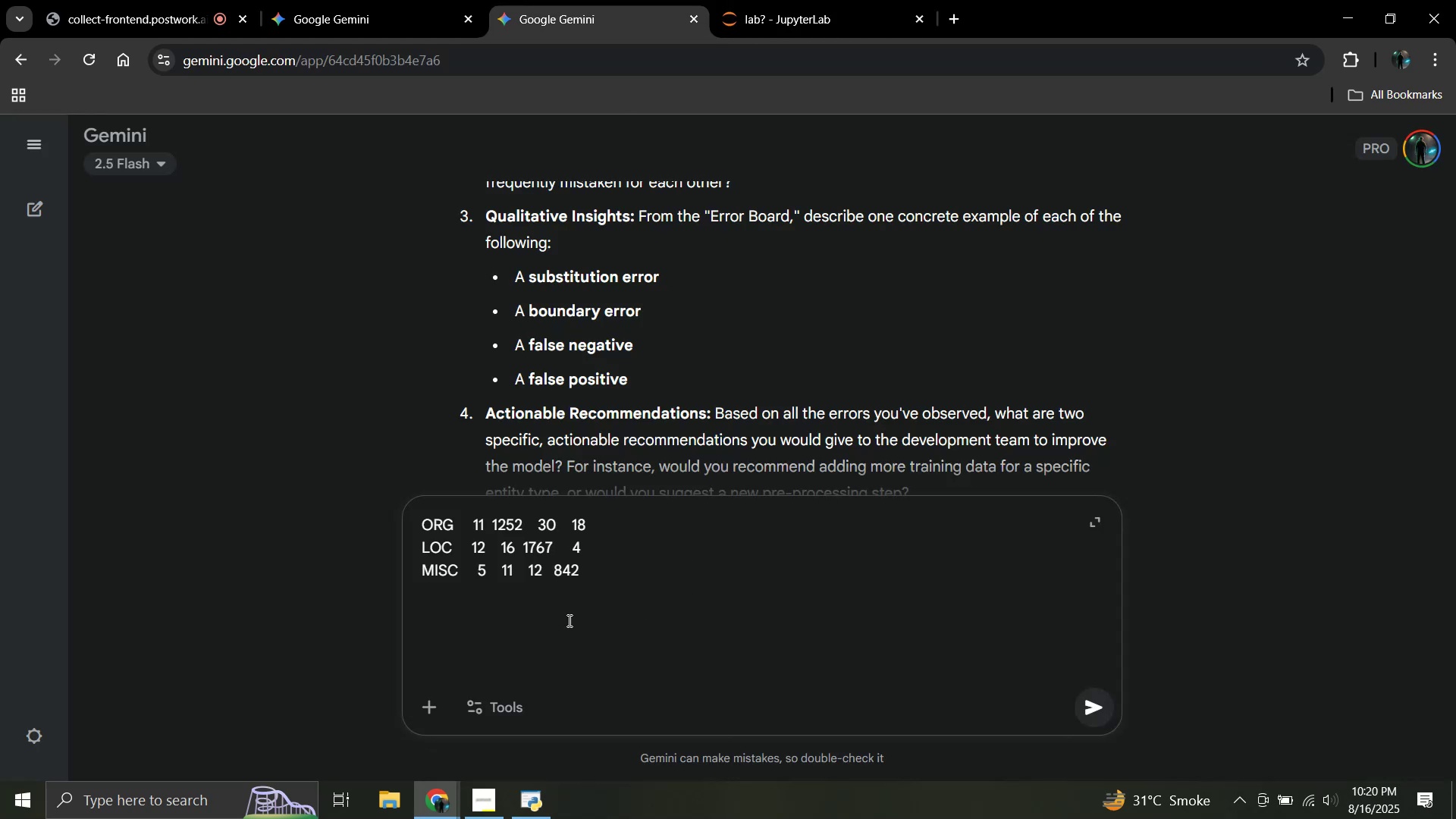 
key(Control+V)
 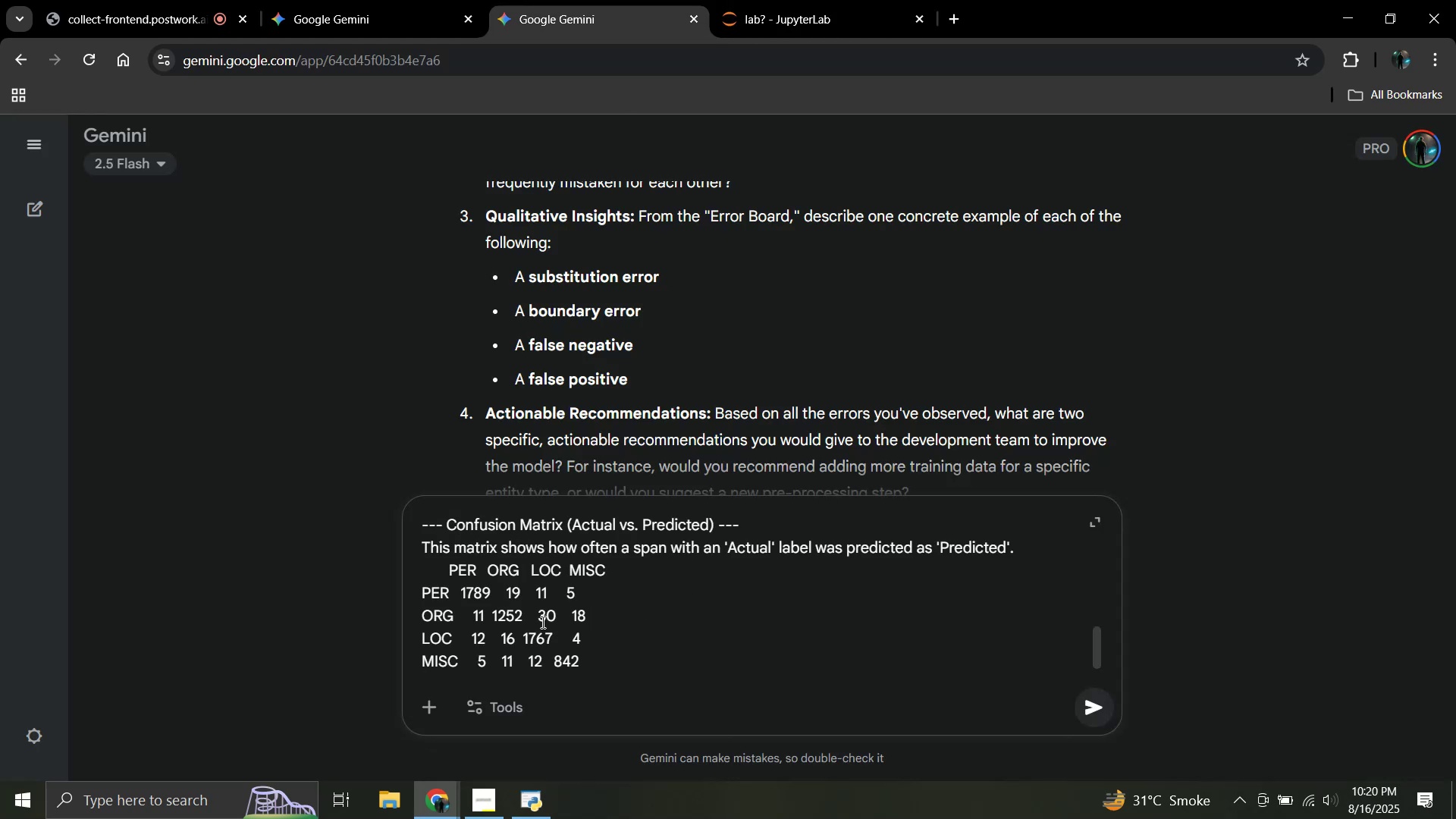 
key(Shift+Enter)
 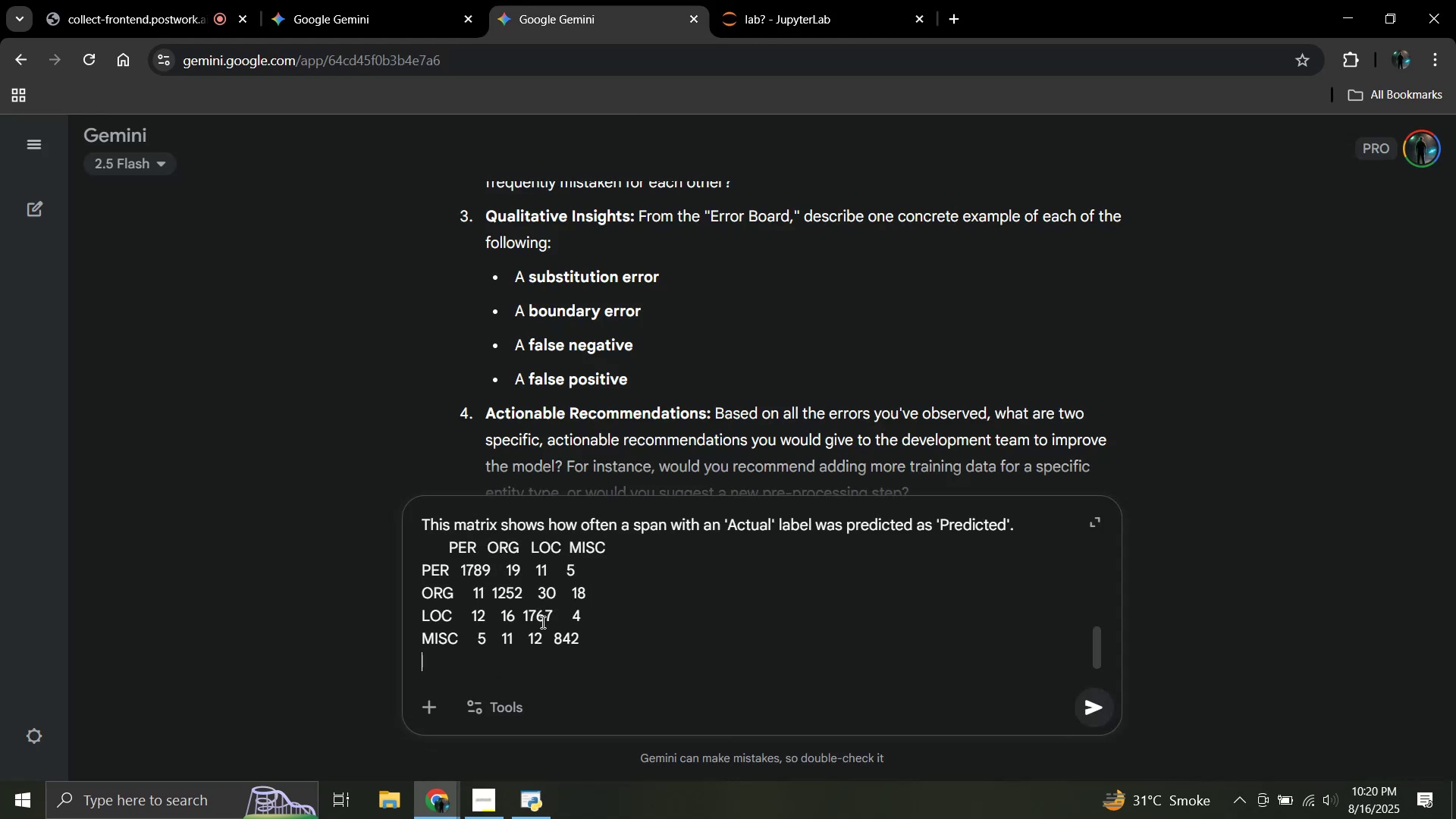 
key(Shift+Enter)
 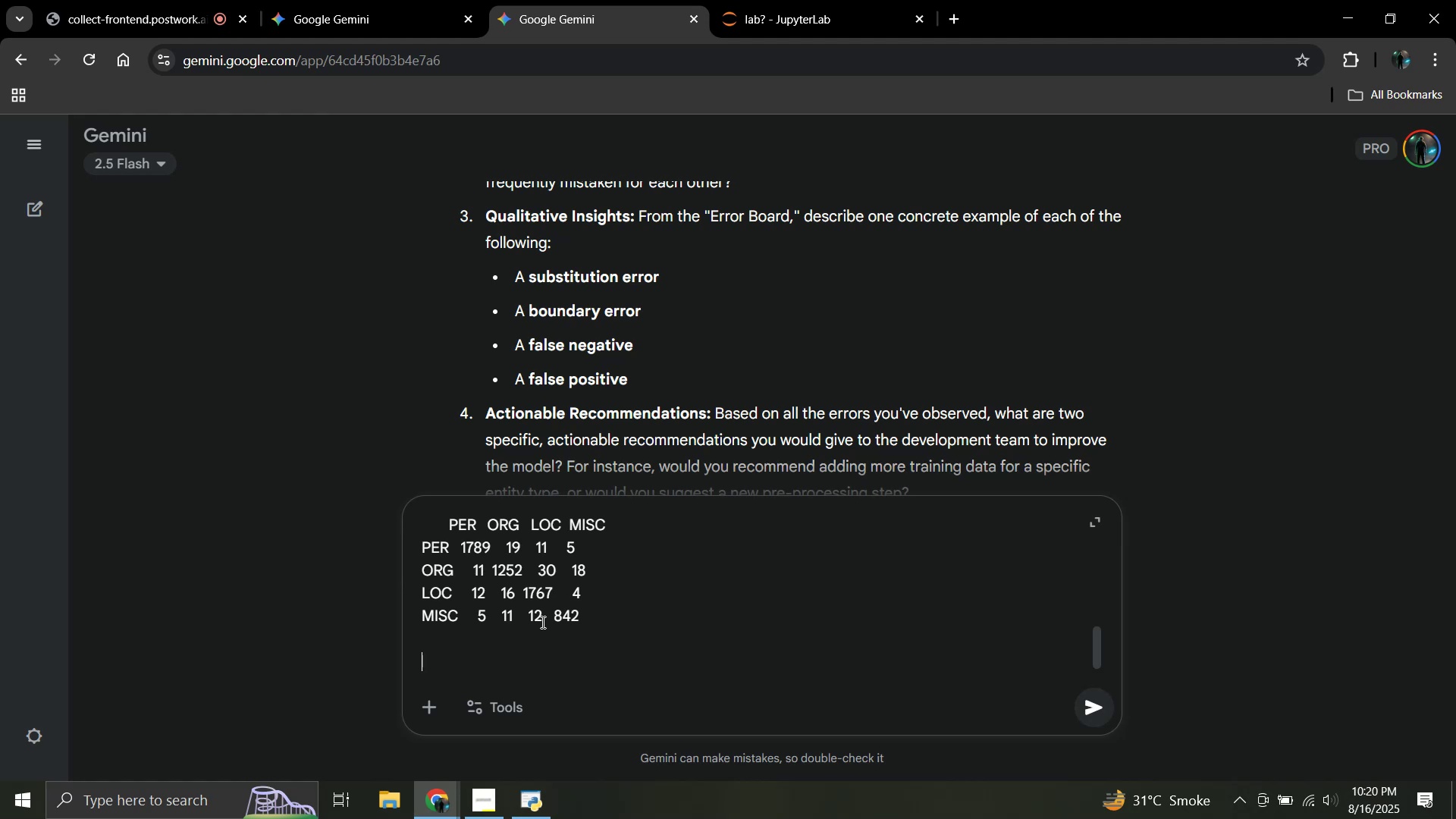 
type(I need to analyse )
key(Backspace)
key(Backspace)
key(Backspace)
type(ze )
 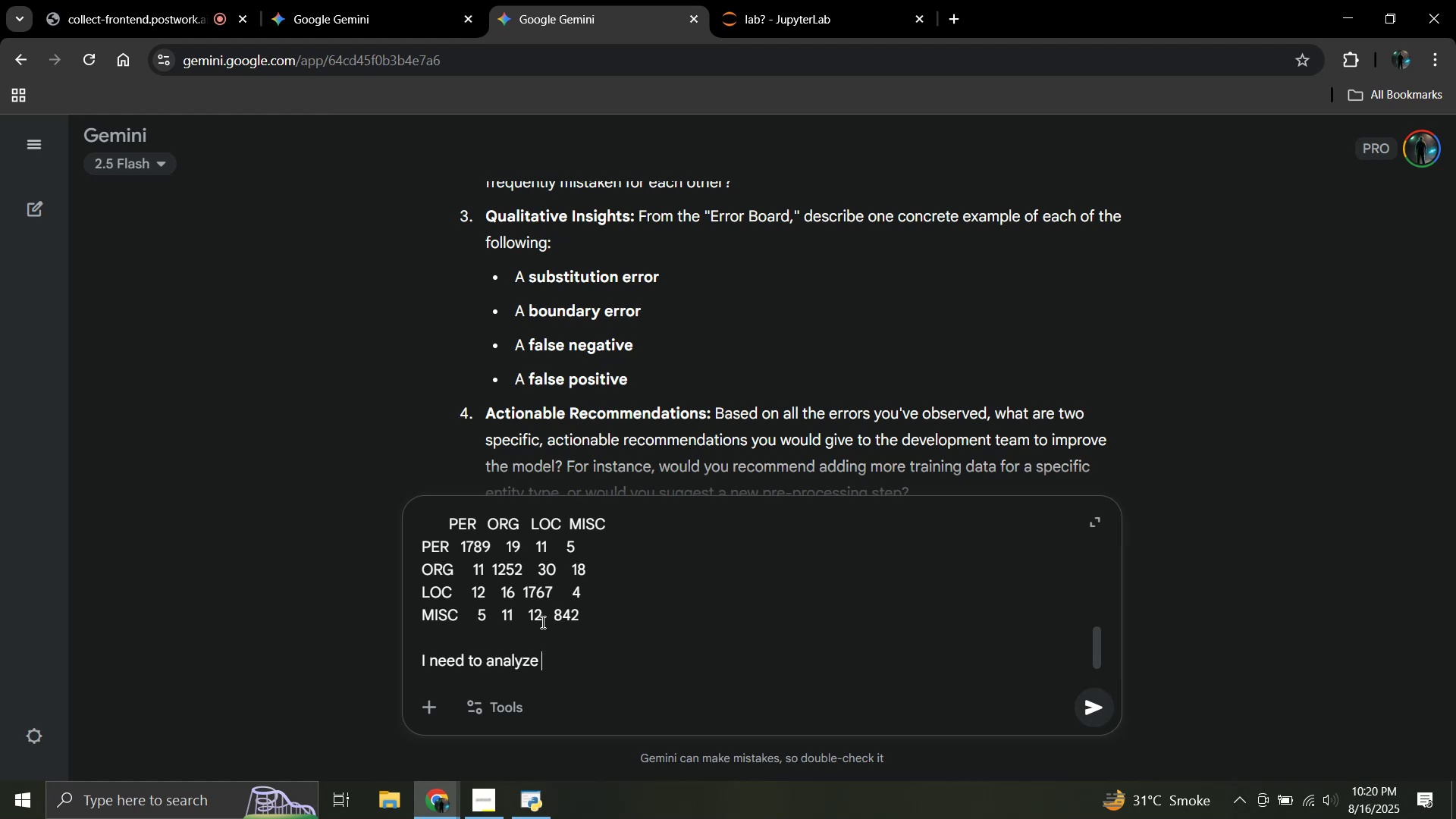 
type(the F1 score)
 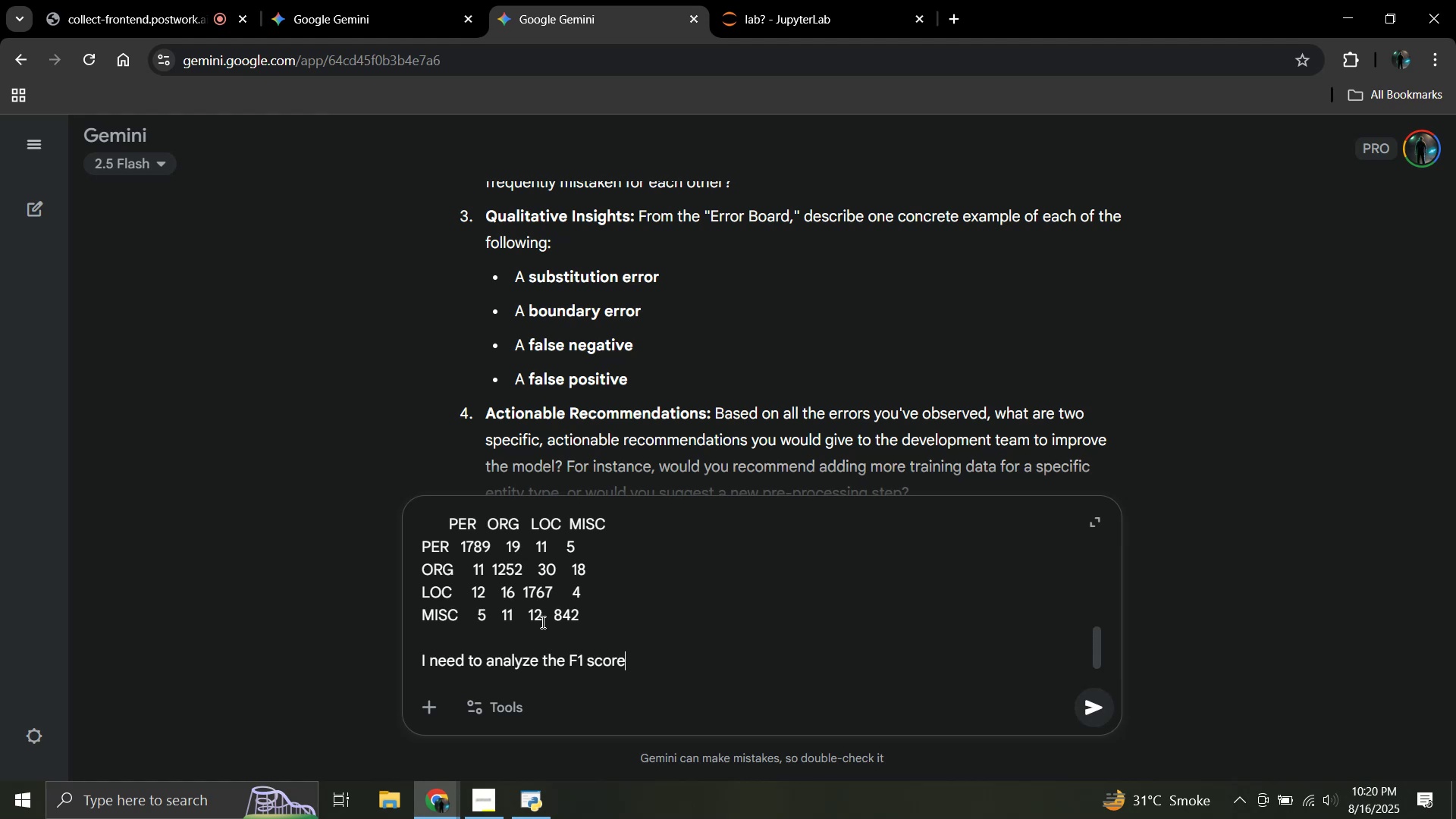 
key(Enter)
 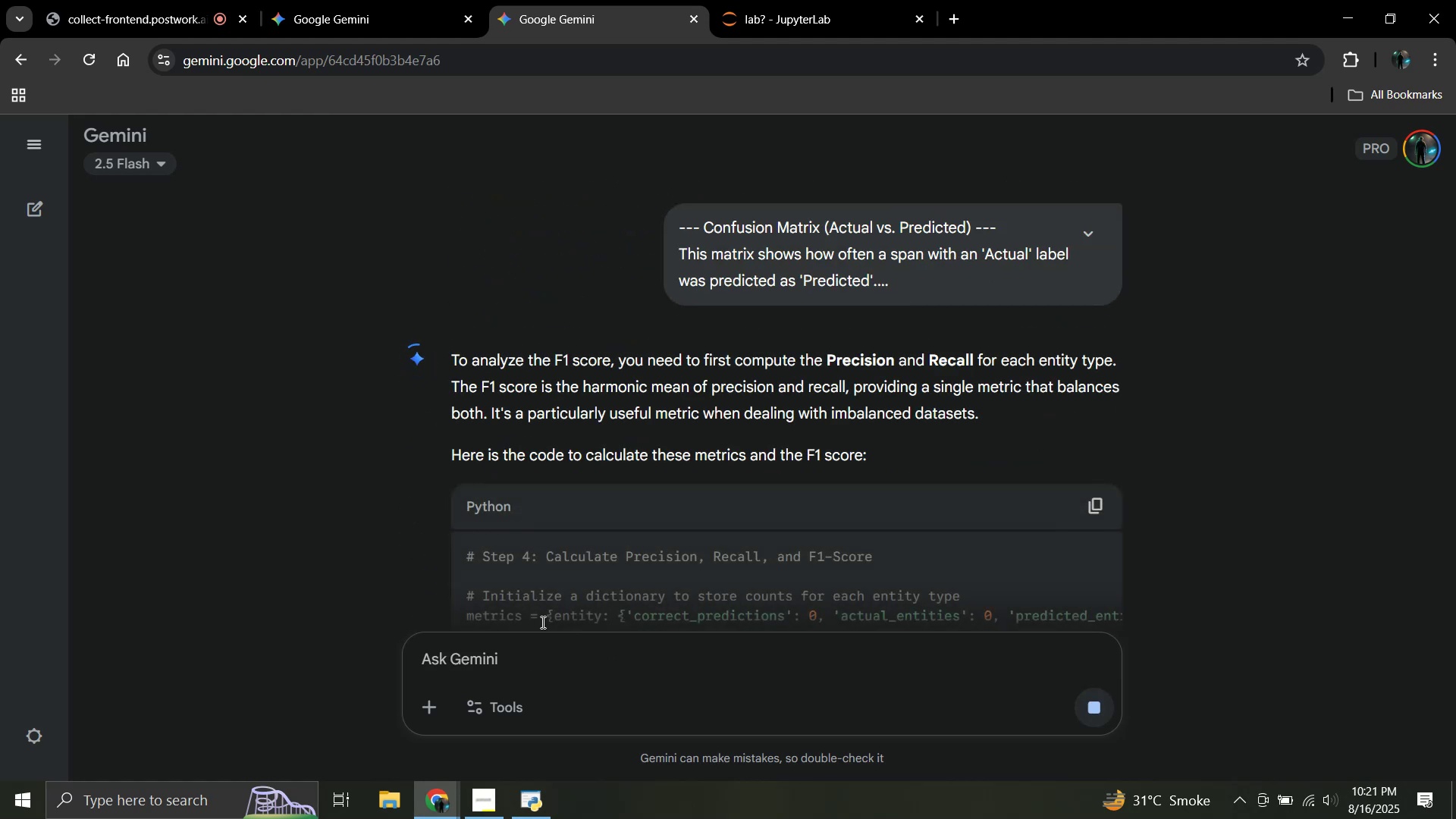 
scroll: coordinate [770, 441], scroll_direction: down, amount: 7.0
 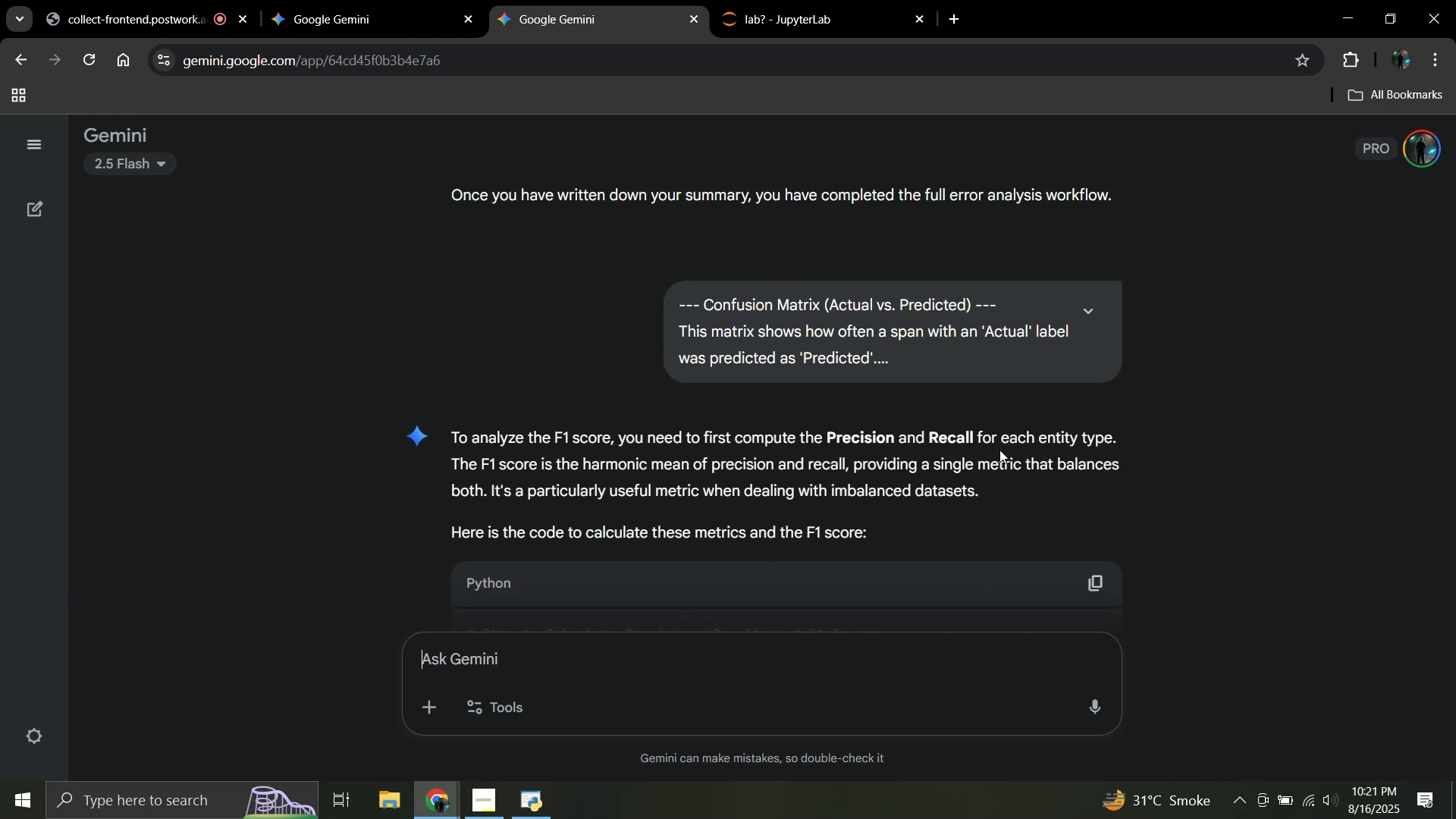 
wait(6.42)
 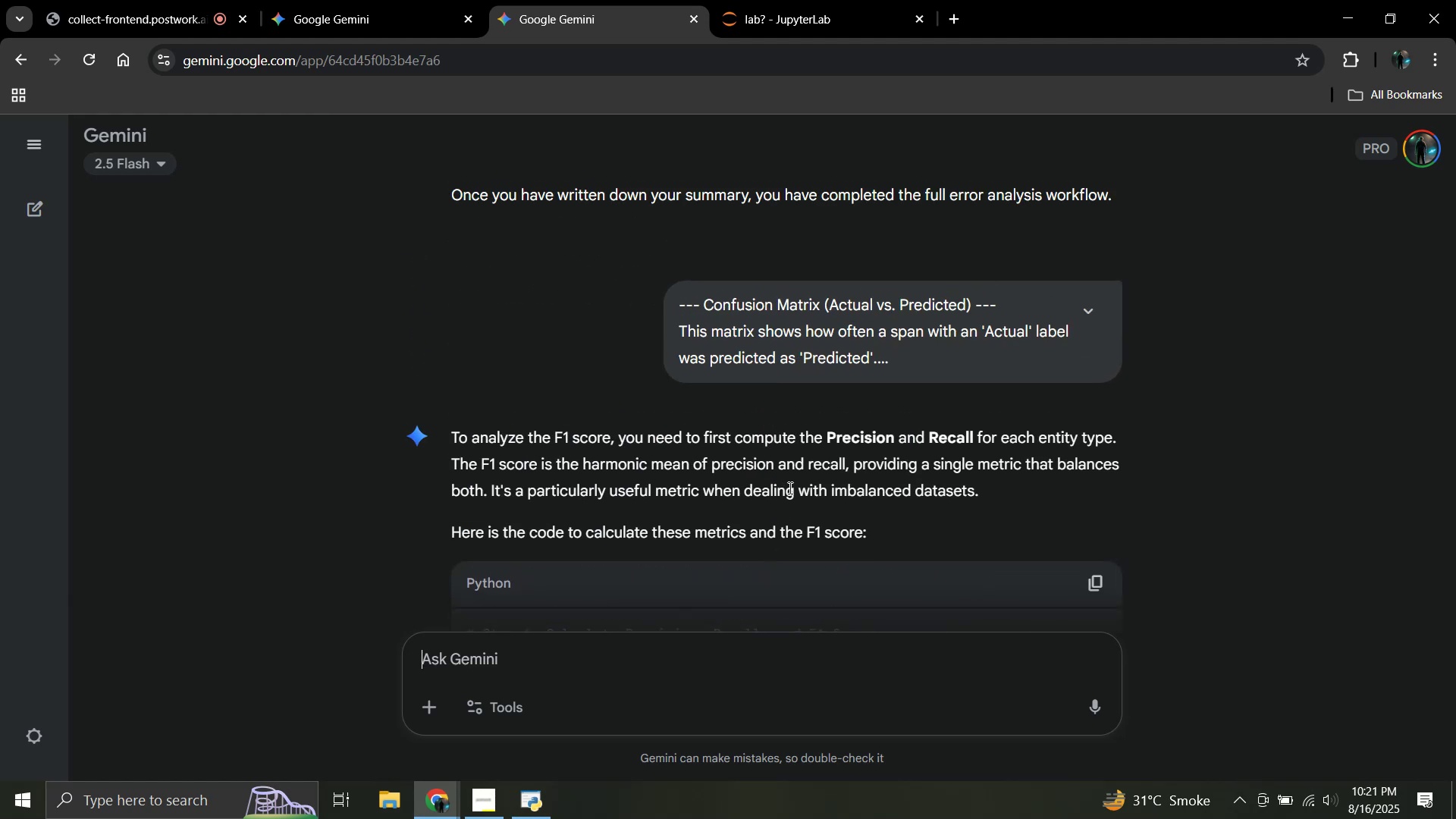 
left_click([758, 0])
 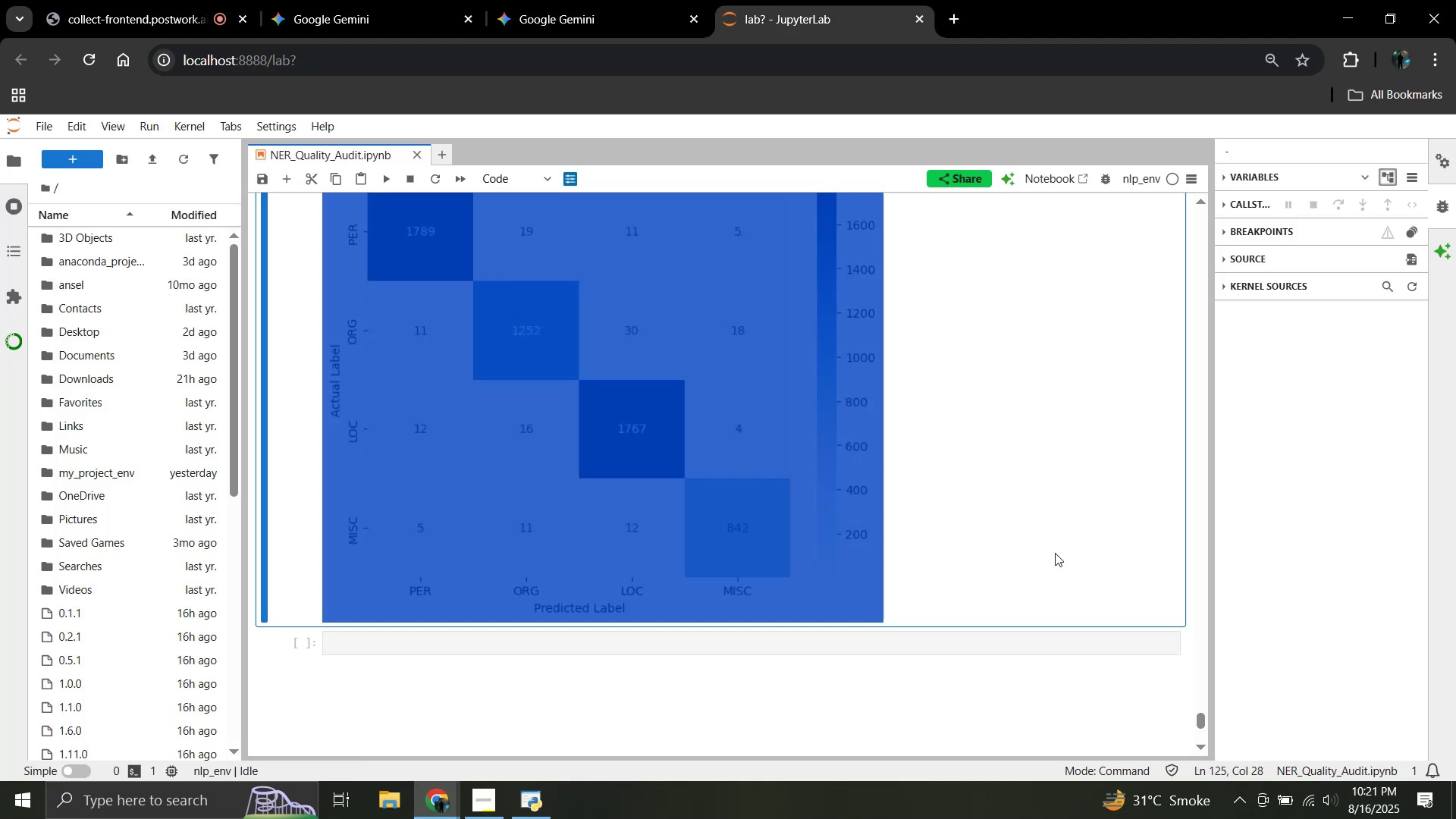 
left_click([1065, 547])
 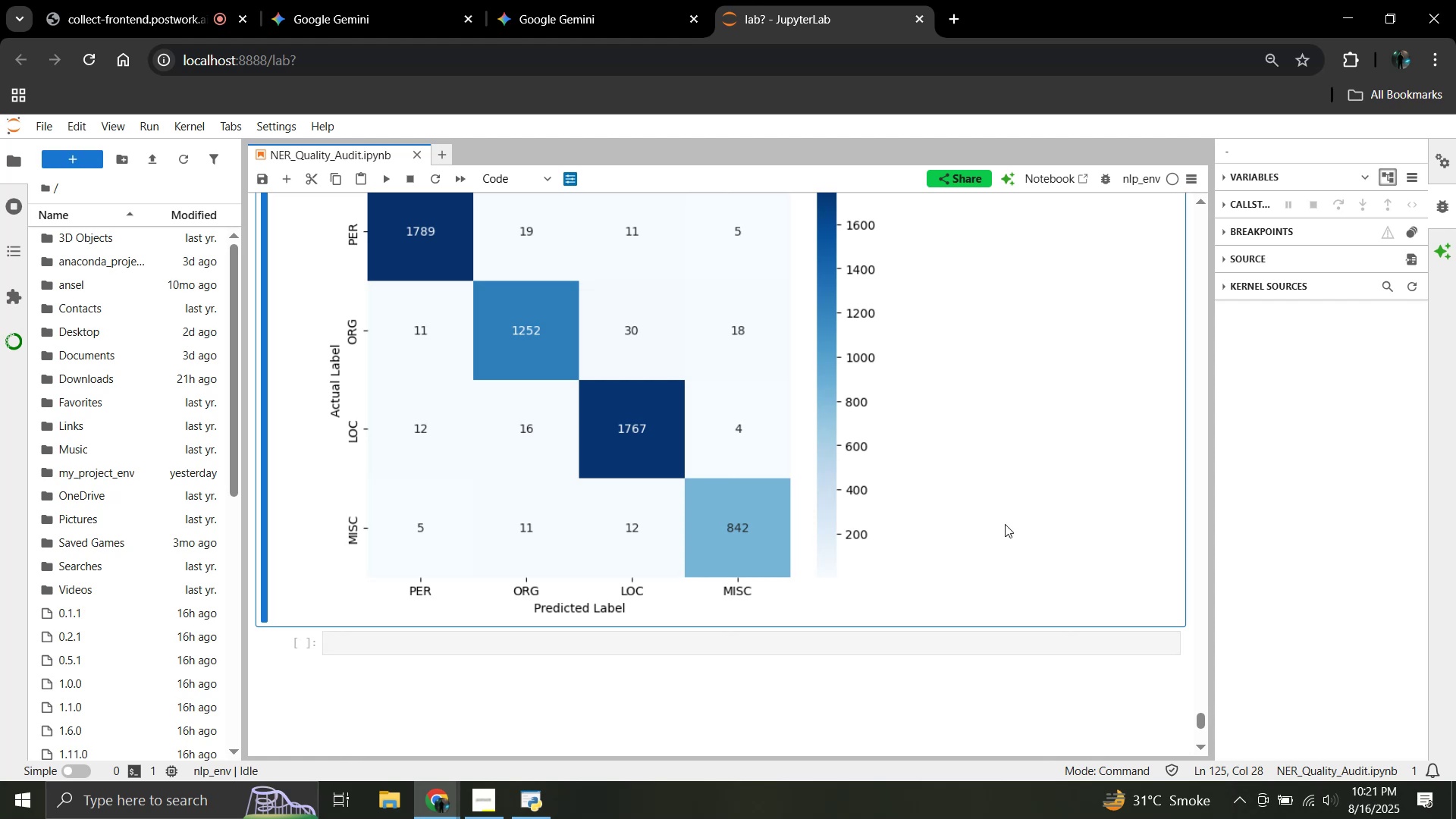 
scroll: coordinate [993, 519], scroll_direction: up, amount: 99.0
 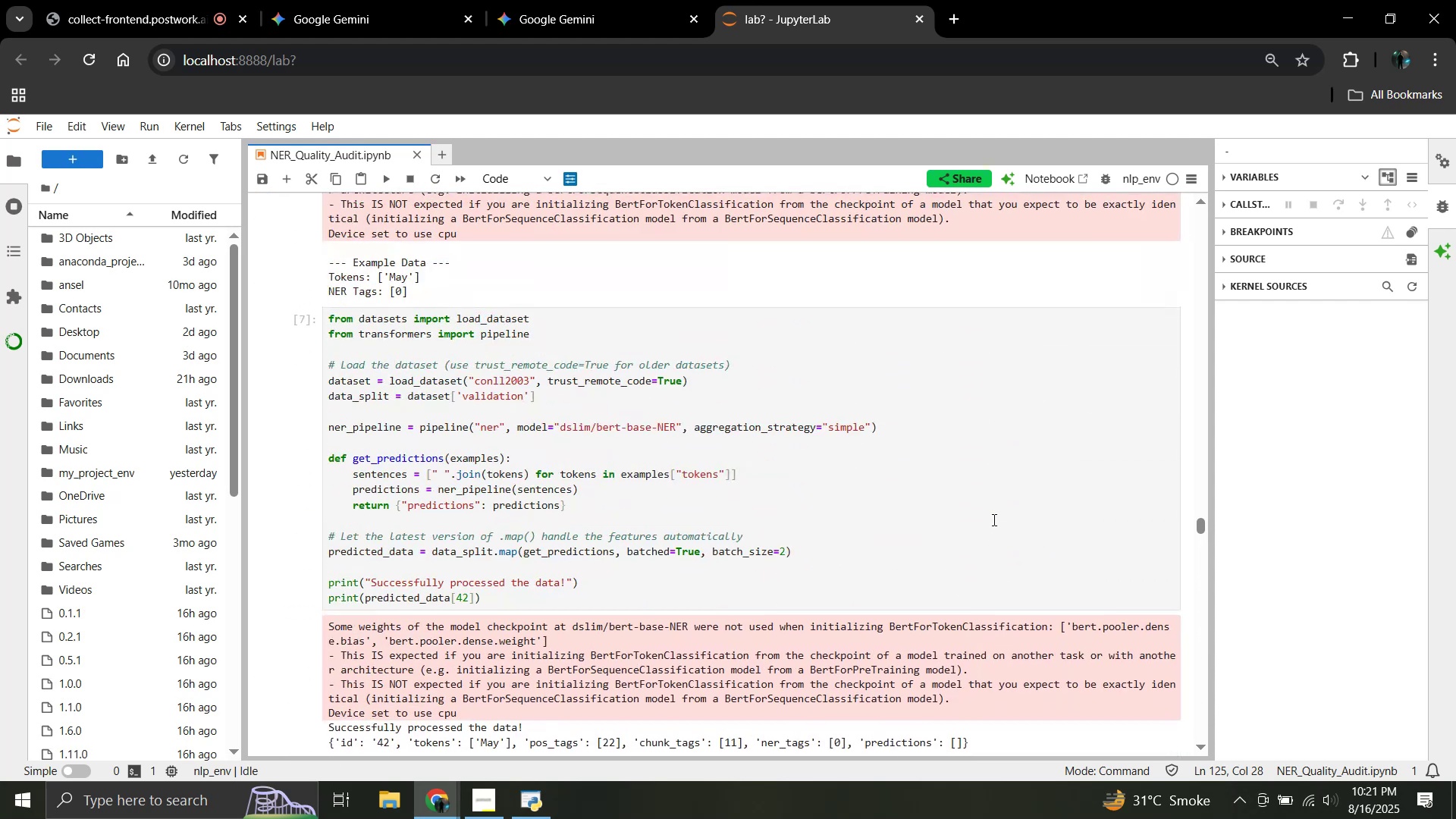 
scroll: coordinate [993, 519], scroll_direction: none, amount: 0.0
 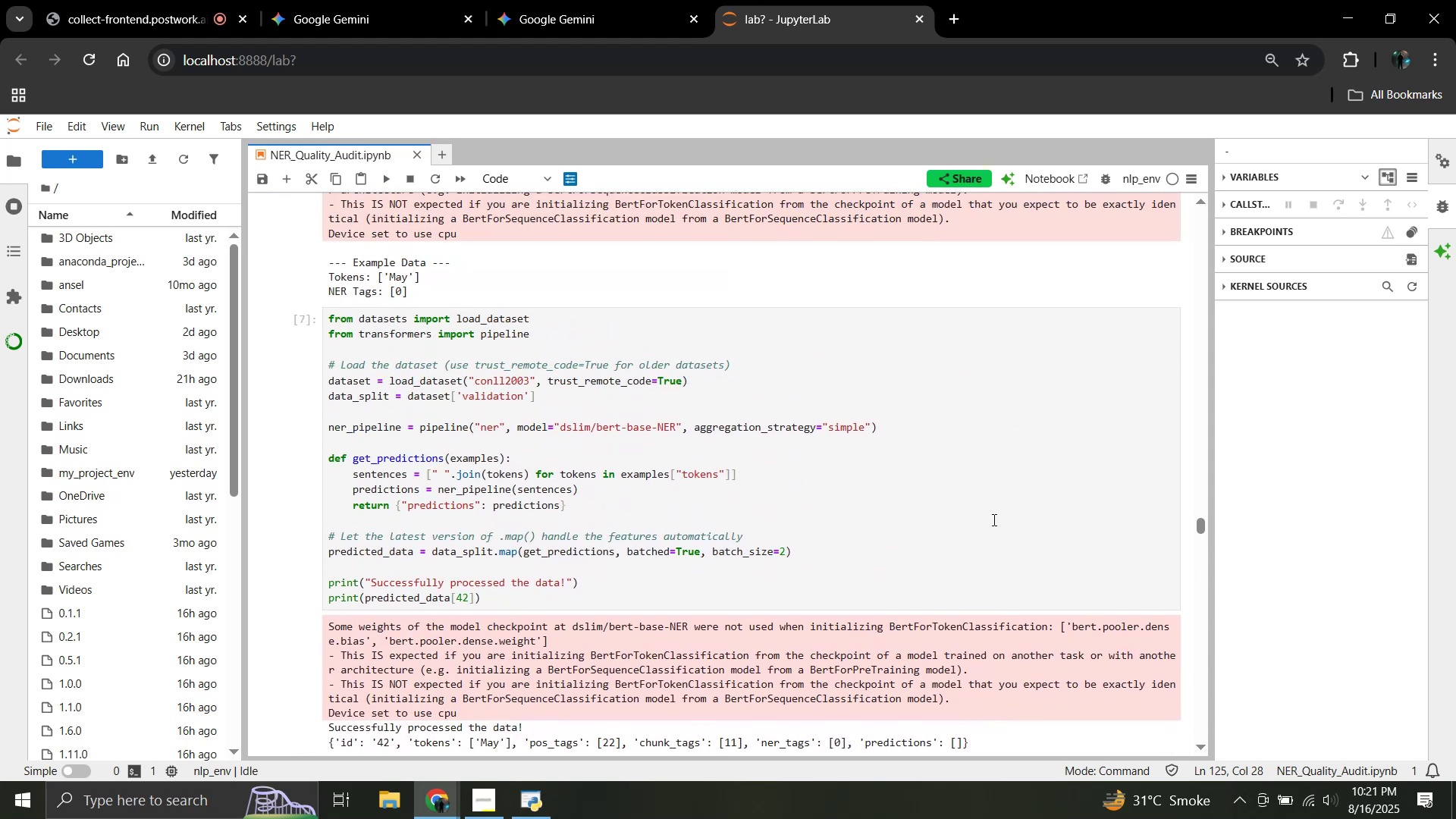 
scroll: coordinate [993, 519], scroll_direction: down, amount: 1.0
 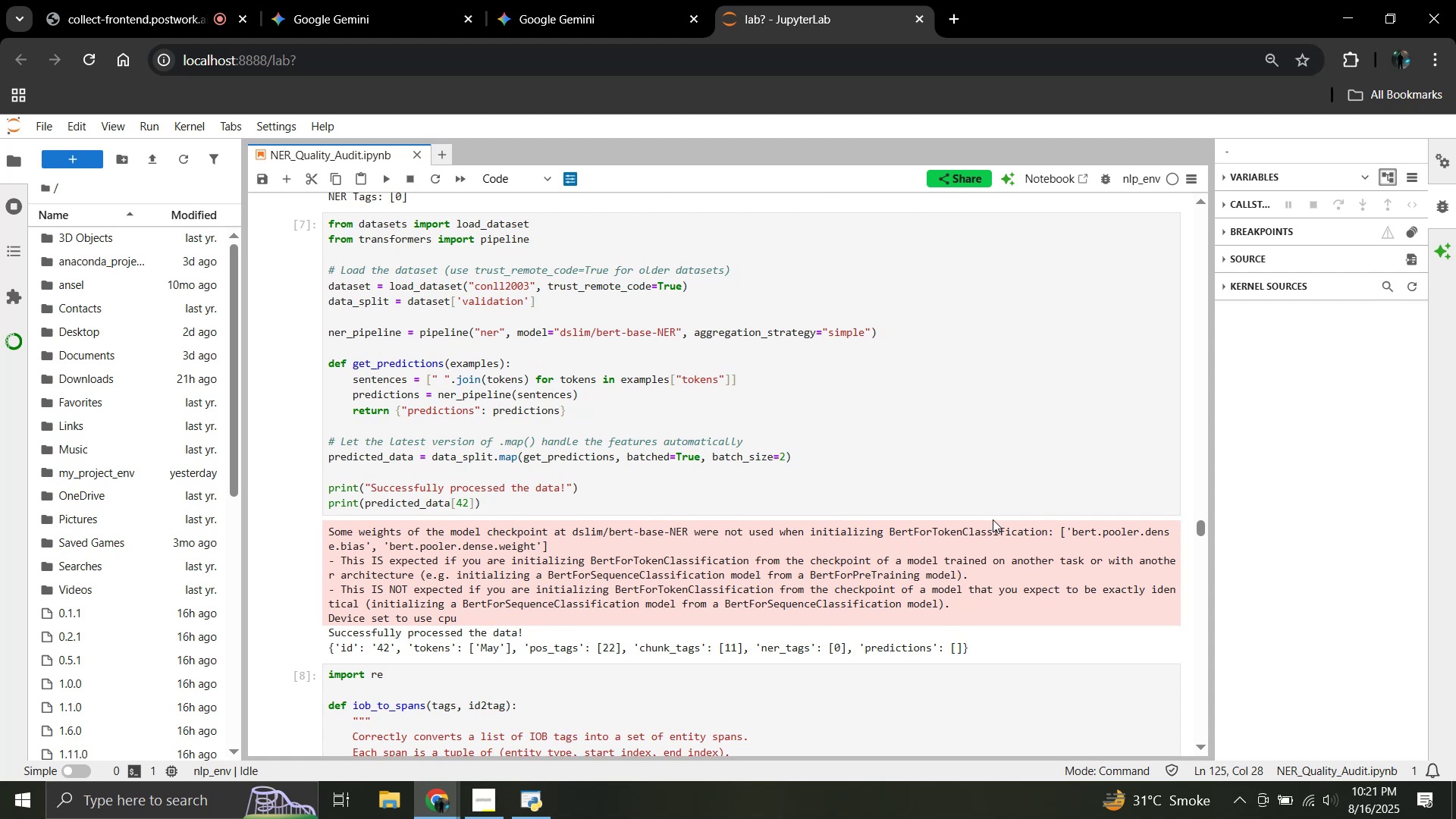 
scroll: coordinate [993, 519], scroll_direction: up, amount: 3.0
 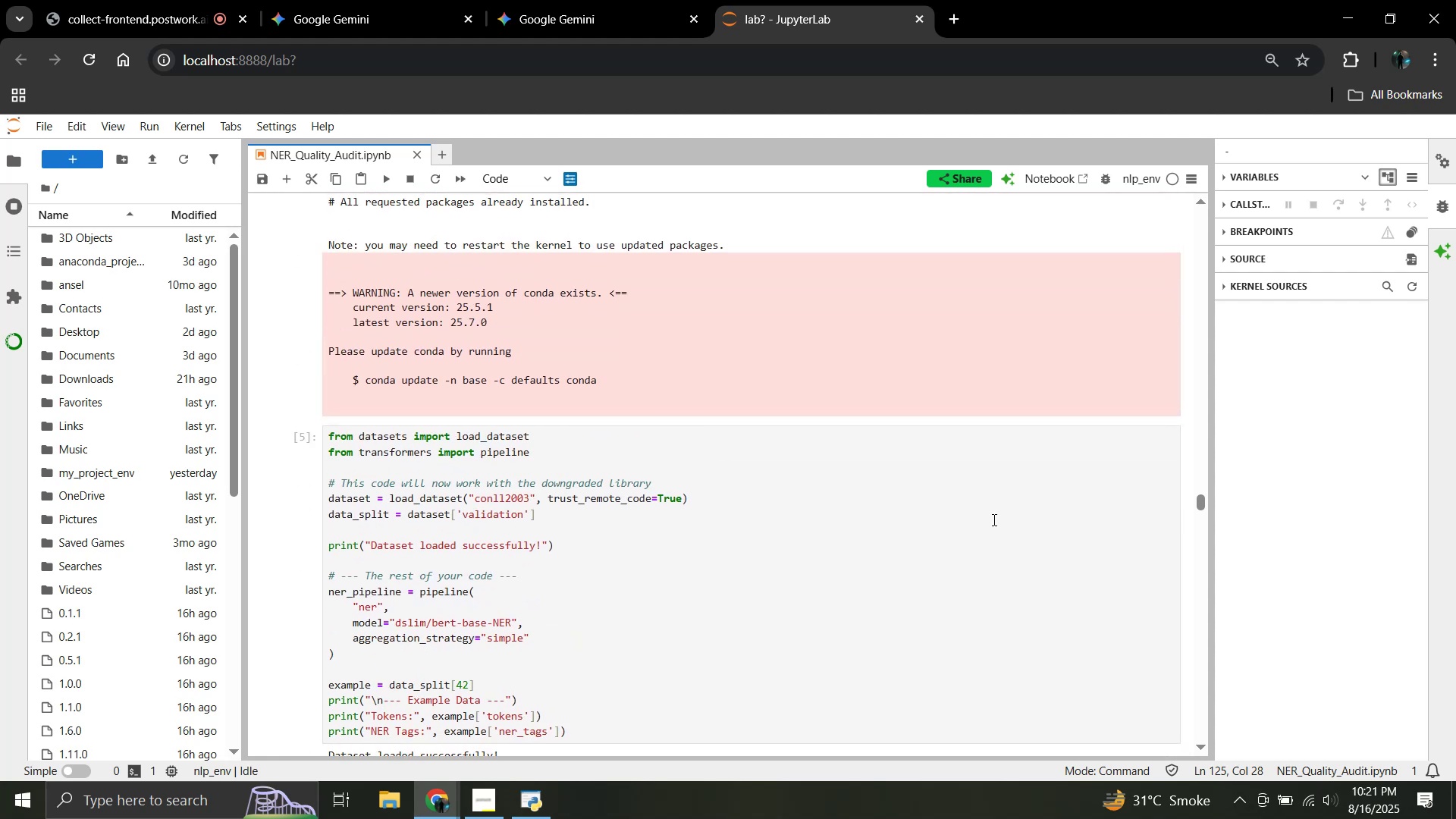 
scroll: coordinate [993, 519], scroll_direction: down, amount: 3.0
 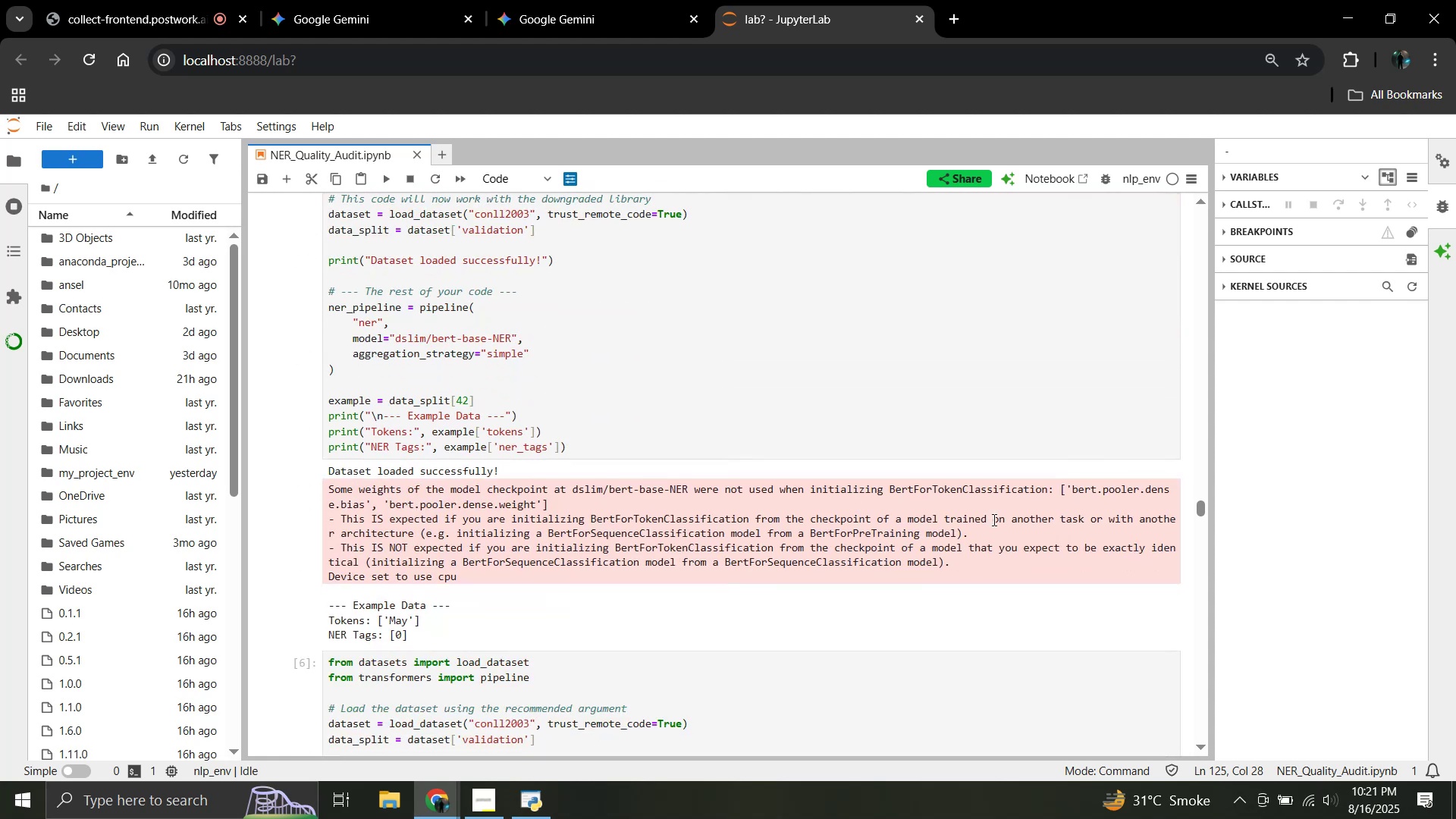 
scroll: coordinate [993, 519], scroll_direction: up, amount: 4.0
 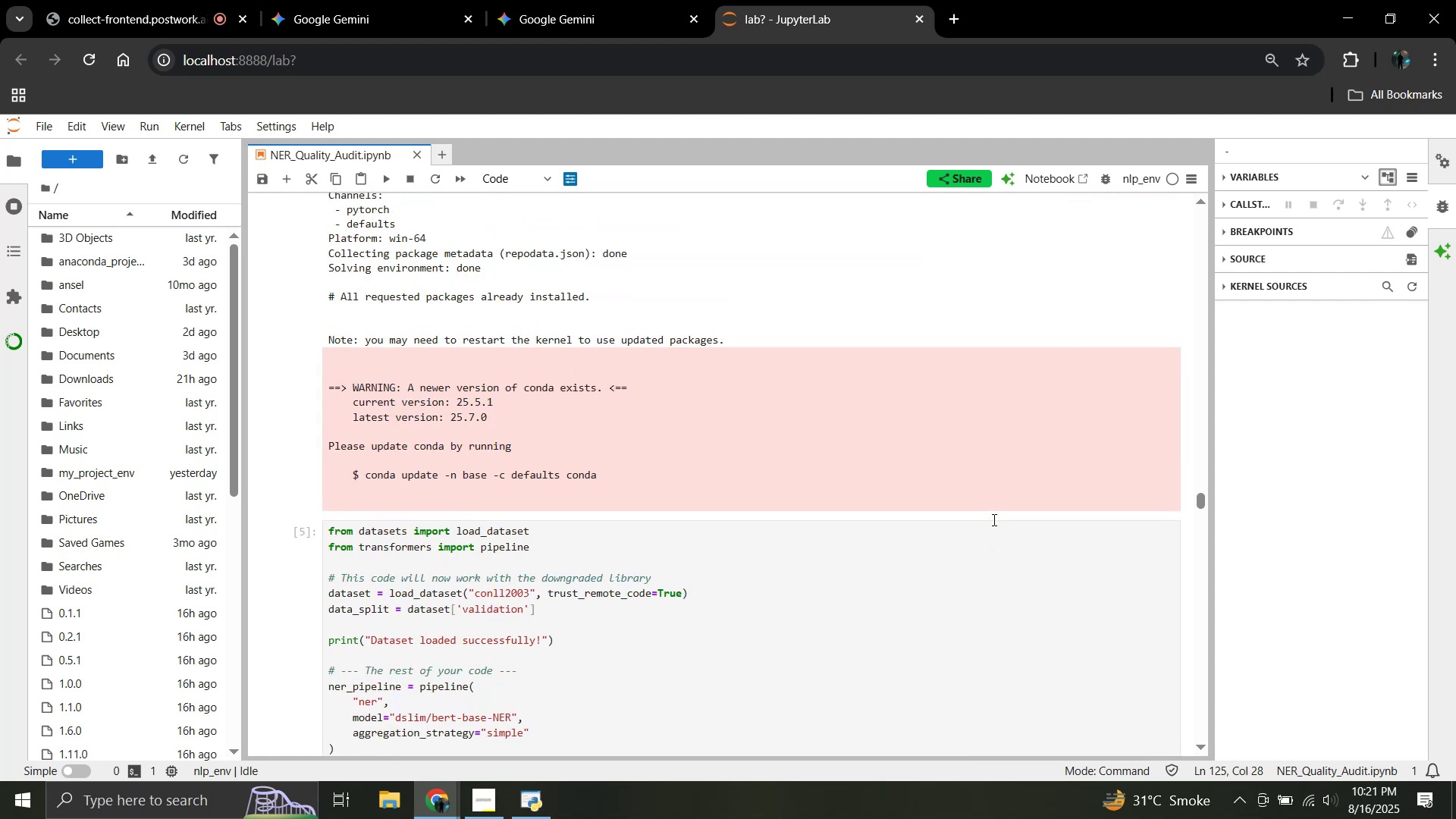 
scroll: coordinate [993, 519], scroll_direction: down, amount: 3.0
 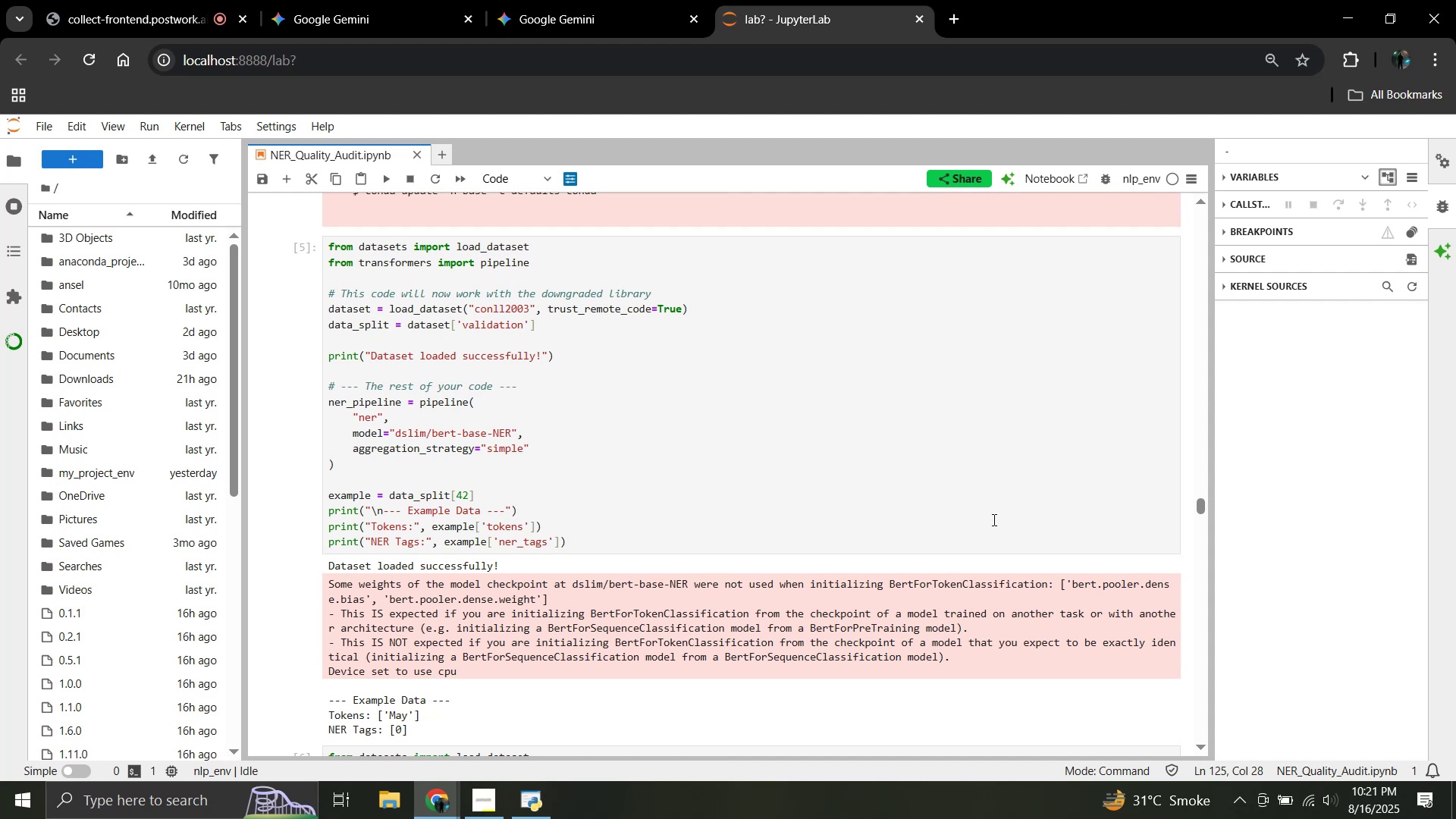 
scroll: coordinate [993, 519], scroll_direction: up, amount: 9.0
 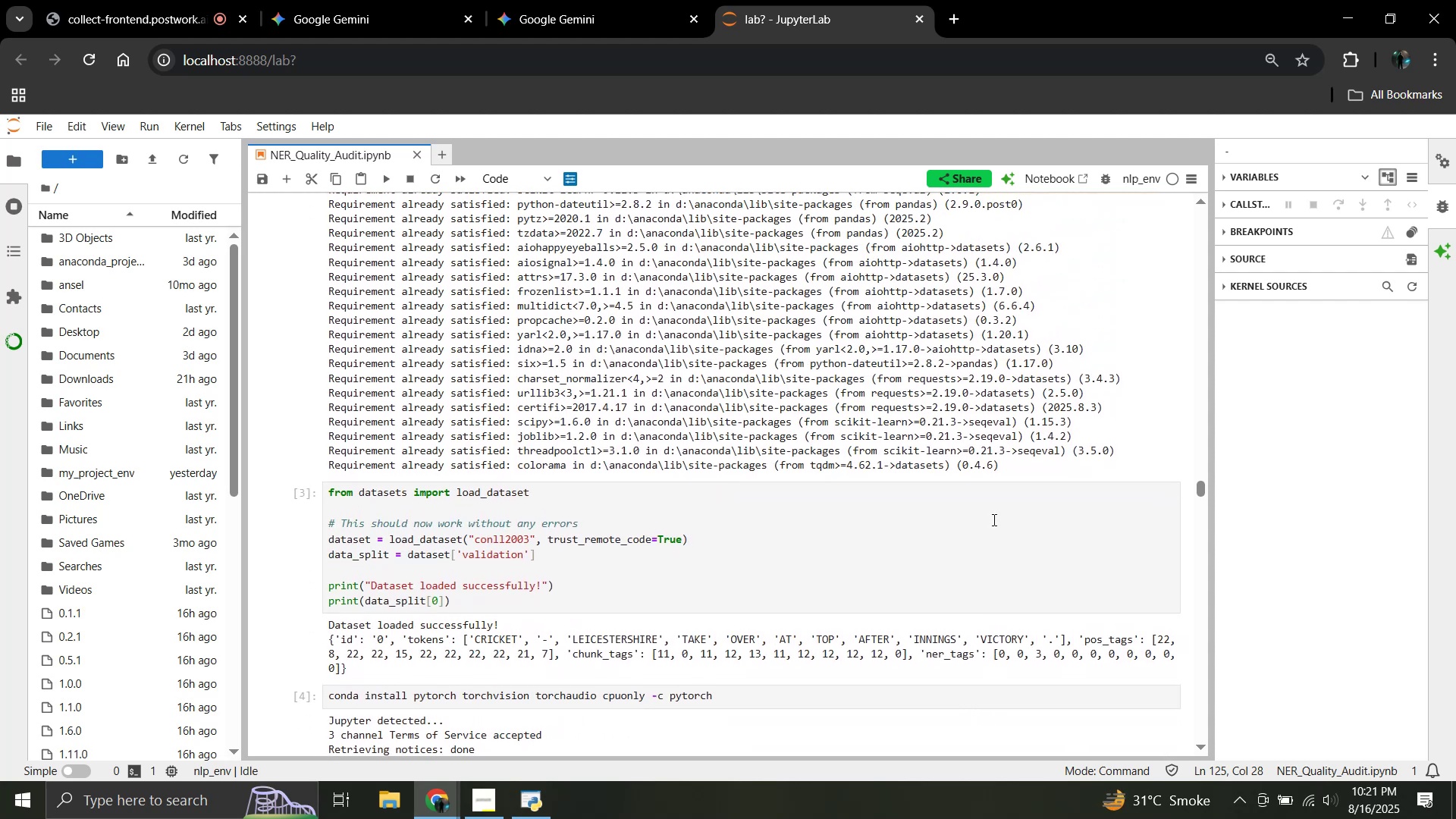 
scroll: coordinate [993, 519], scroll_direction: down, amount: 11.0
 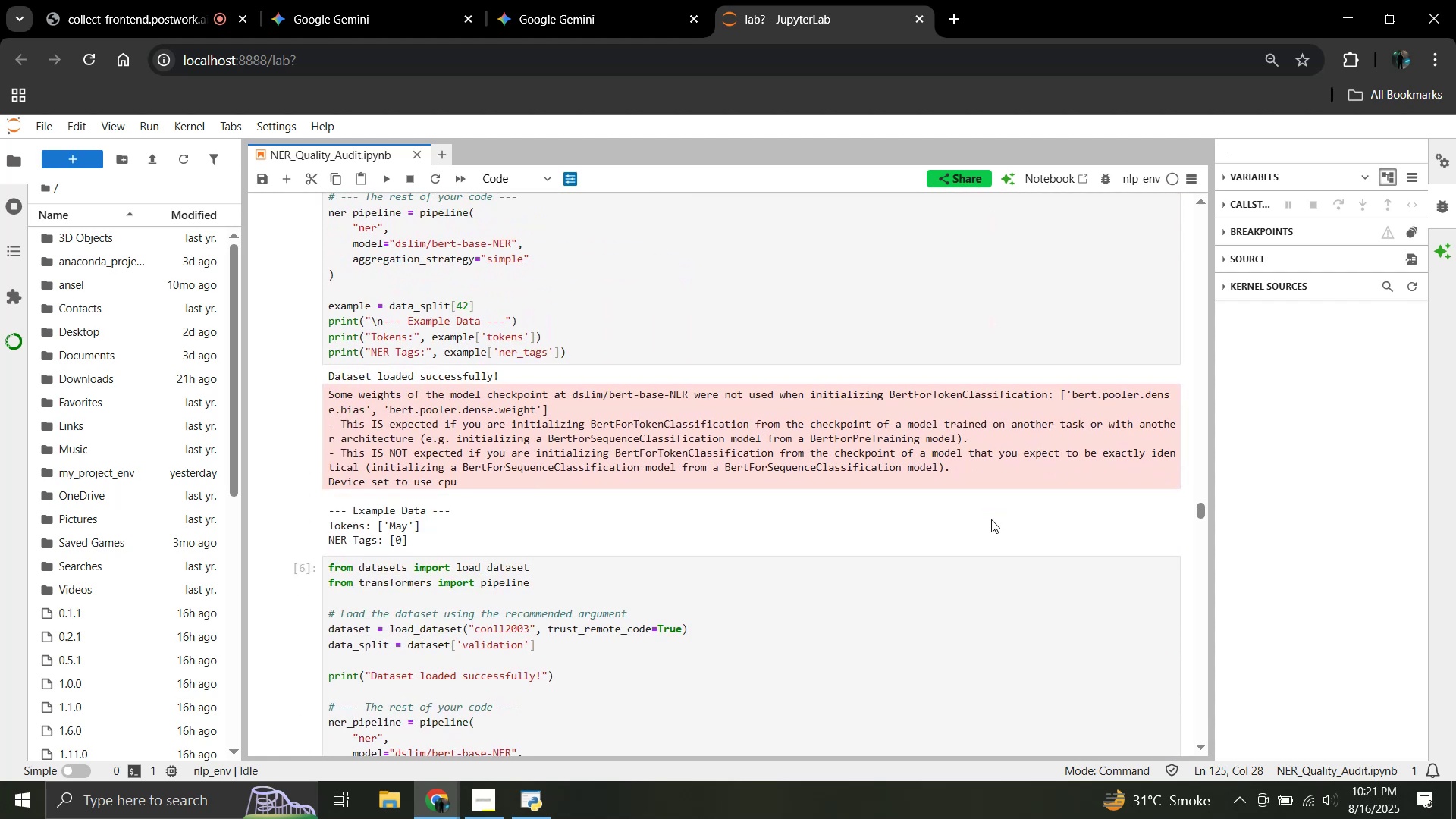 
wait(8.7)
 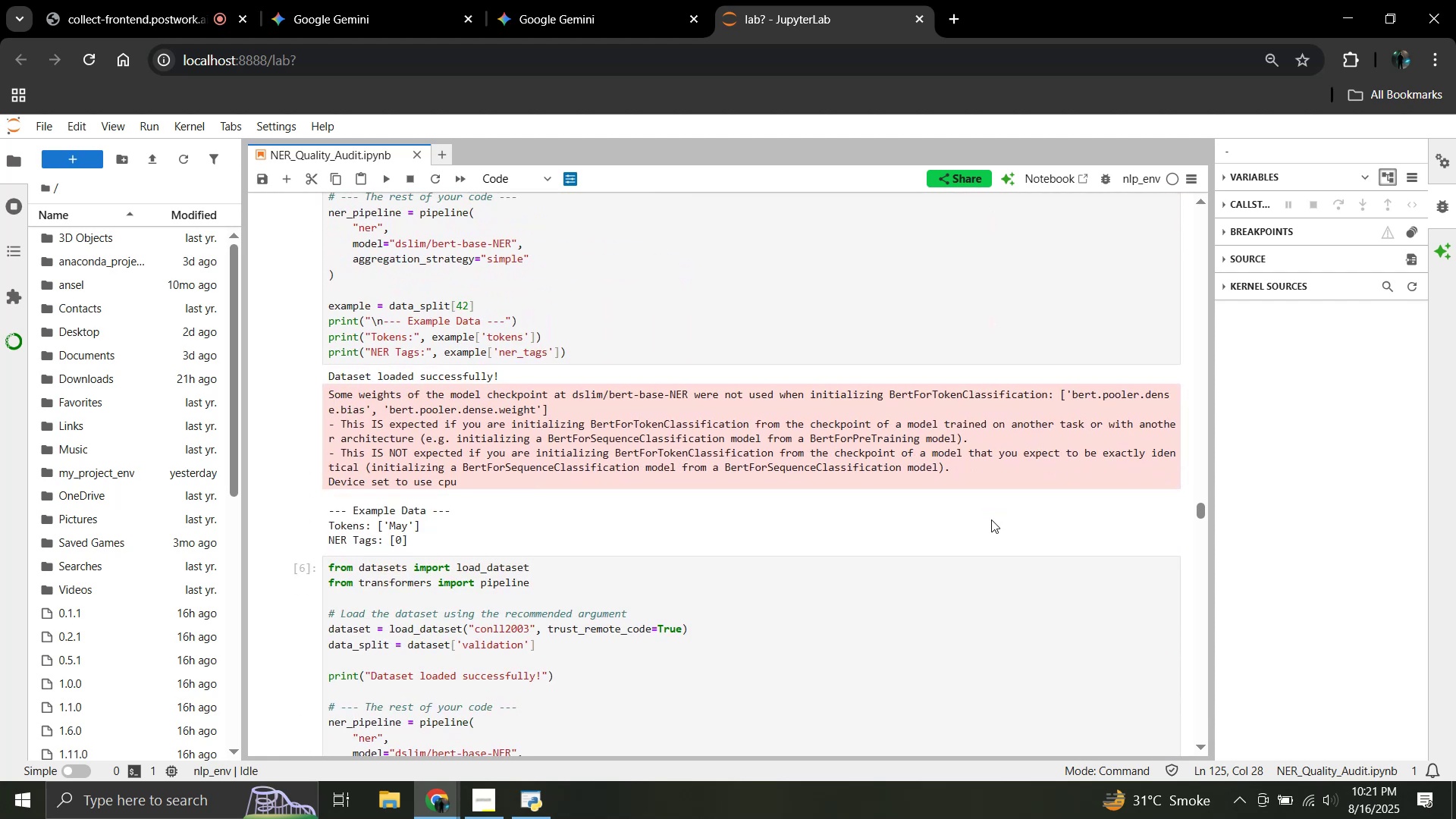 
scroll: coordinate [991, 519], scroll_direction: down, amount: 11.0
 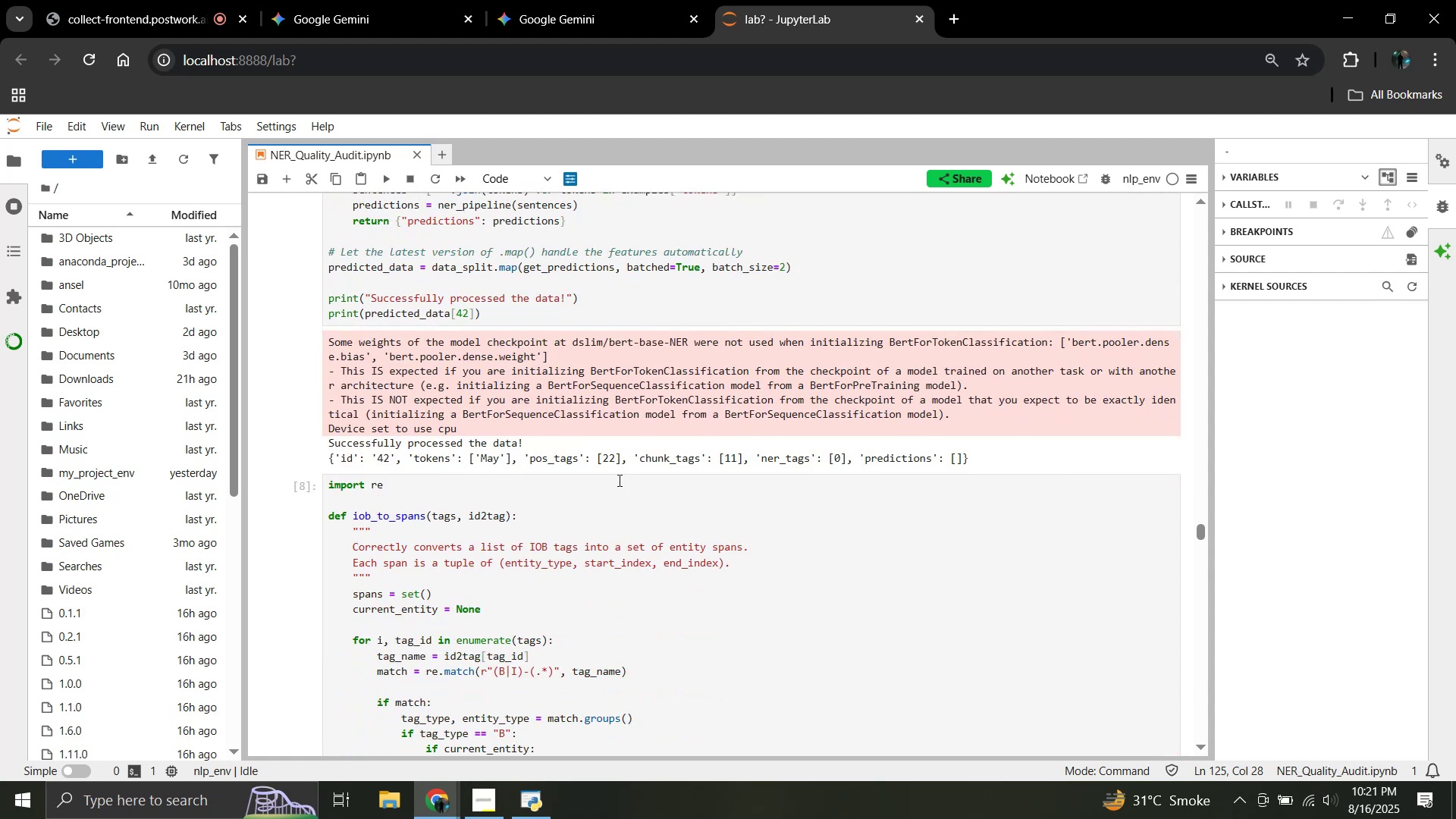 
scroll: coordinate [439, 444], scroll_direction: up, amount: 2.0
 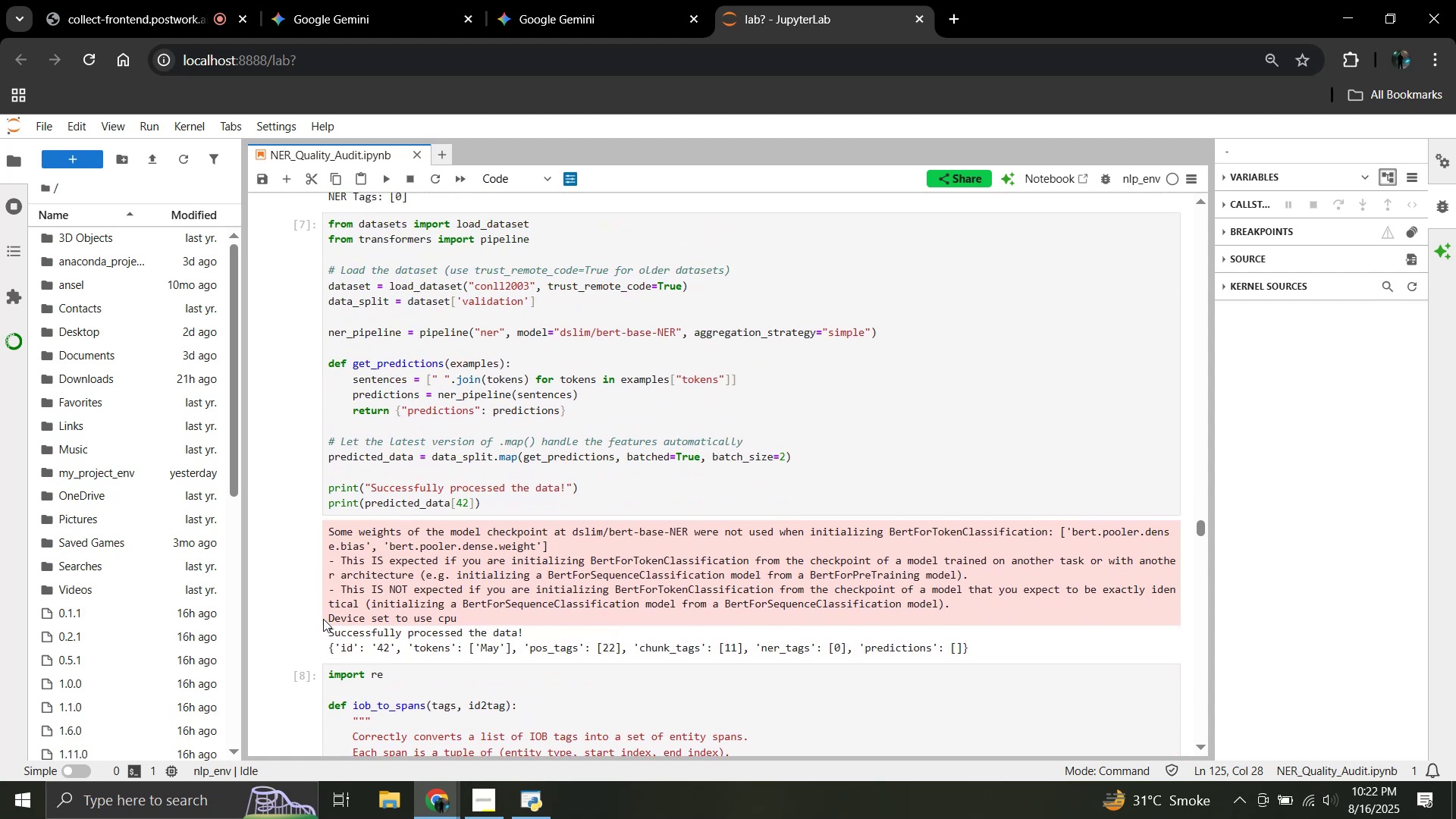 
left_click_drag(start_coordinate=[329, 631], to_coordinate=[979, 648])
 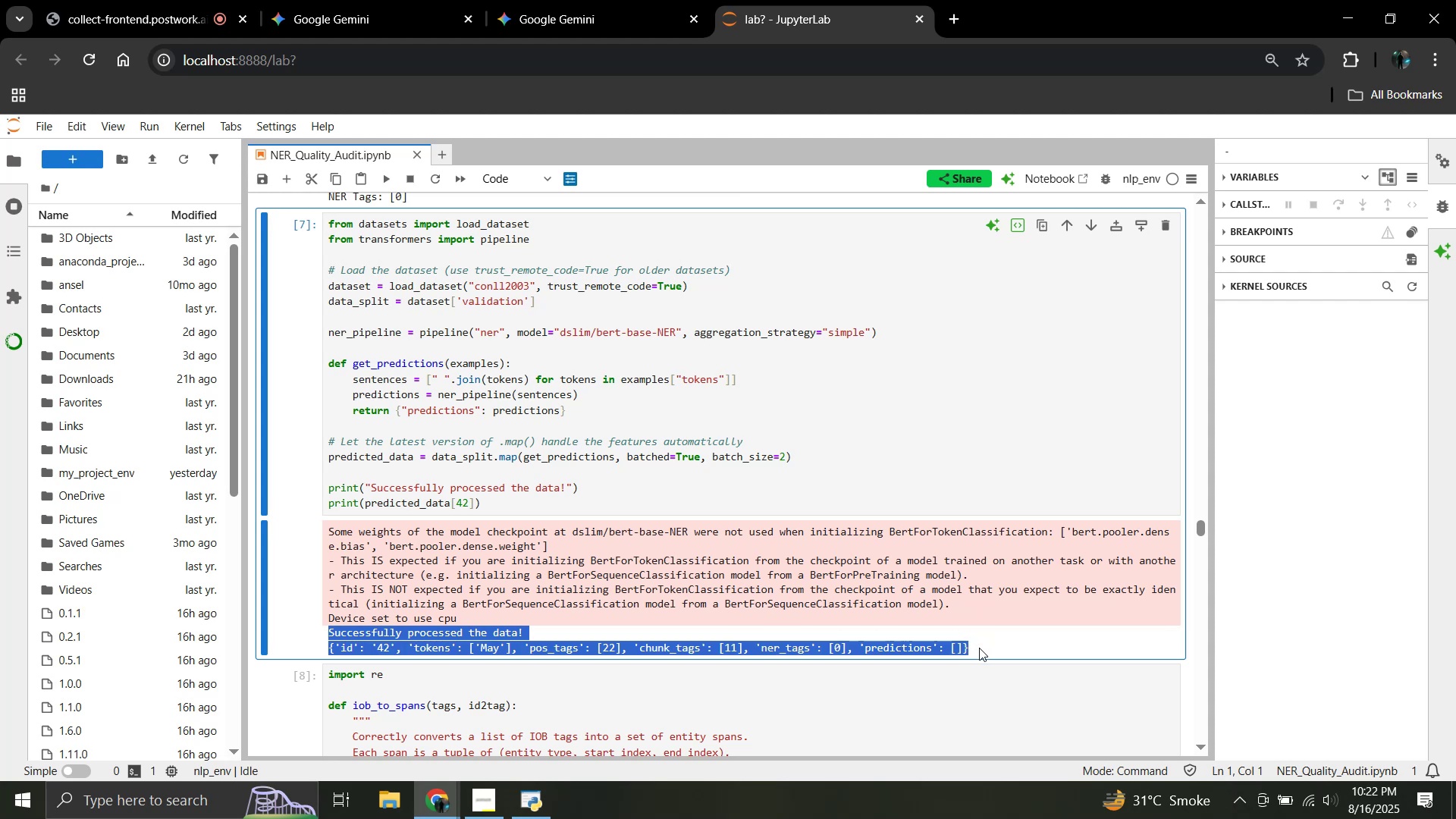 
key(Control+C)
 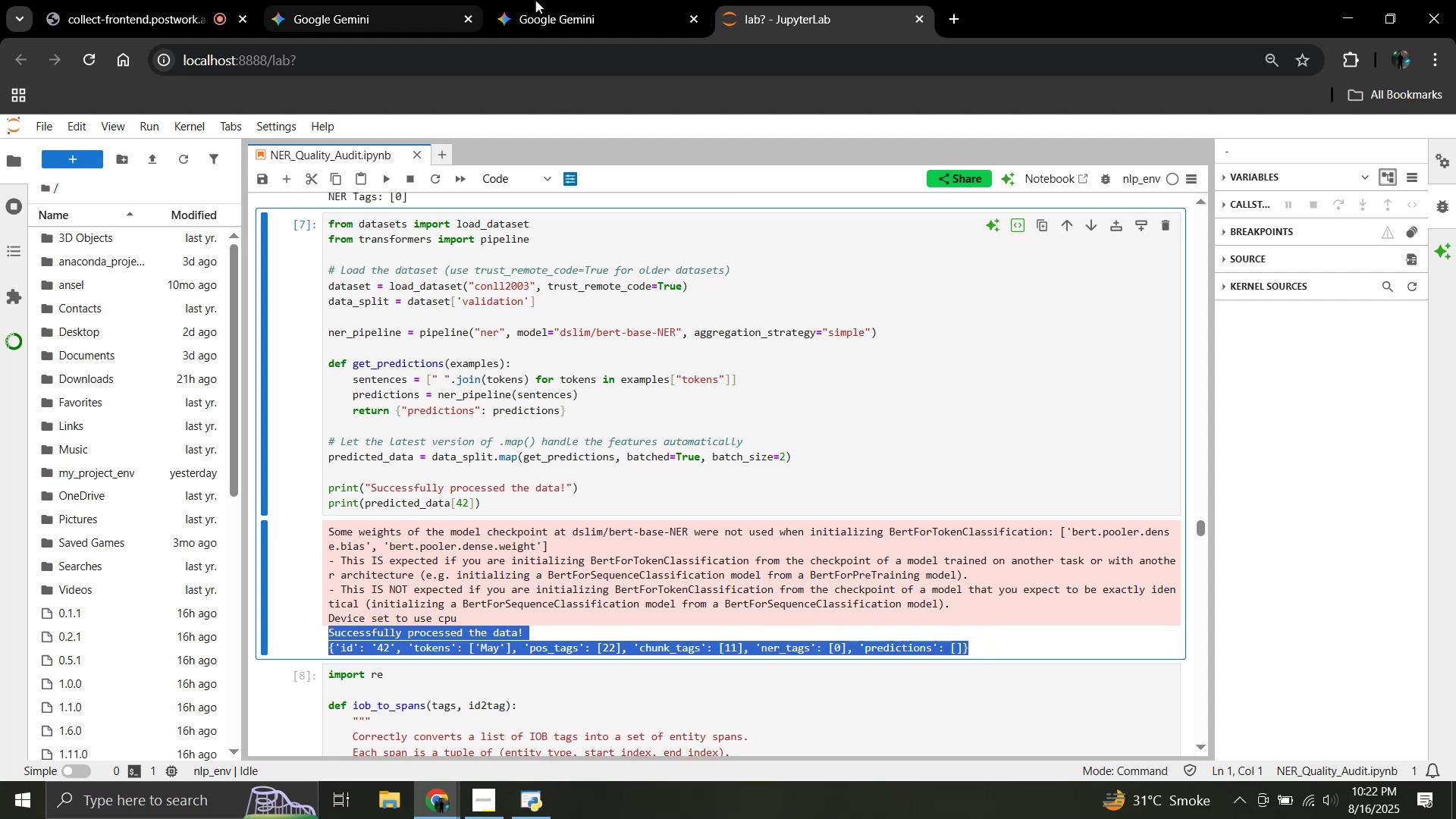 
left_click([563, 0])
 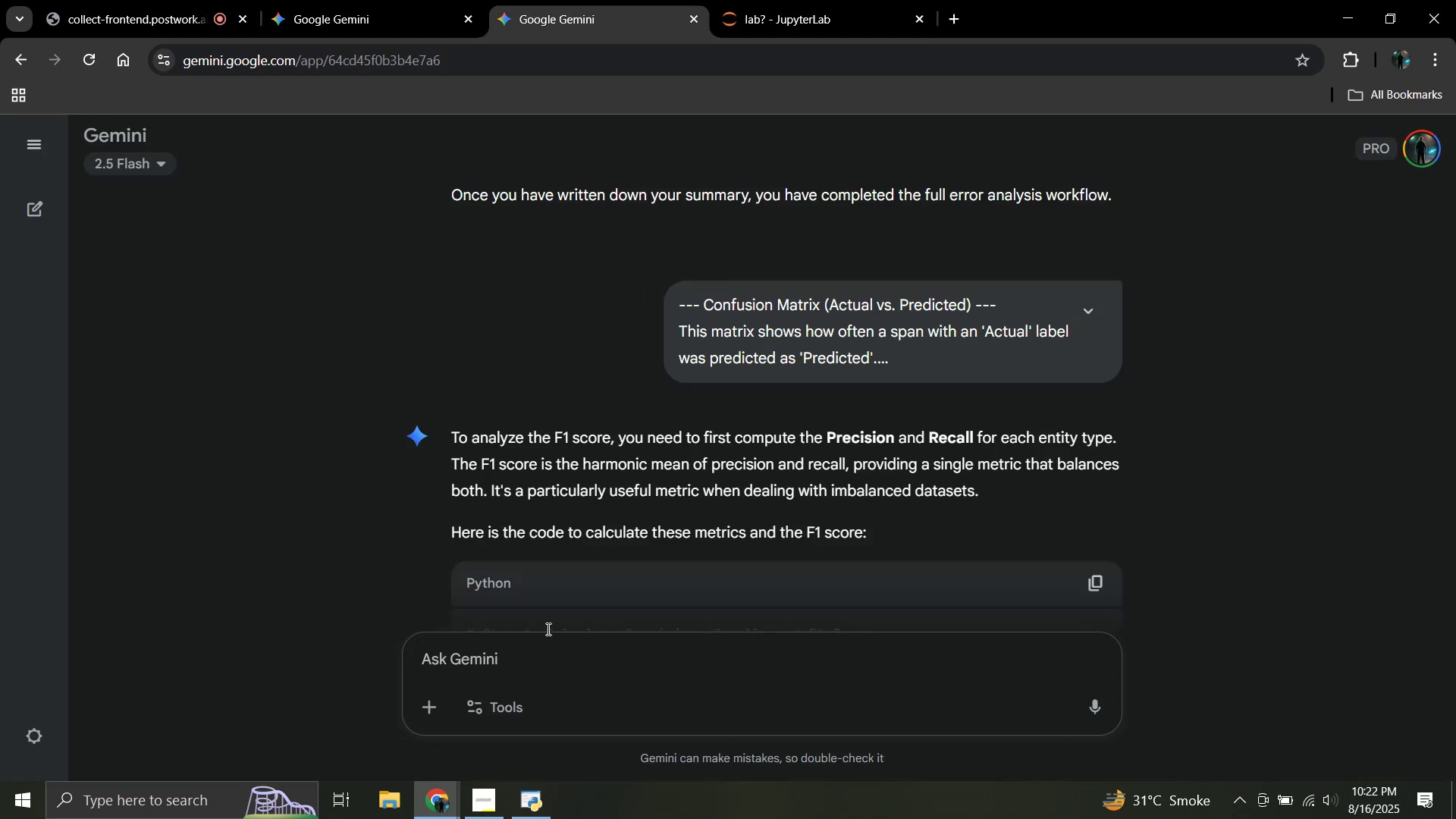 
left_click([583, 655])
 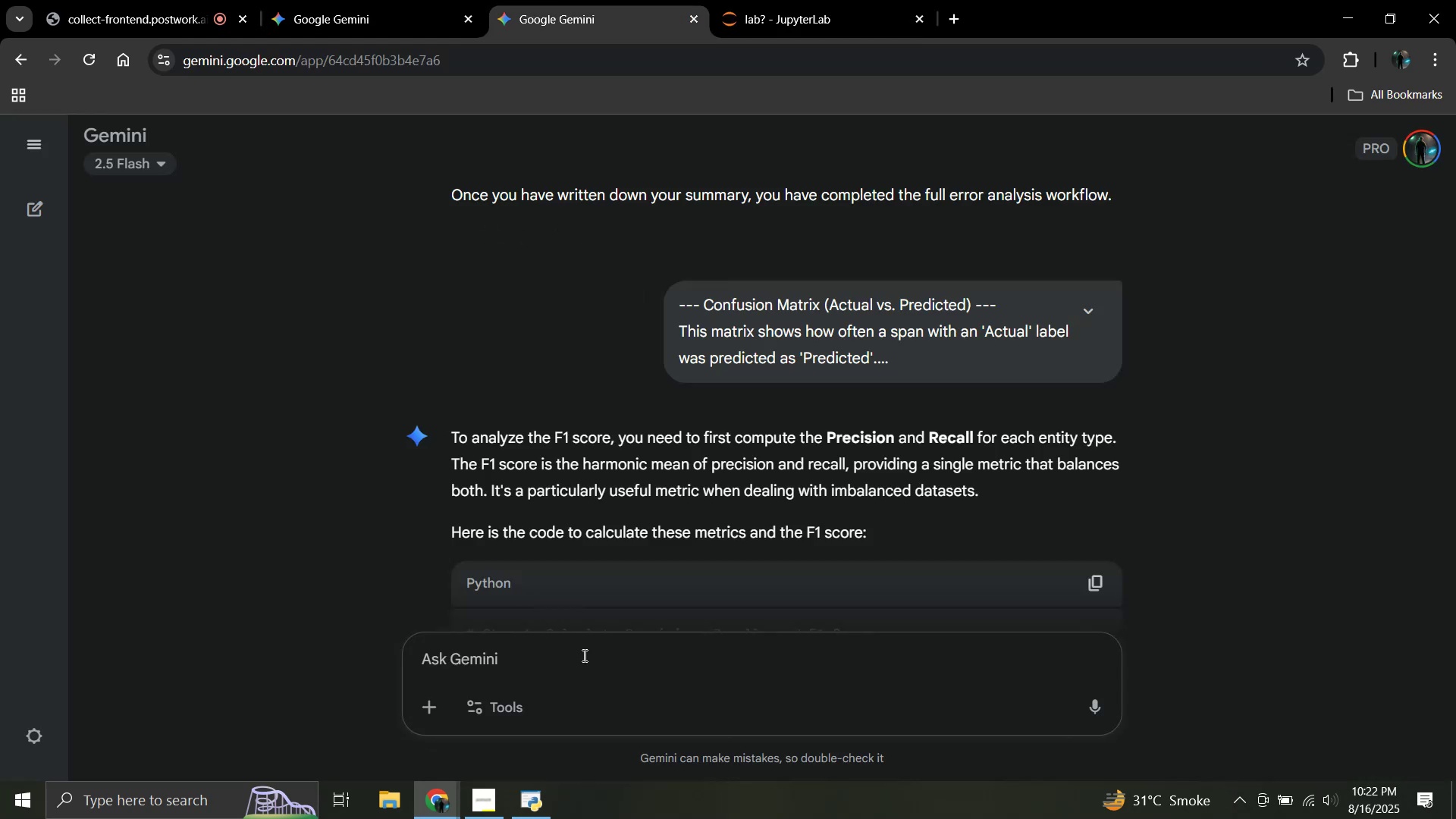 
key(Control+V)
 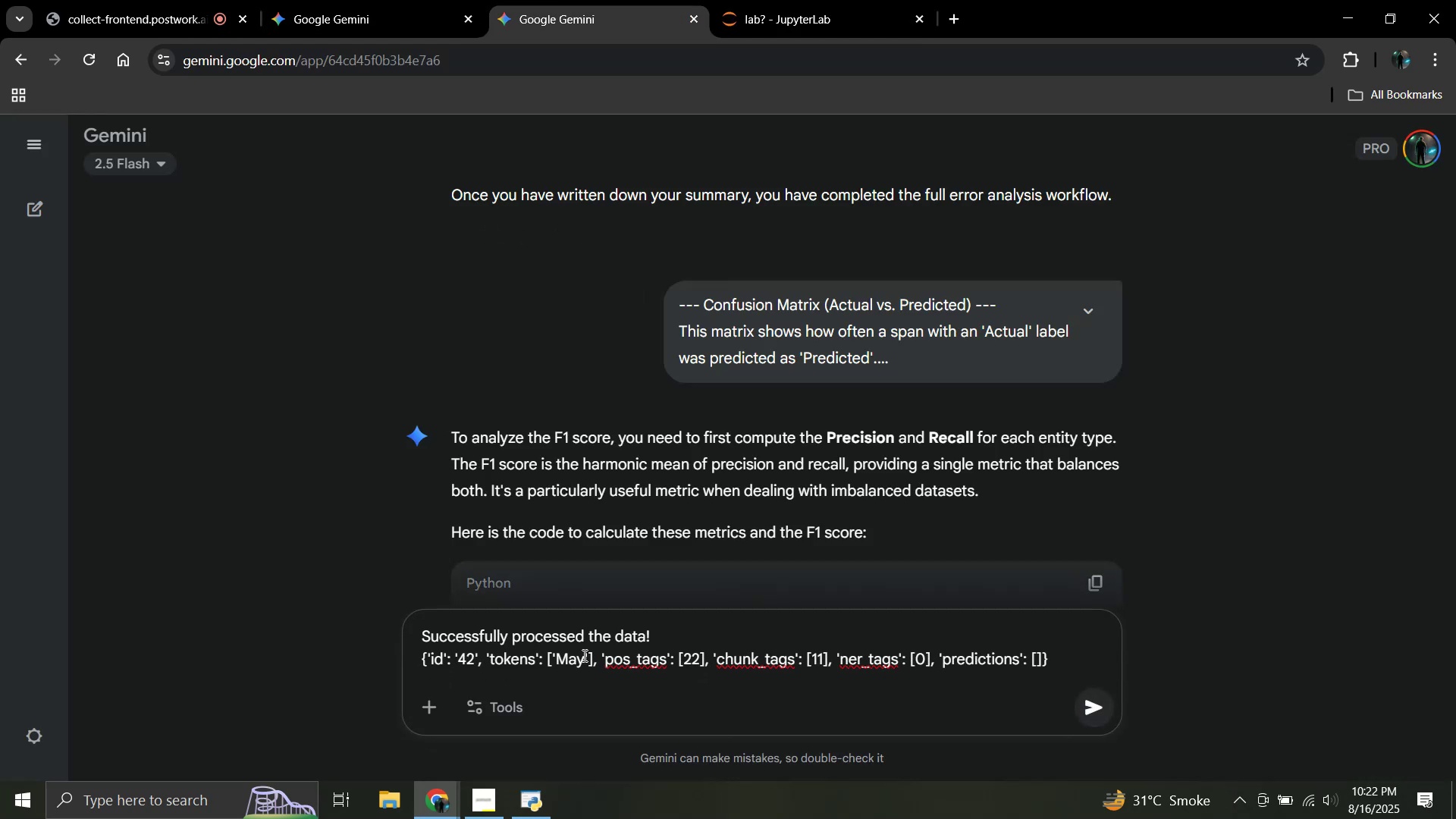 
key(Shift+Enter)
 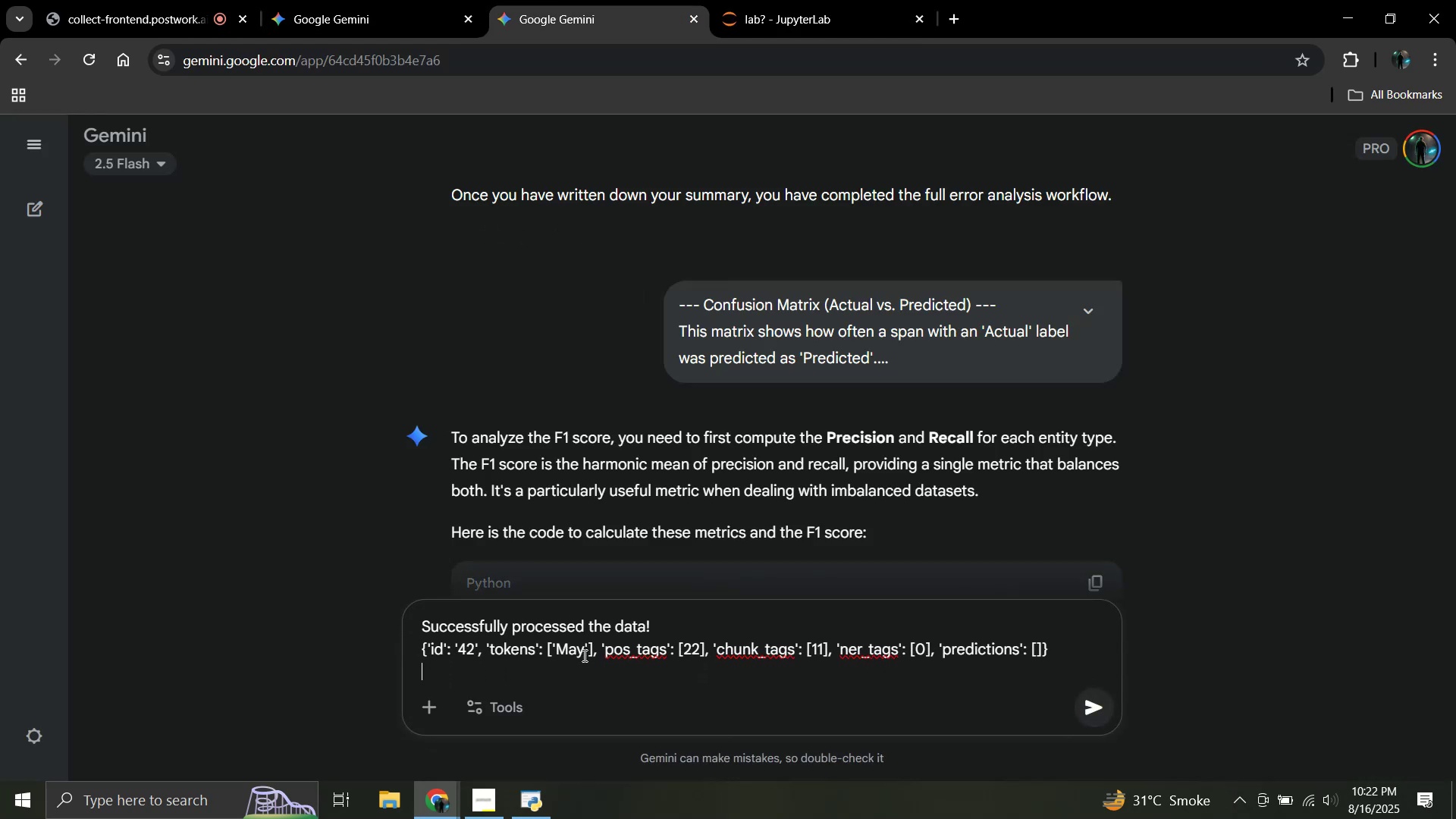 
key(Shift+Enter)
 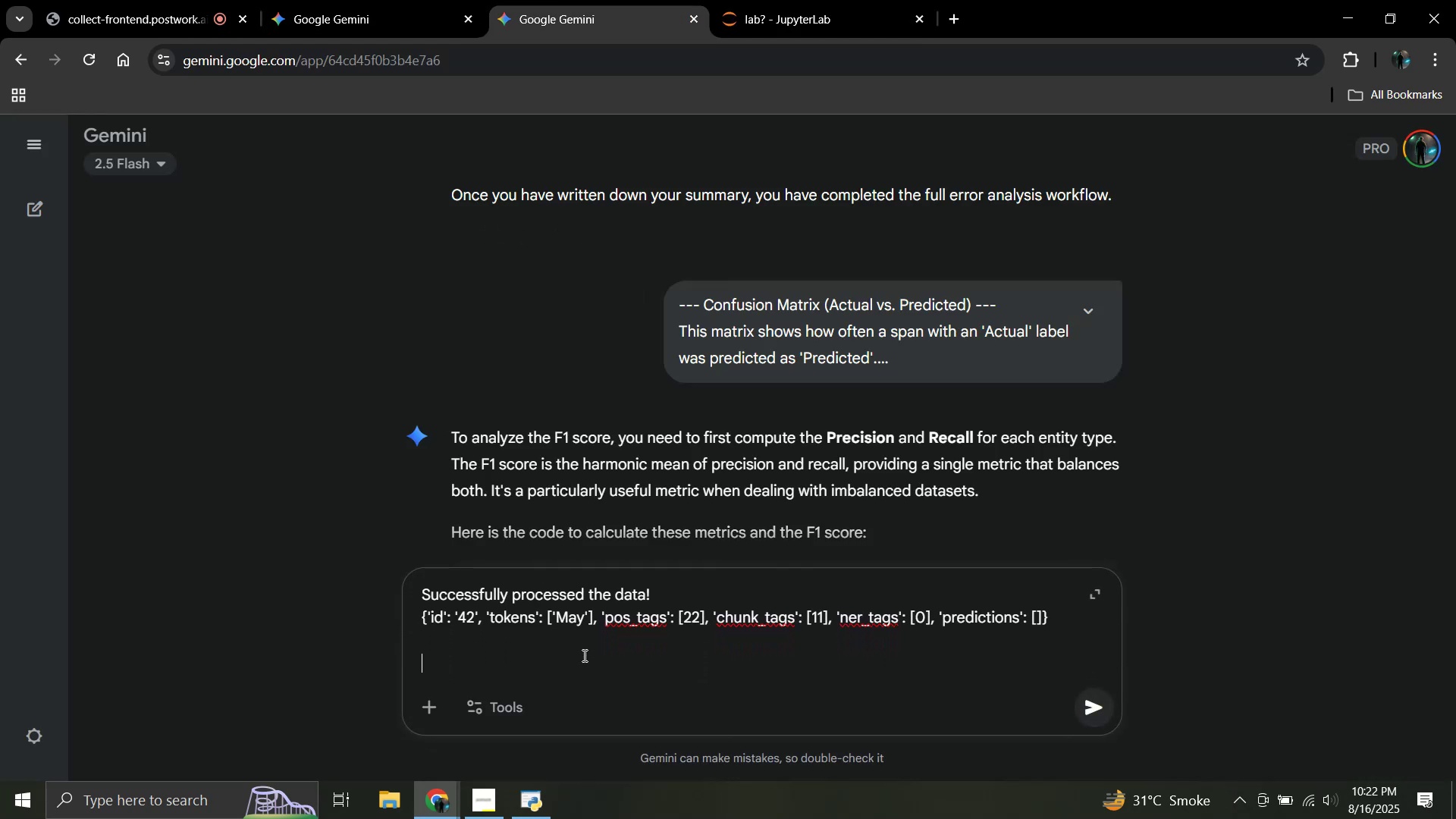 
type(explain this output)
 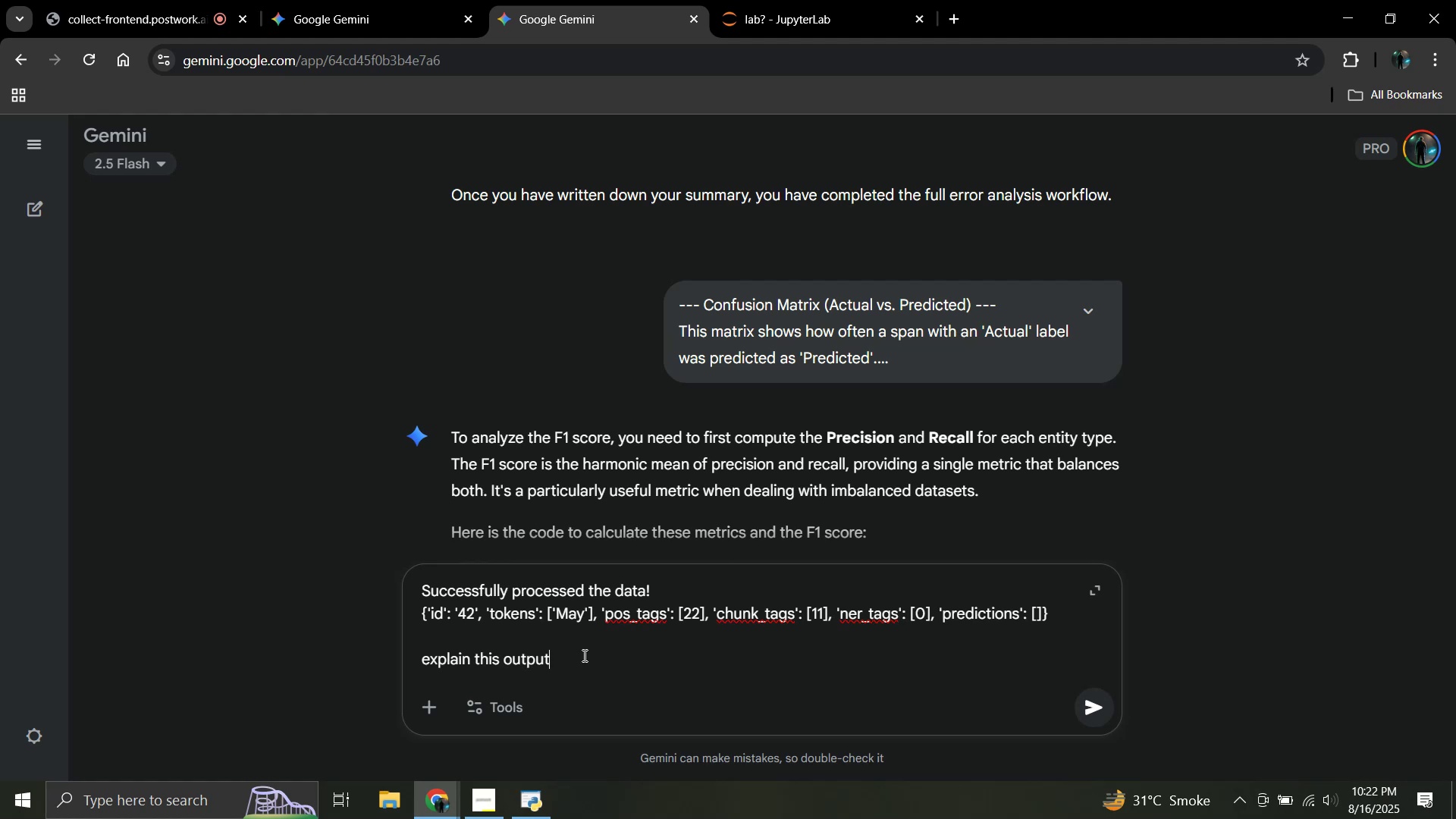 
key(Enter)
 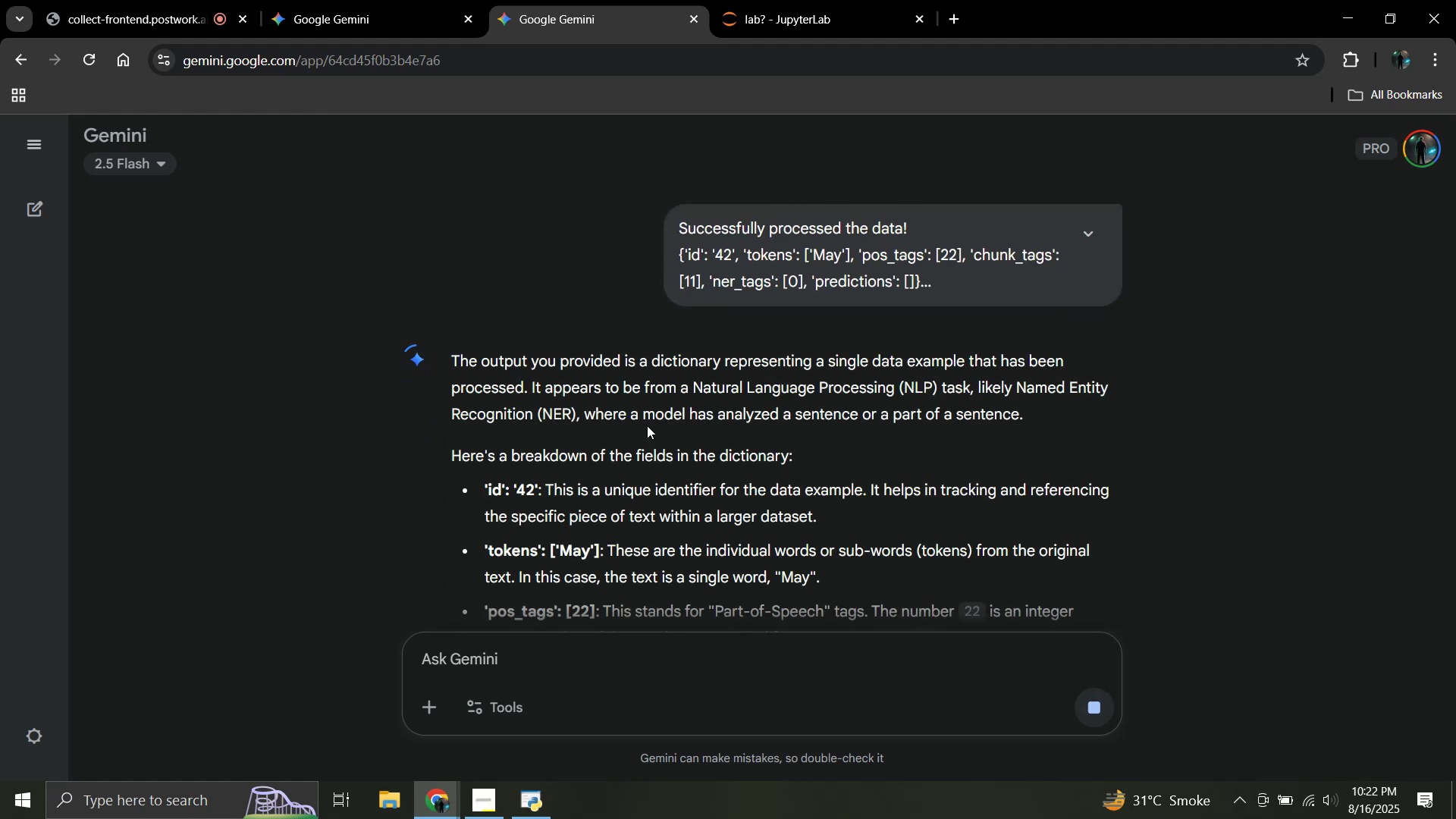 
wait(5.46)
 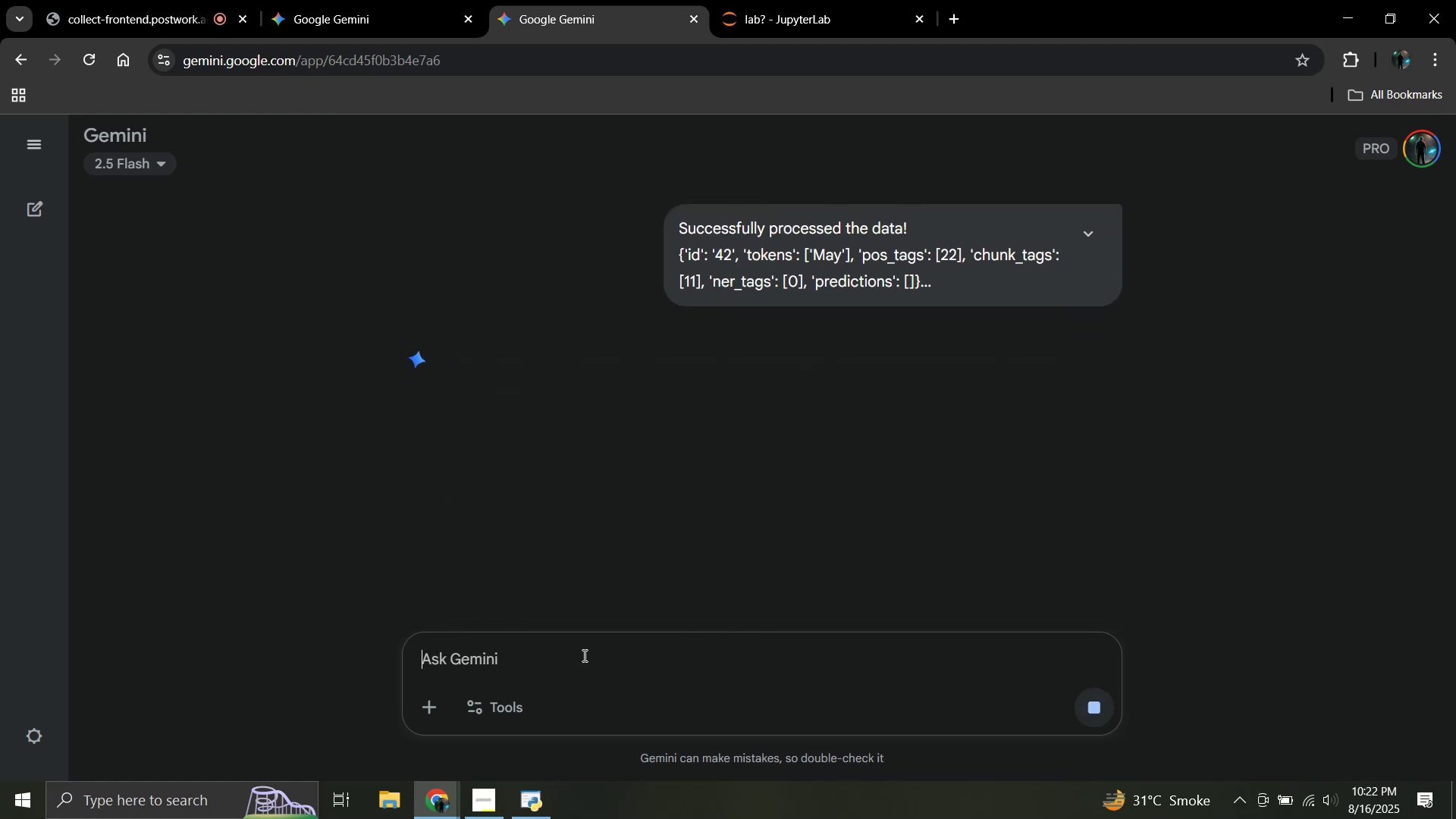 
scroll: coordinate [668, 442], scroll_direction: down, amount: 5.0
 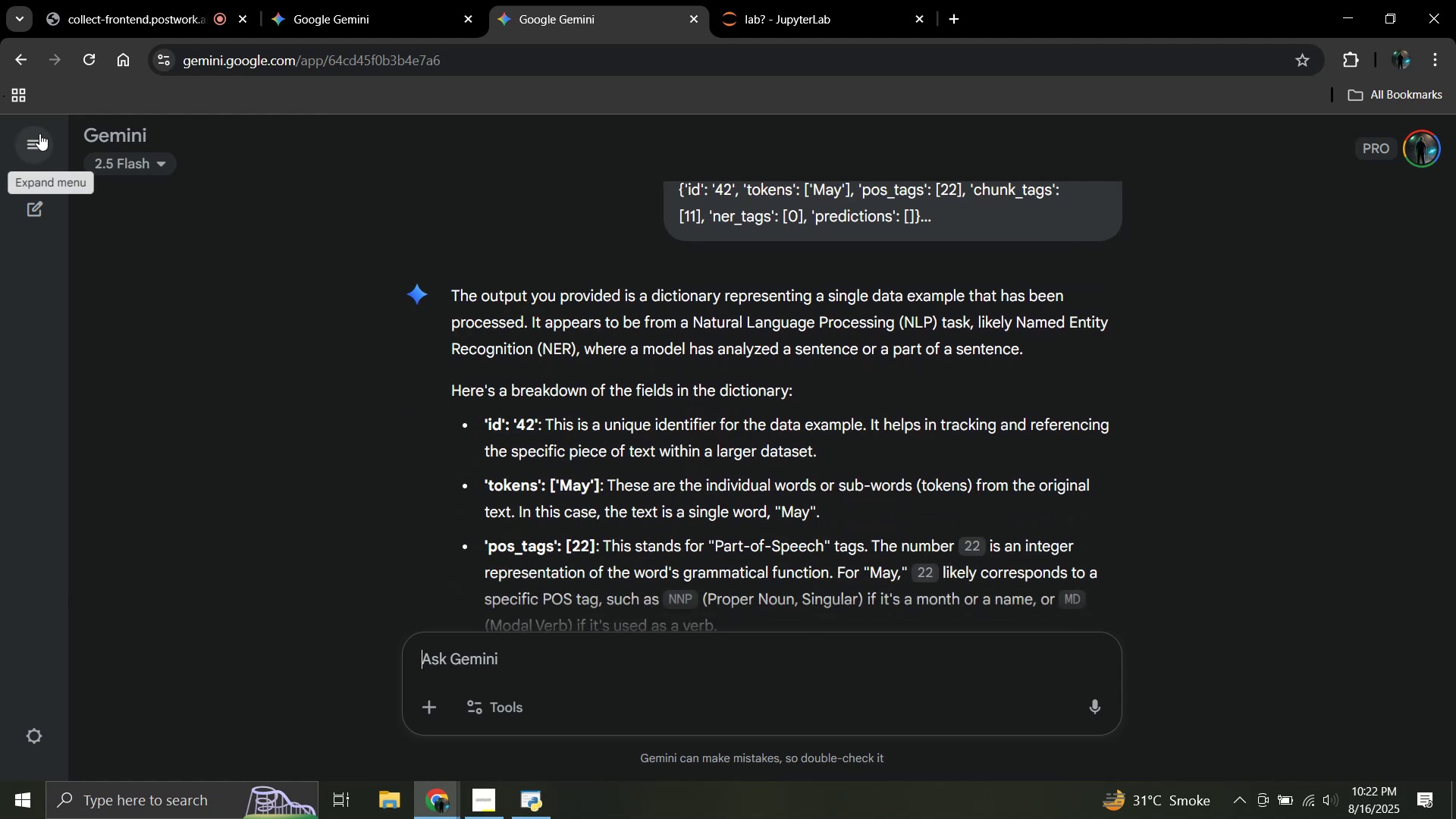 
left_click([36, 135])
 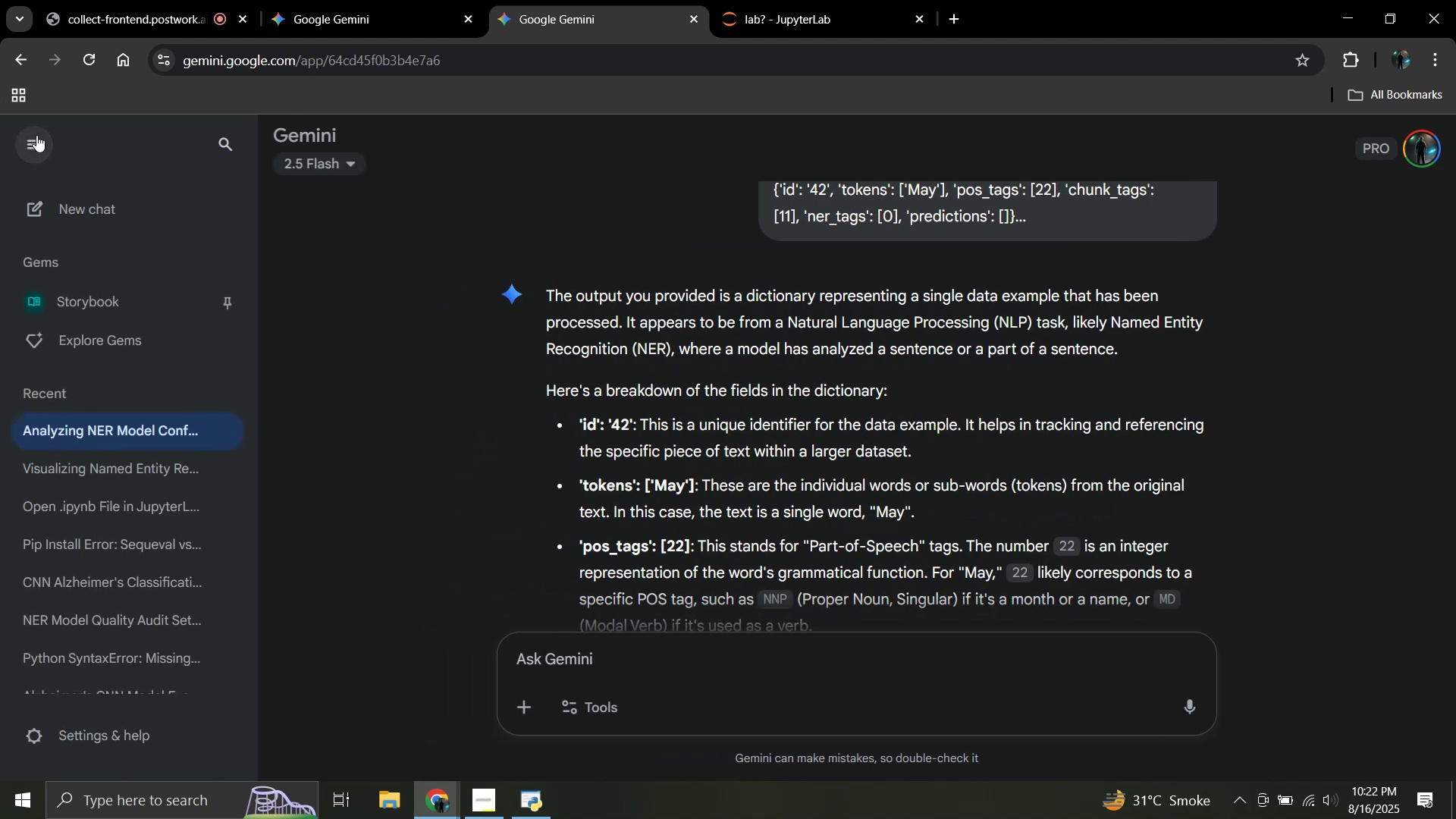 
left_click([36, 135])
 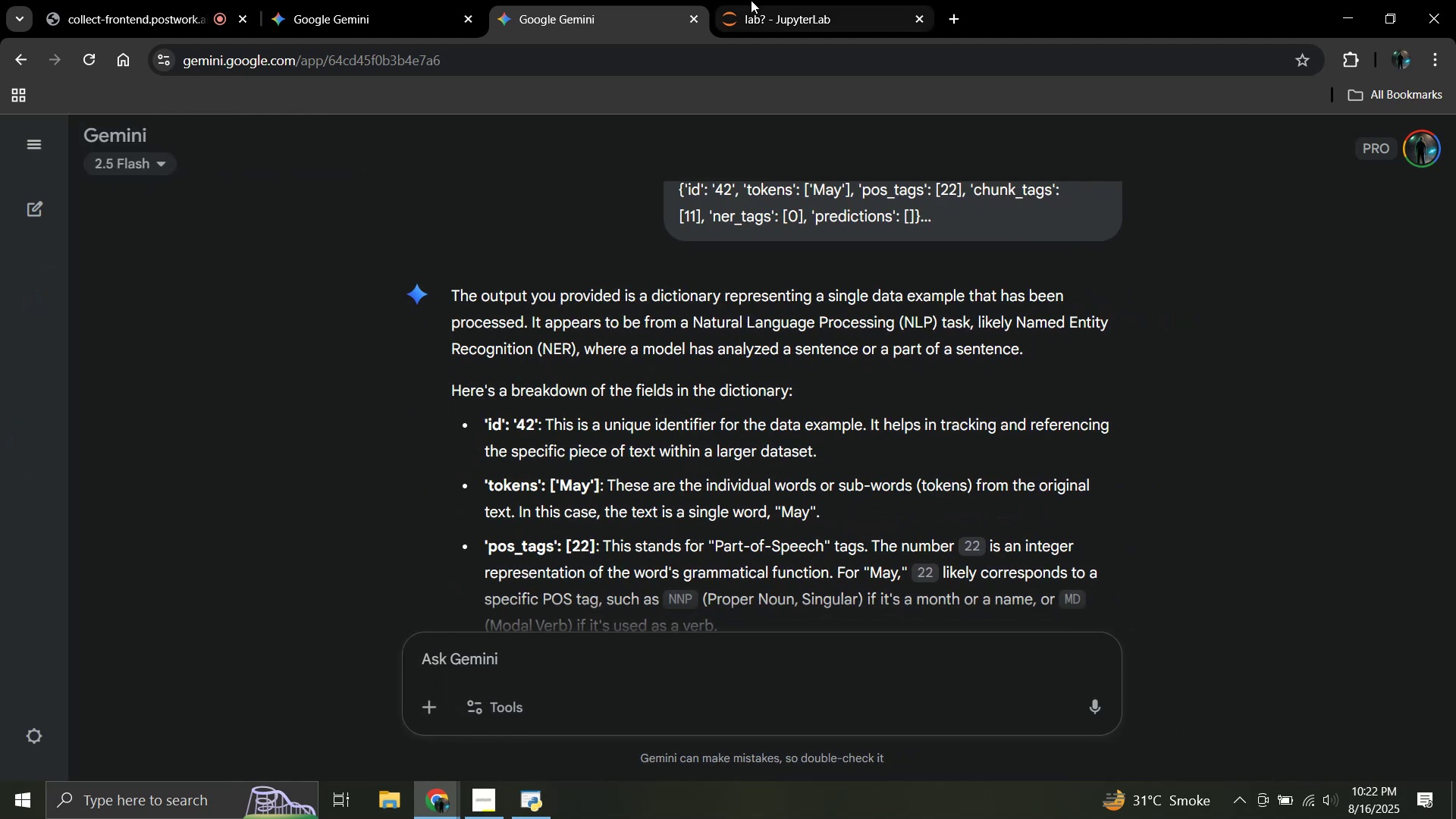 
left_click([751, 0])
 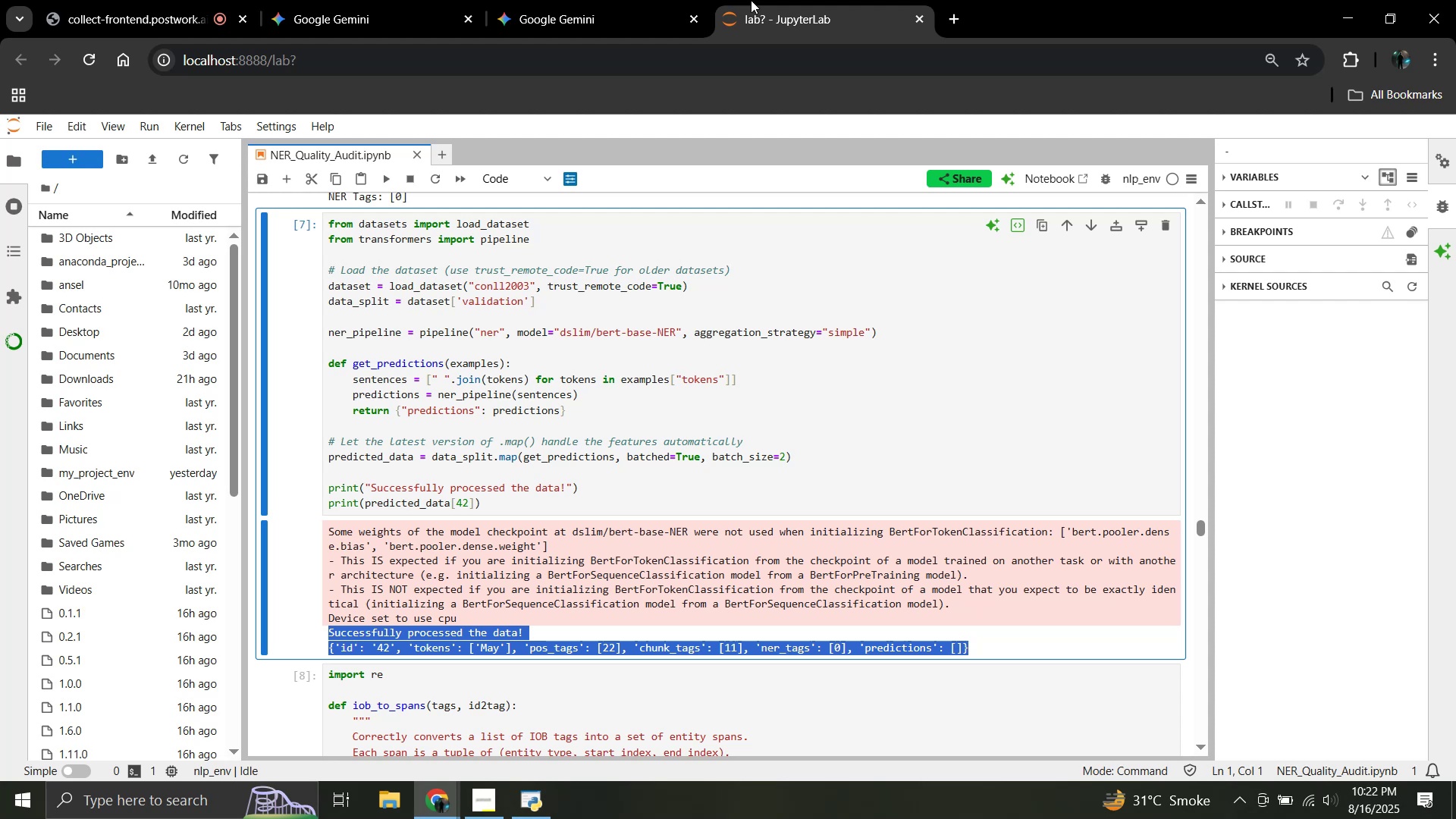 
wait(21.46)
 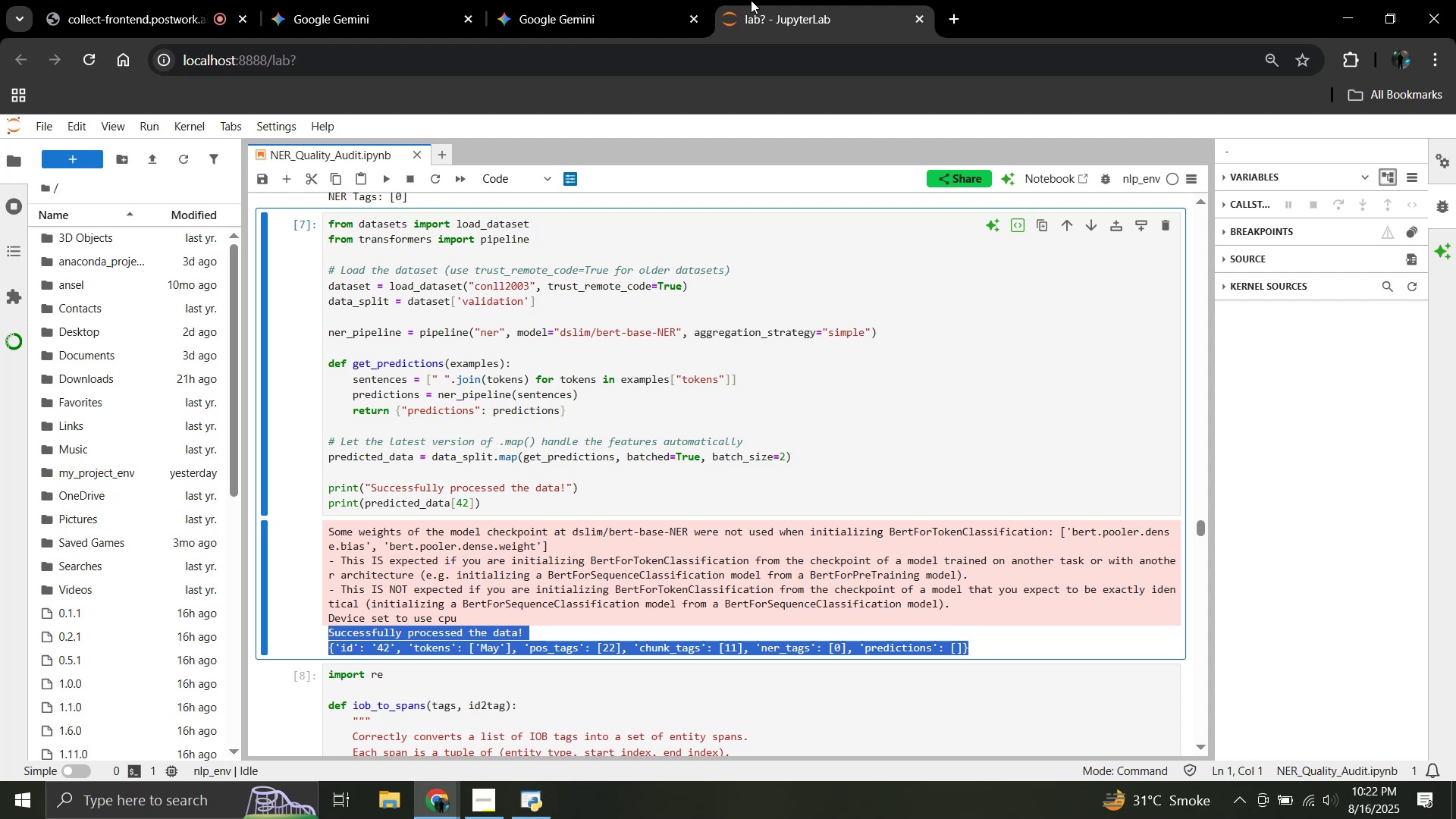 
left_click([982, 634])
 